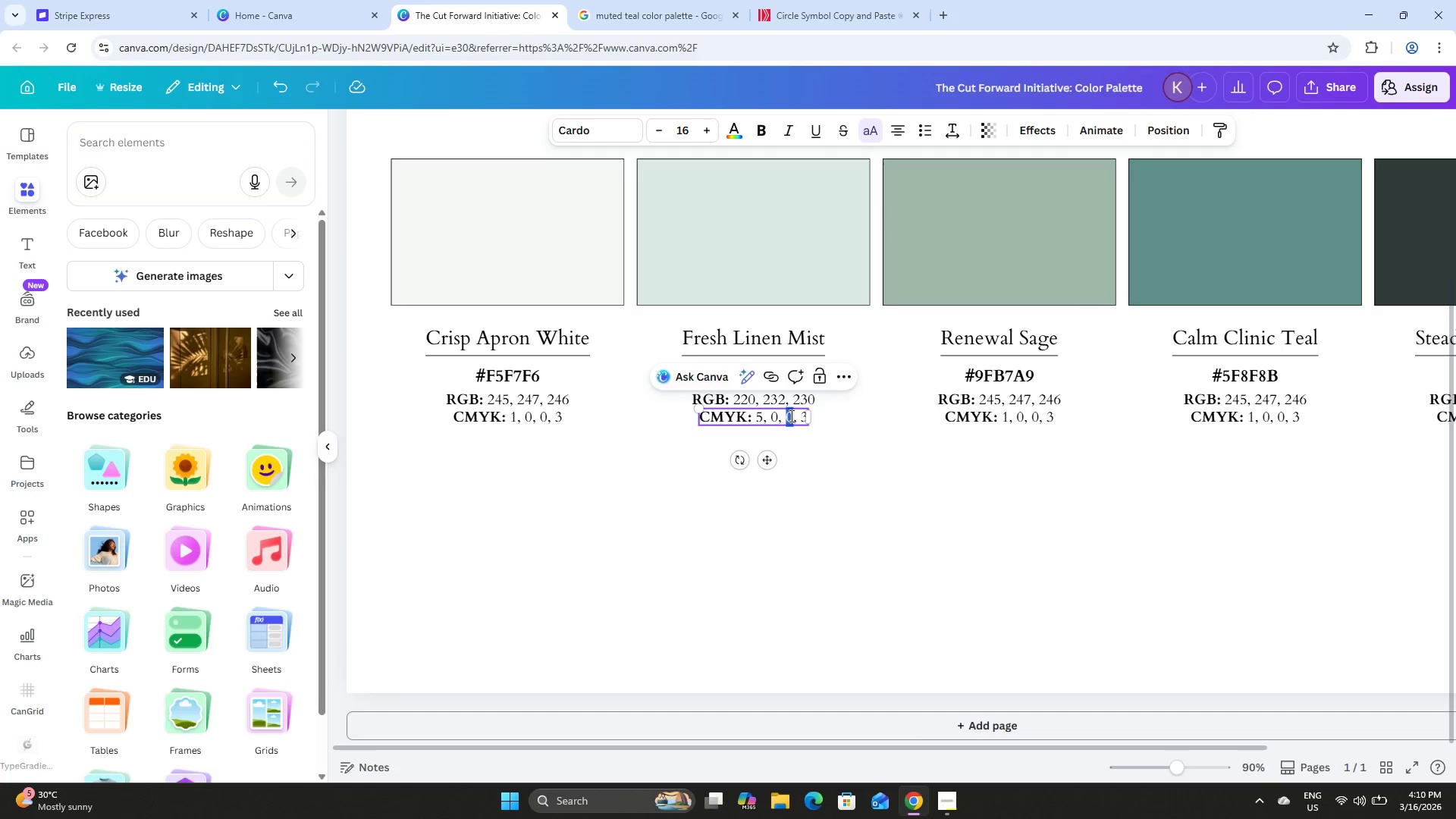 
key(Numpad1)
 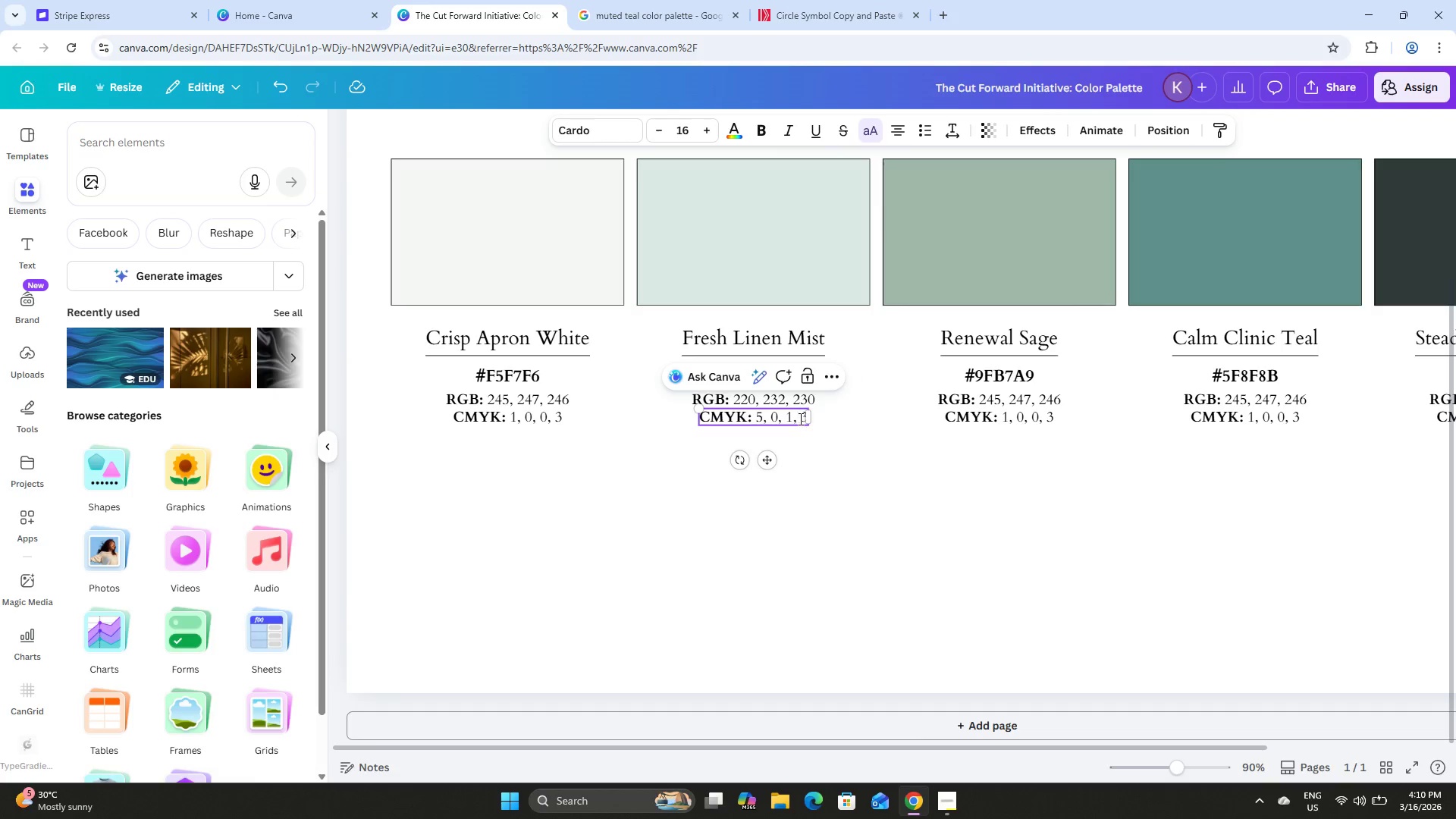 
left_click_drag(start_coordinate=[800, 419], to_coordinate=[811, 421])
 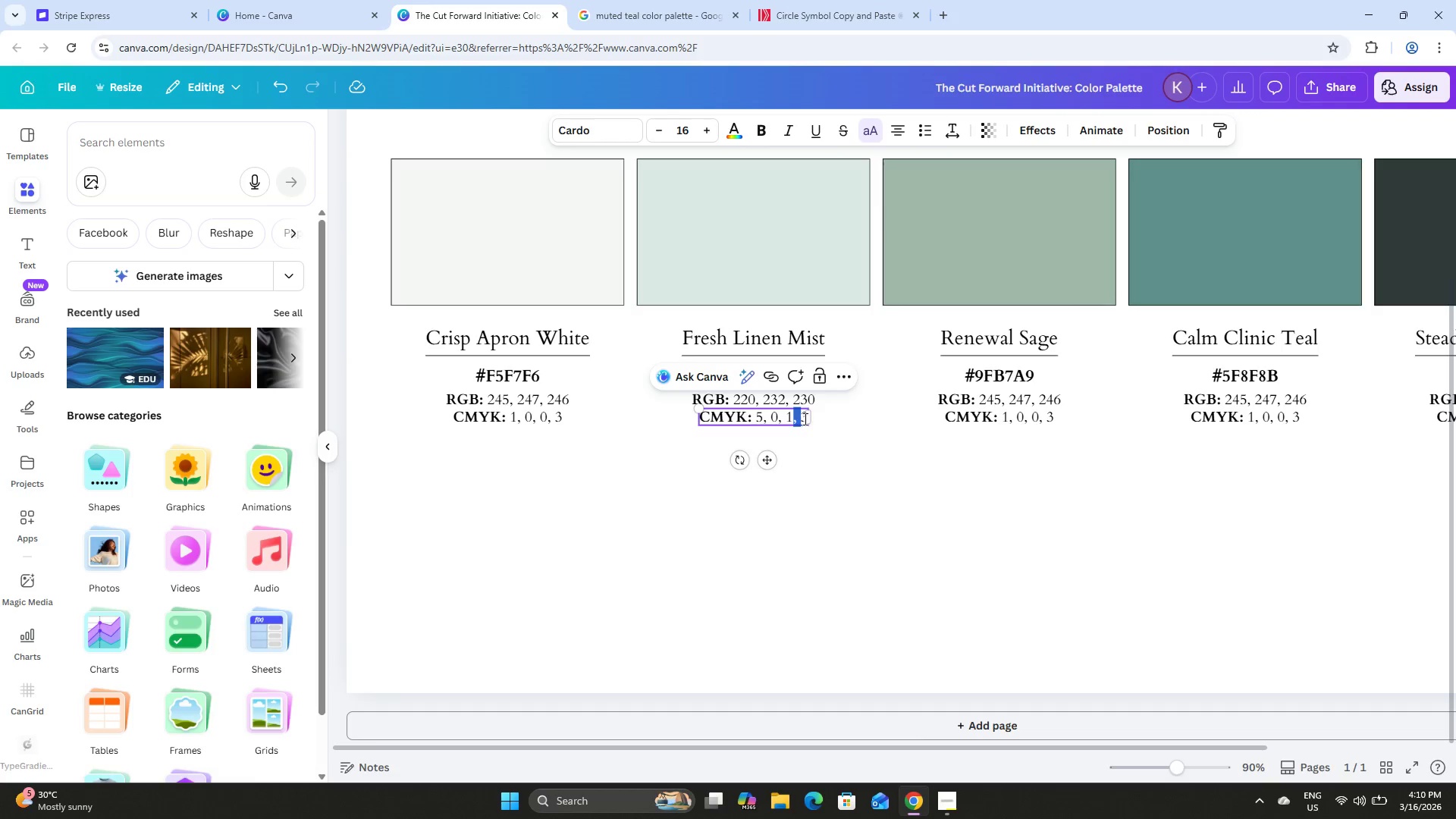 
double_click([804, 418])
 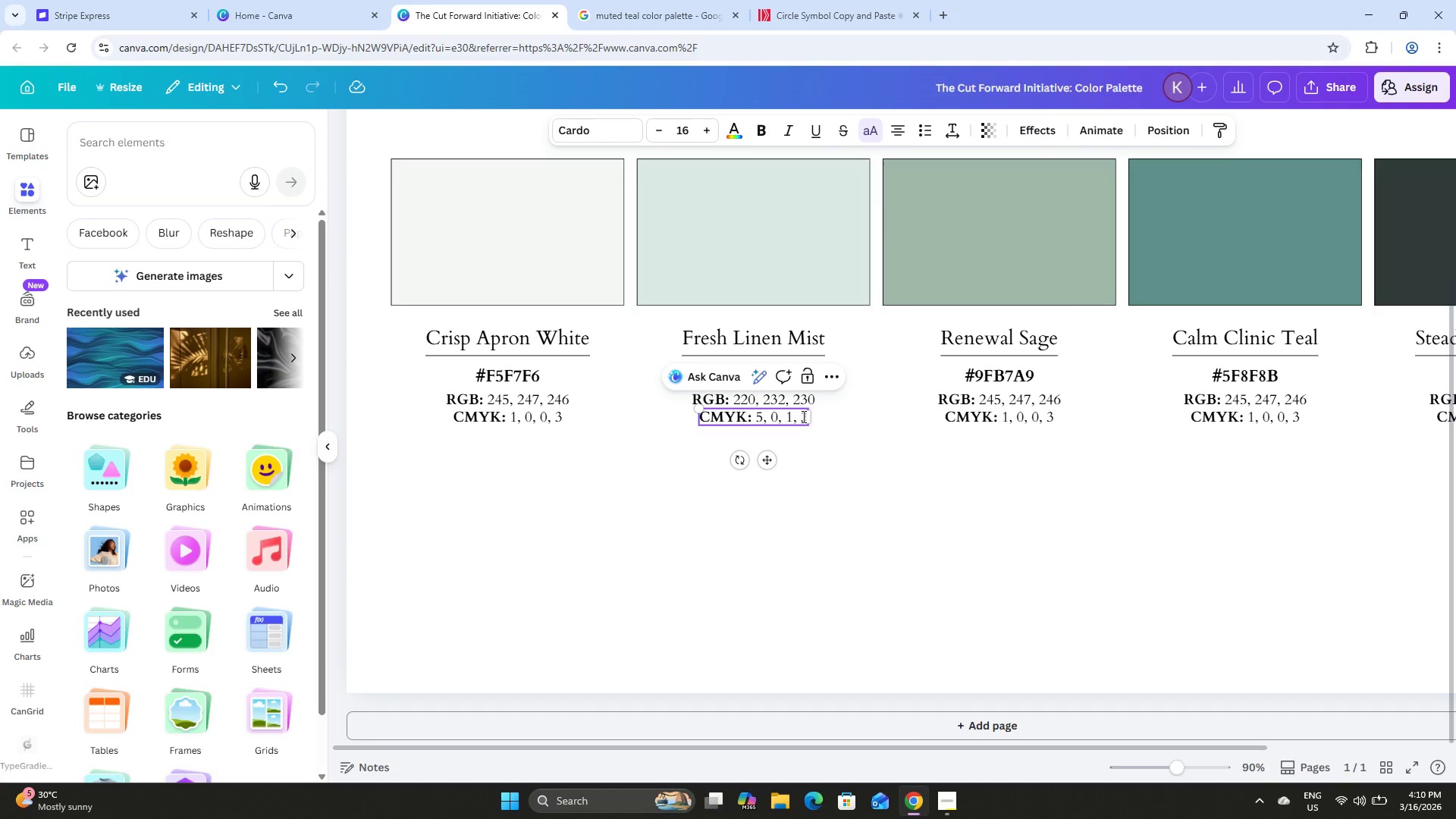 
key(ArrowRight)
 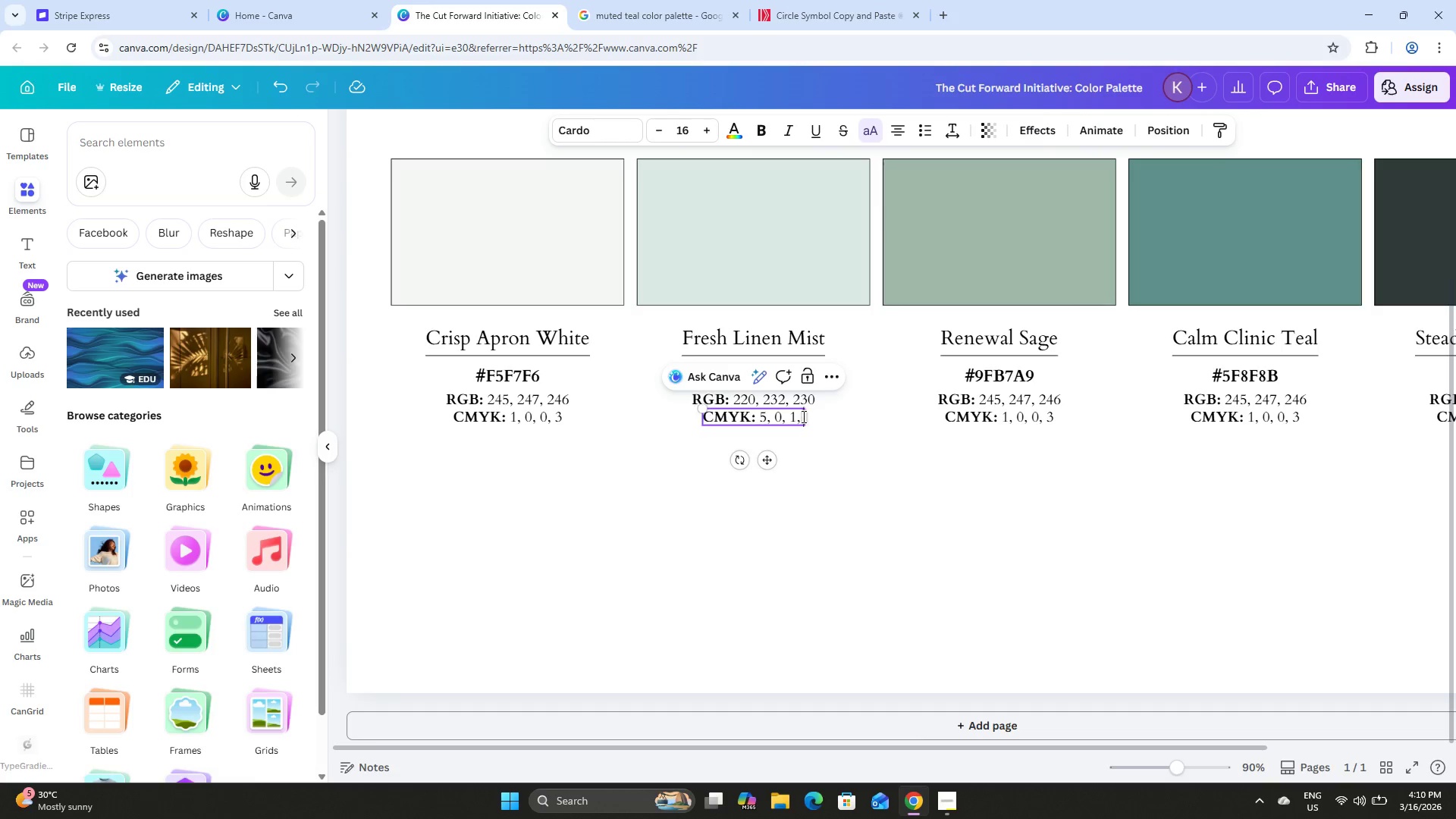 
key(Backspace)
 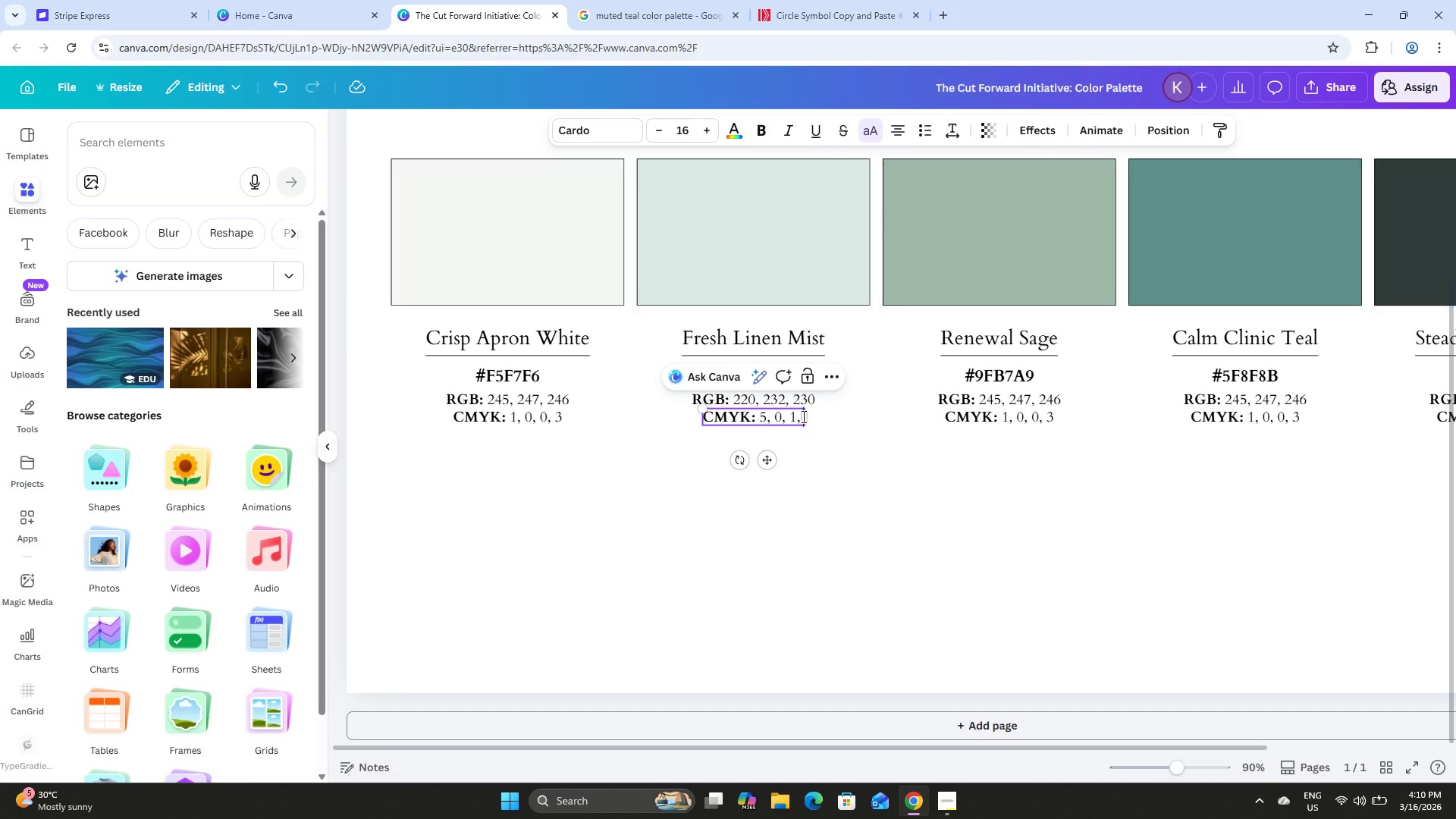 
key(Numpad9)
 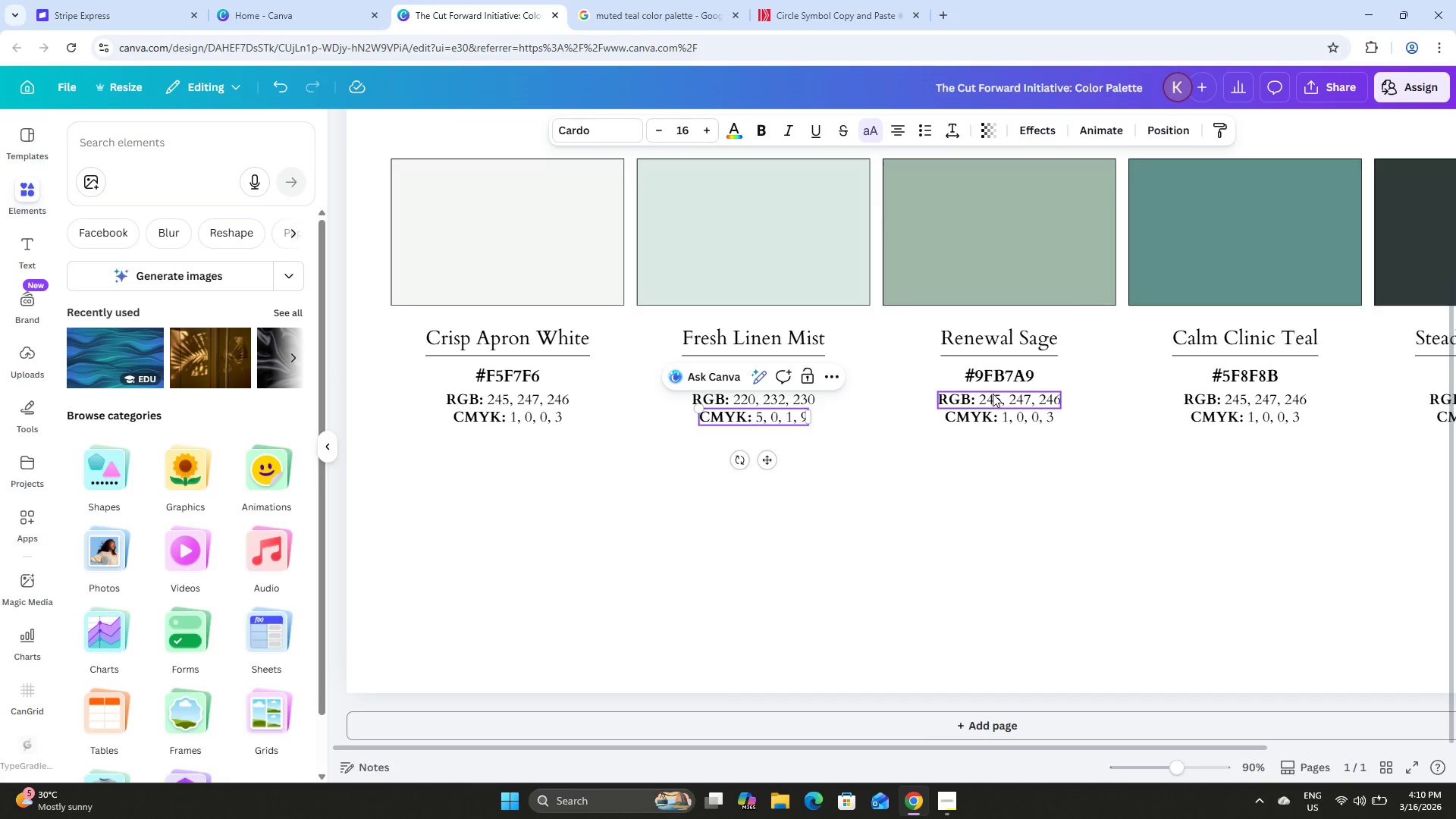 
double_click([999, 401])
 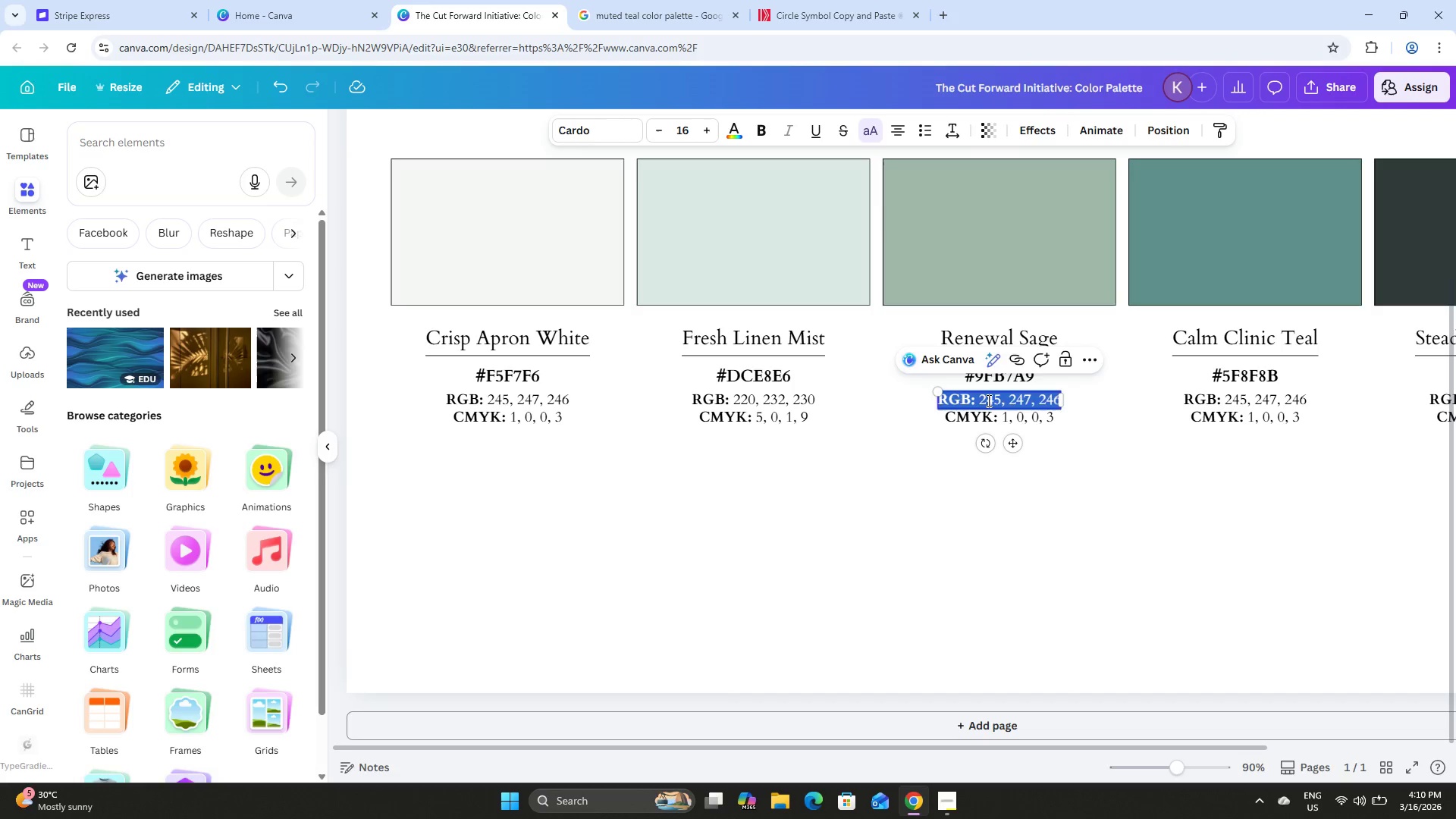 
left_click([989, 400])
 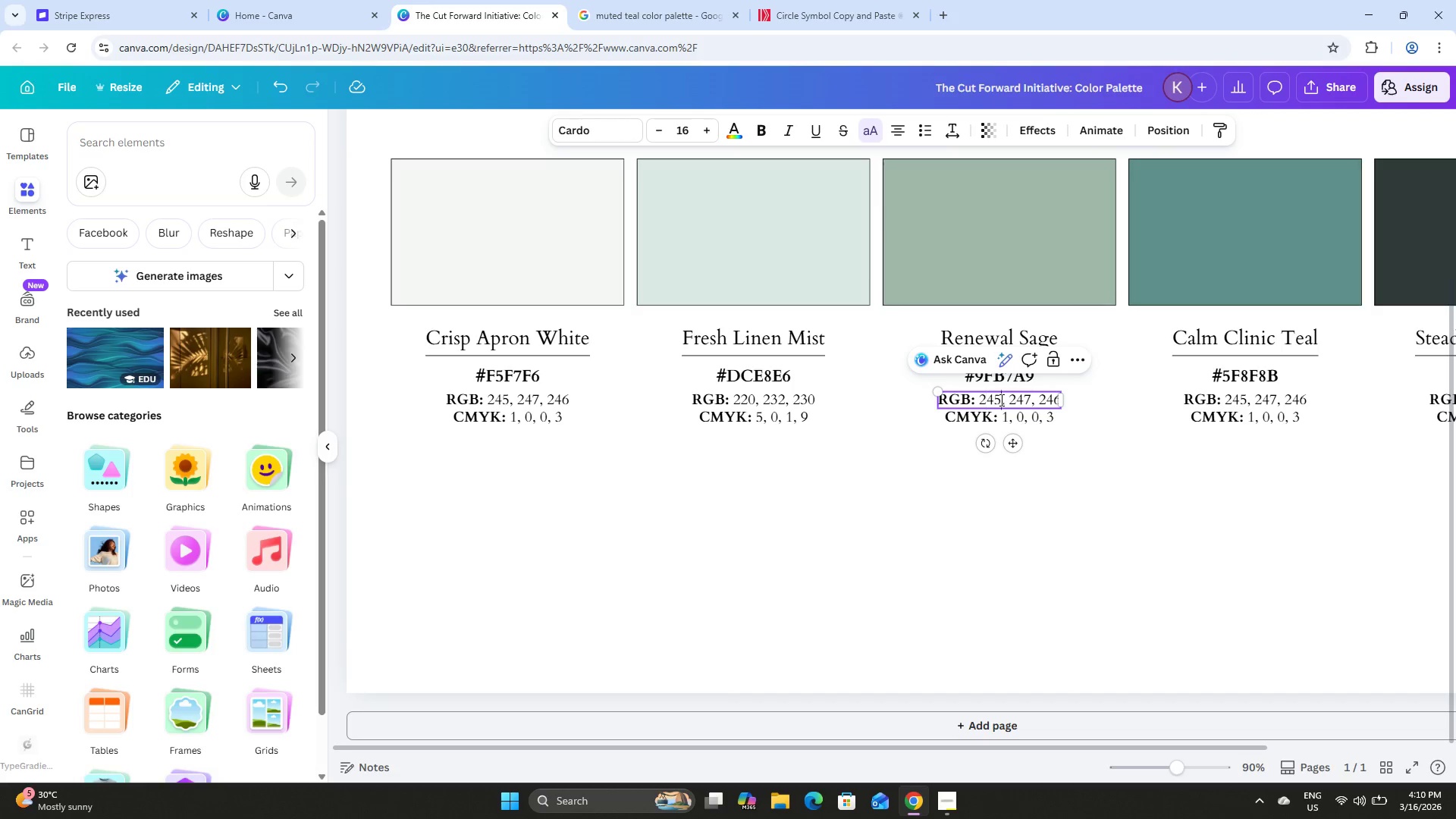 
left_click_drag(start_coordinate=[1000, 400], to_coordinate=[981, 399])
 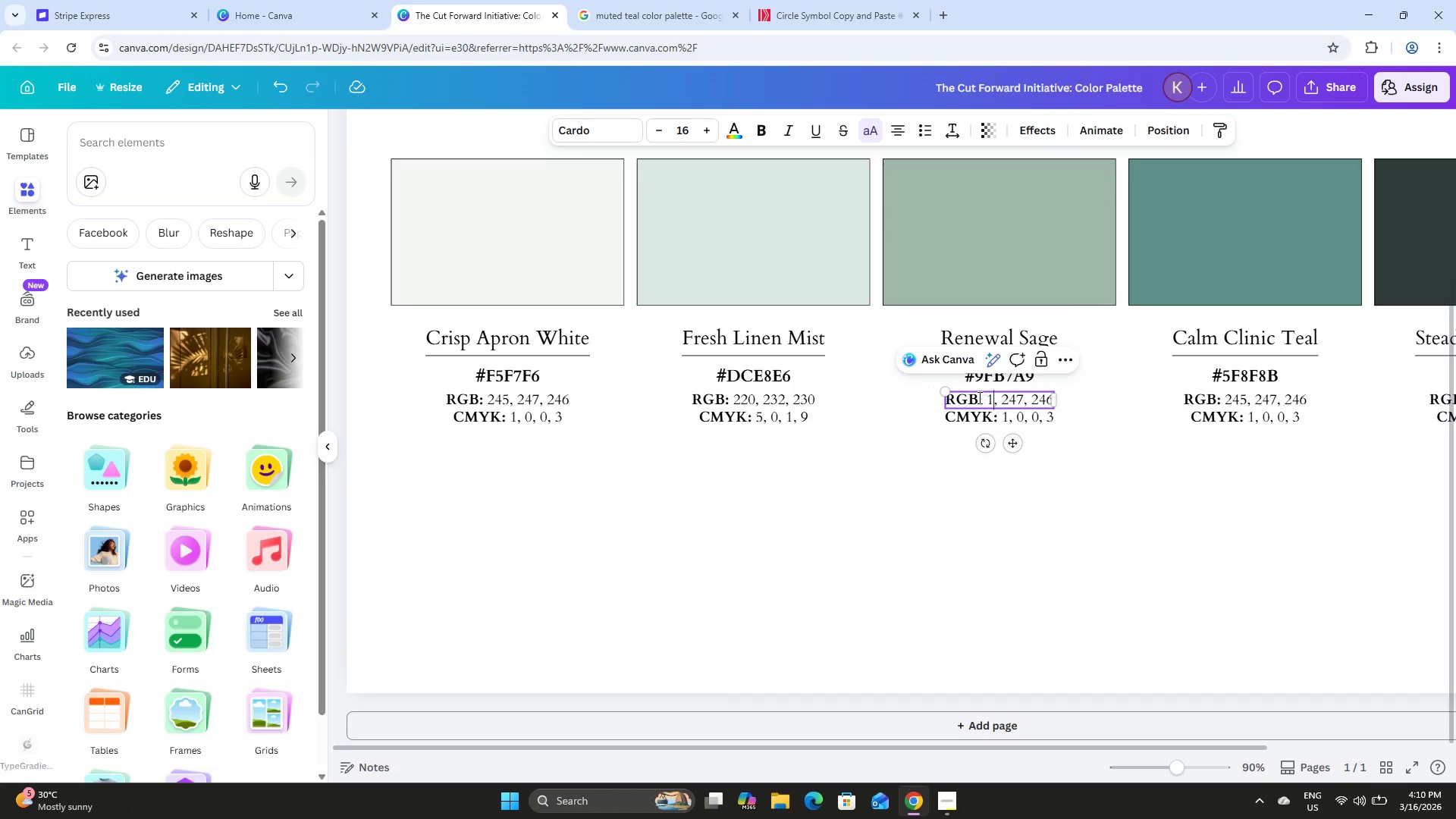 
key(Numpad1)
 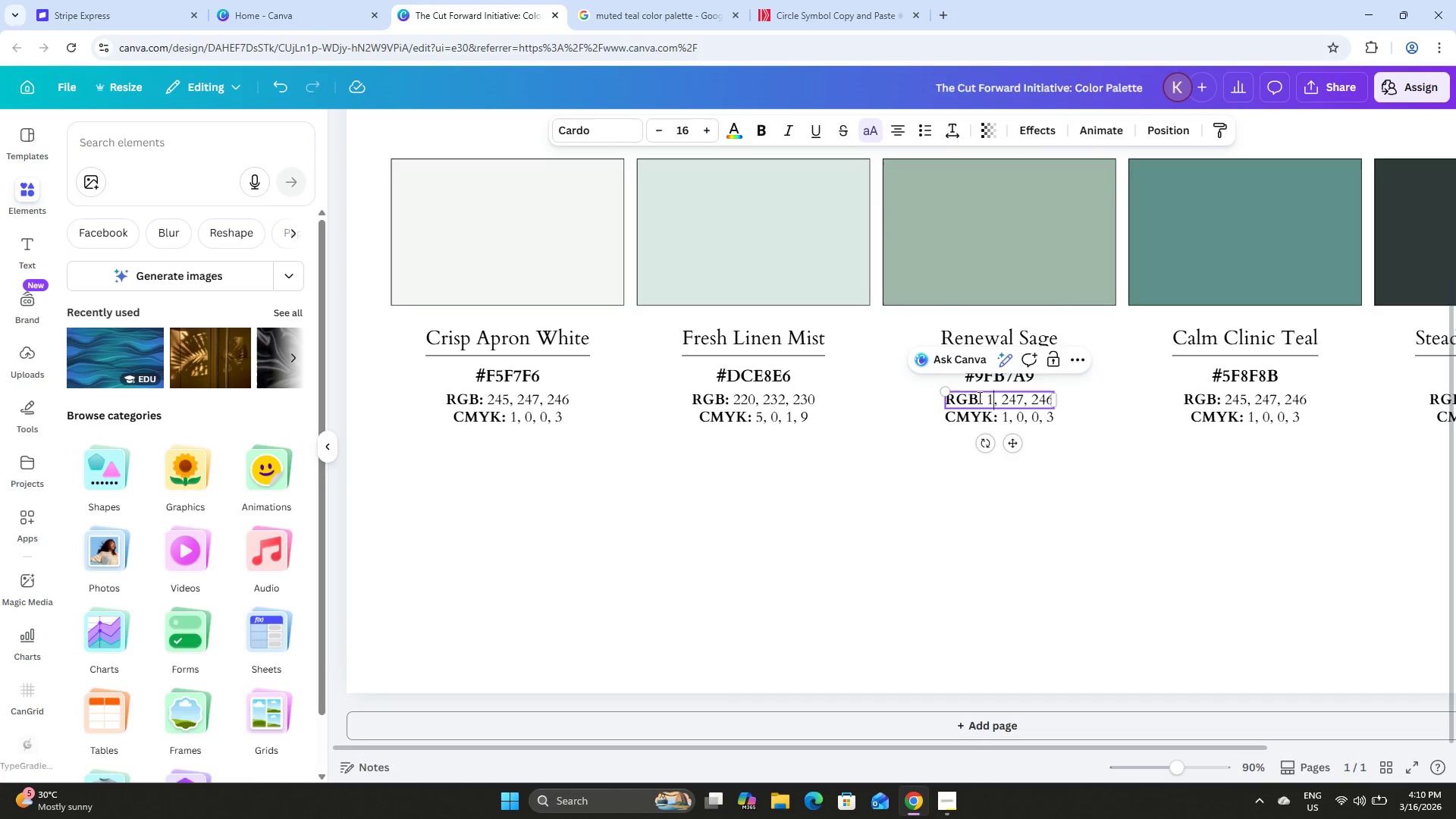 
key(Numpad5)
 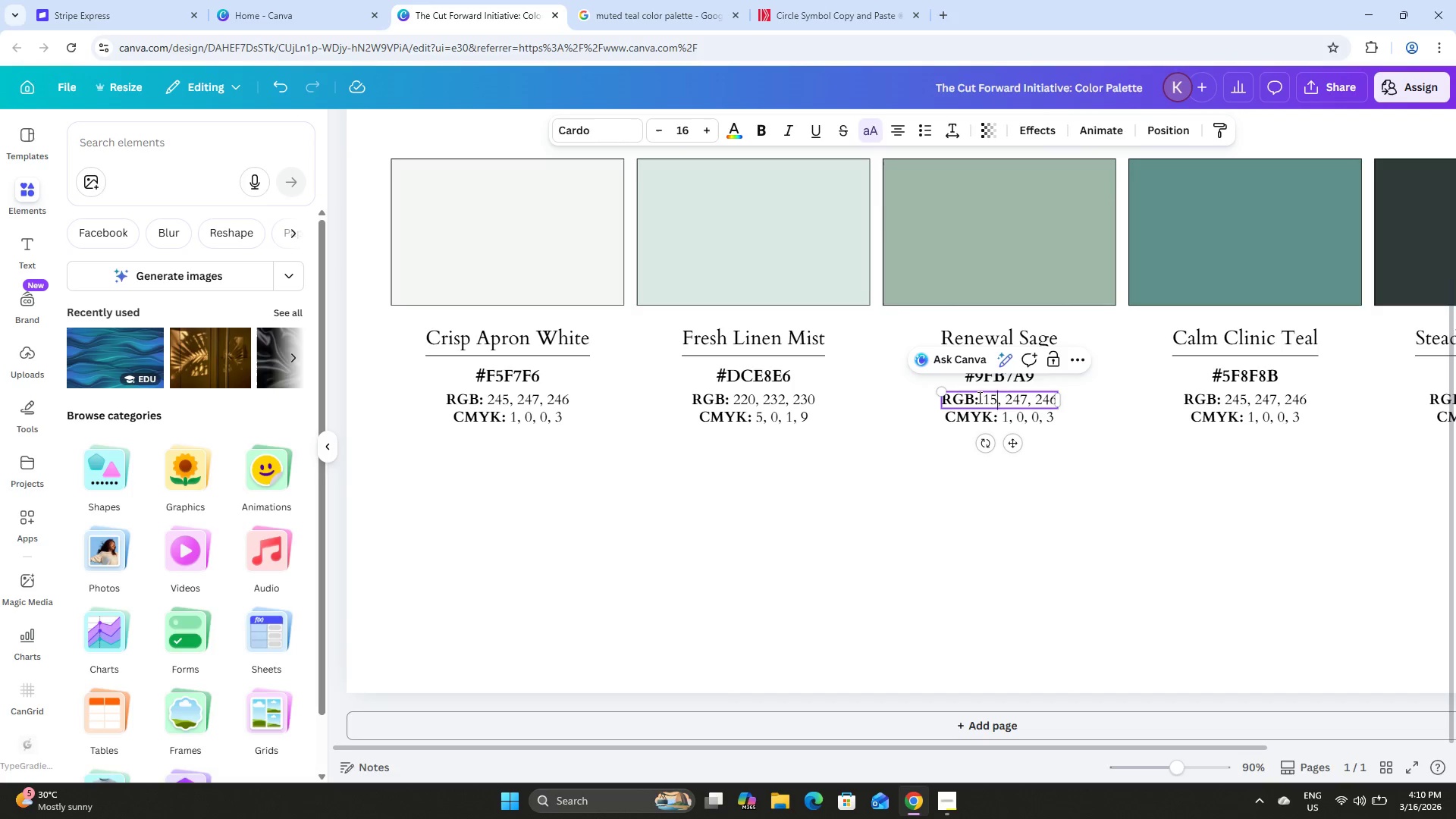 
key(Numpad9)
 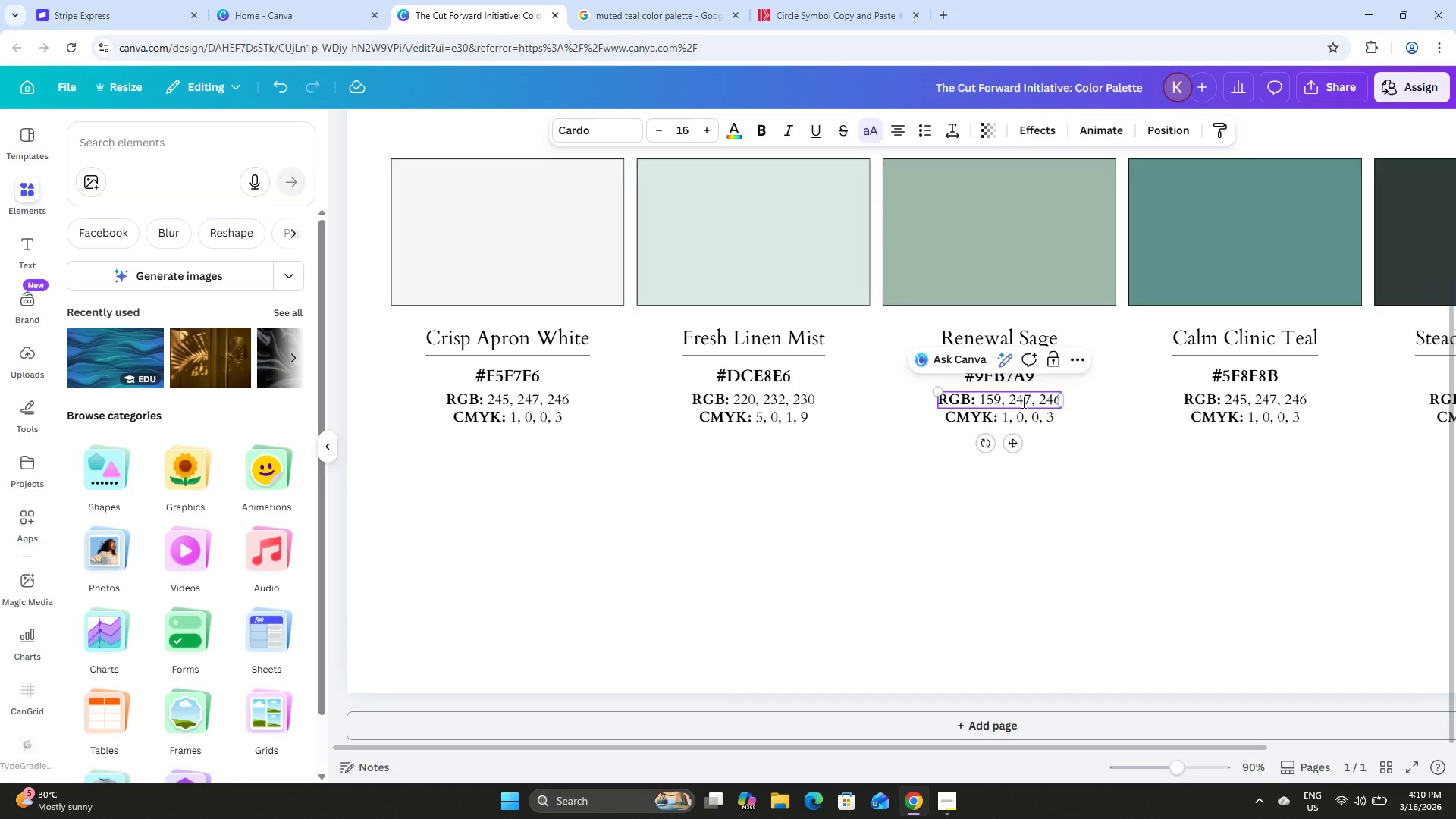 
left_click_drag(start_coordinate=[1012, 400], to_coordinate=[1031, 400])
 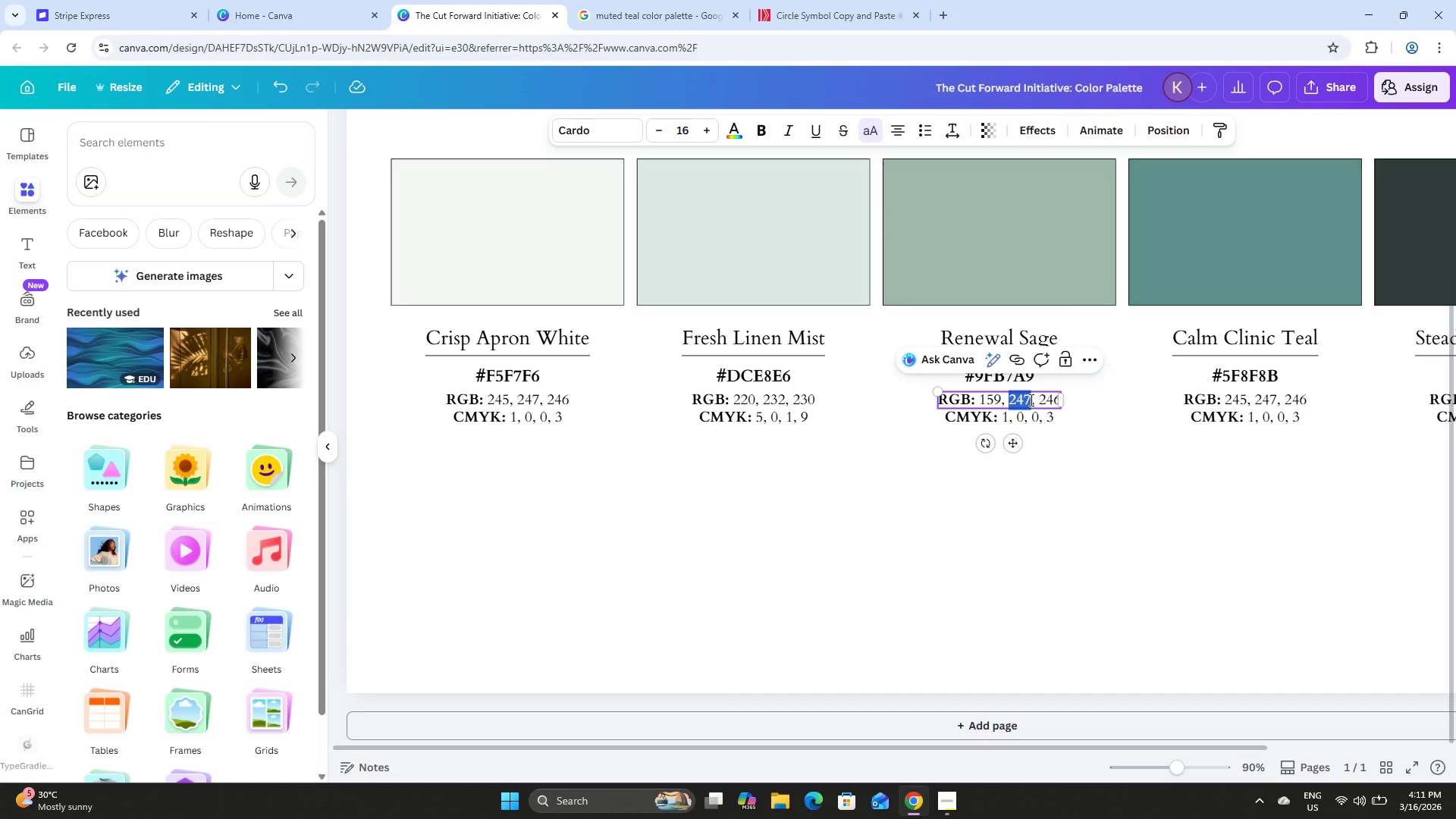 
key(Numpad1)
 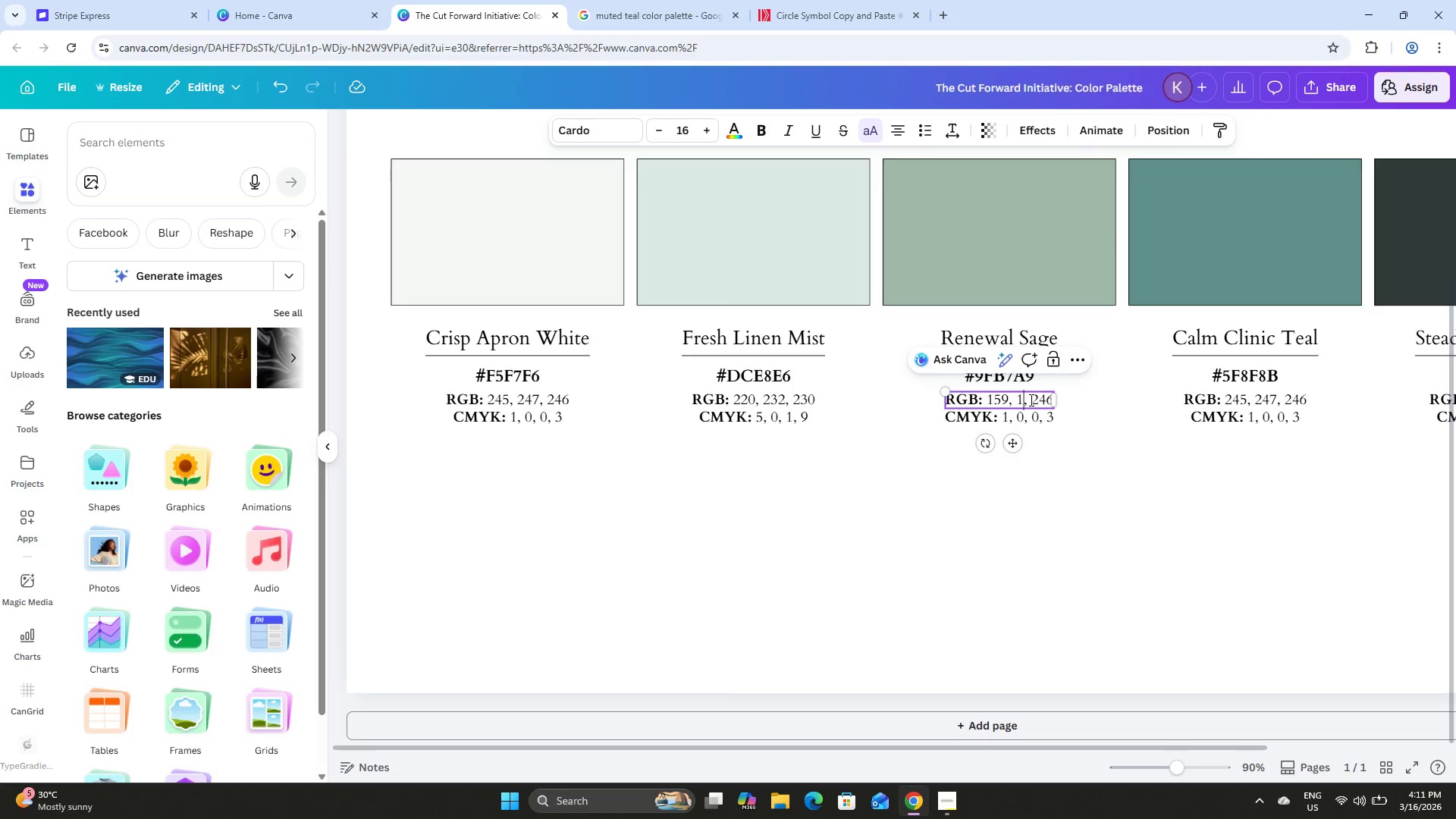 
key(Numpad8)
 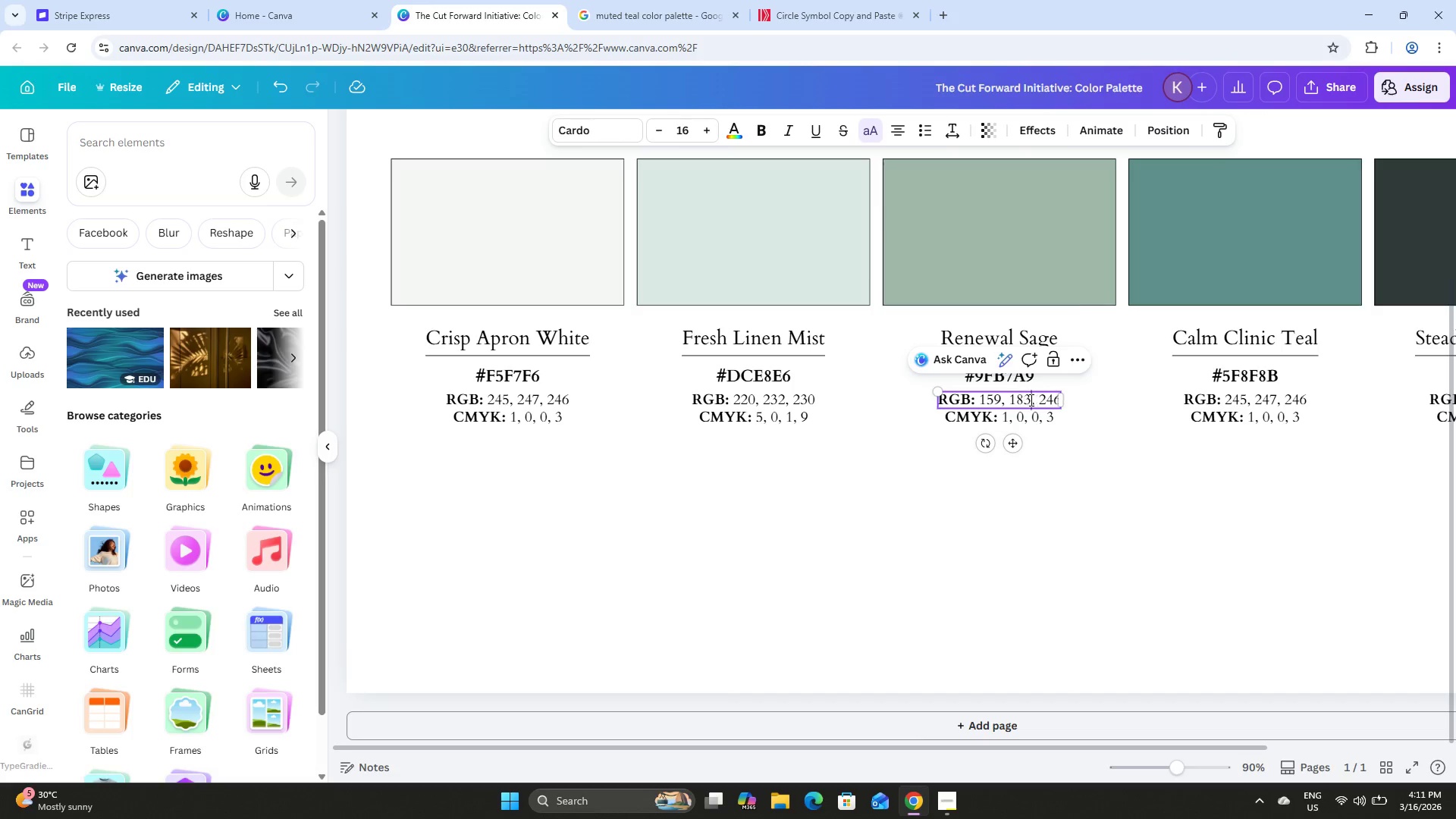 
key(Numpad3)
 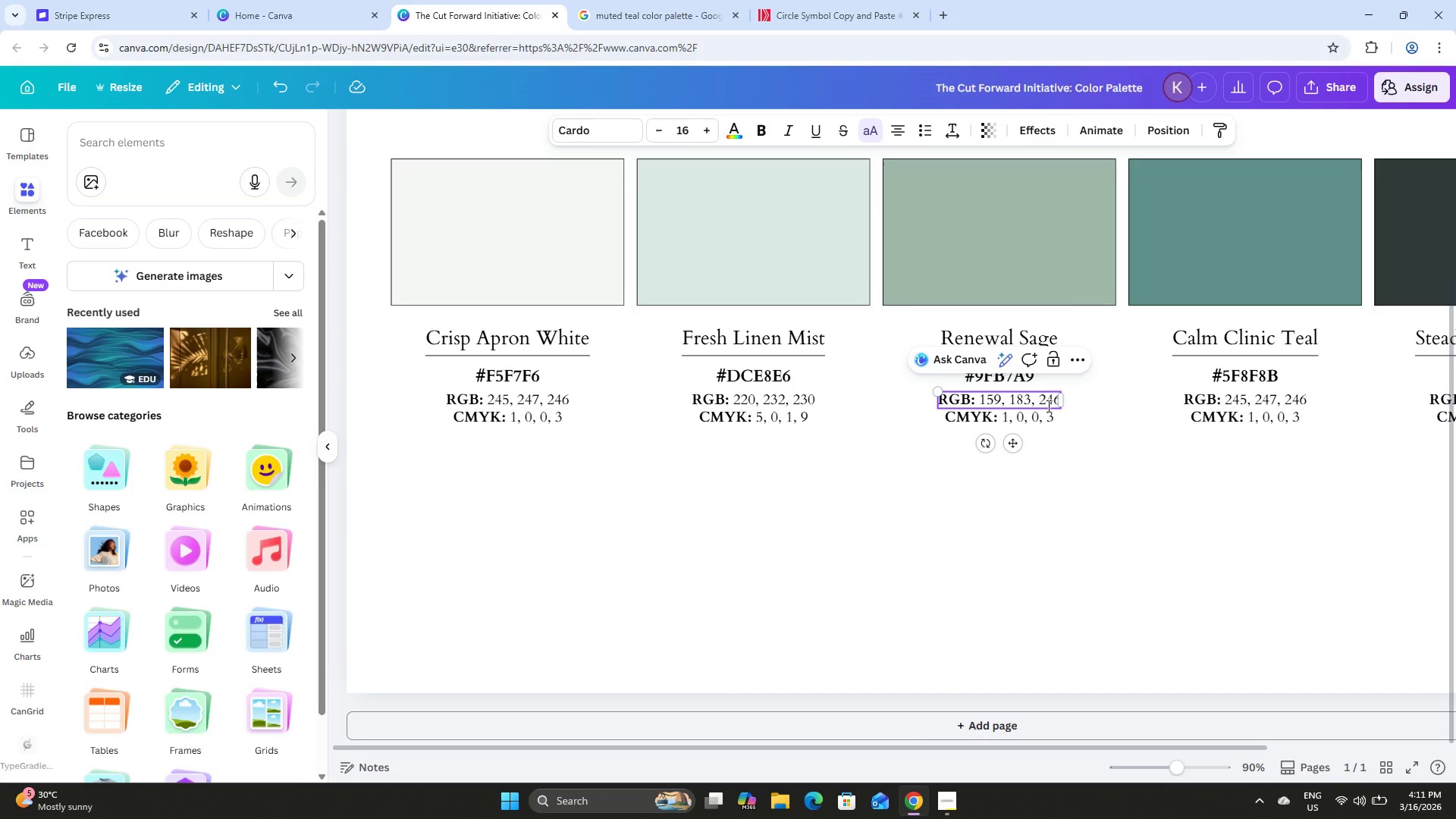 
left_click_drag(start_coordinate=[1040, 405], to_coordinate=[1058, 404])
 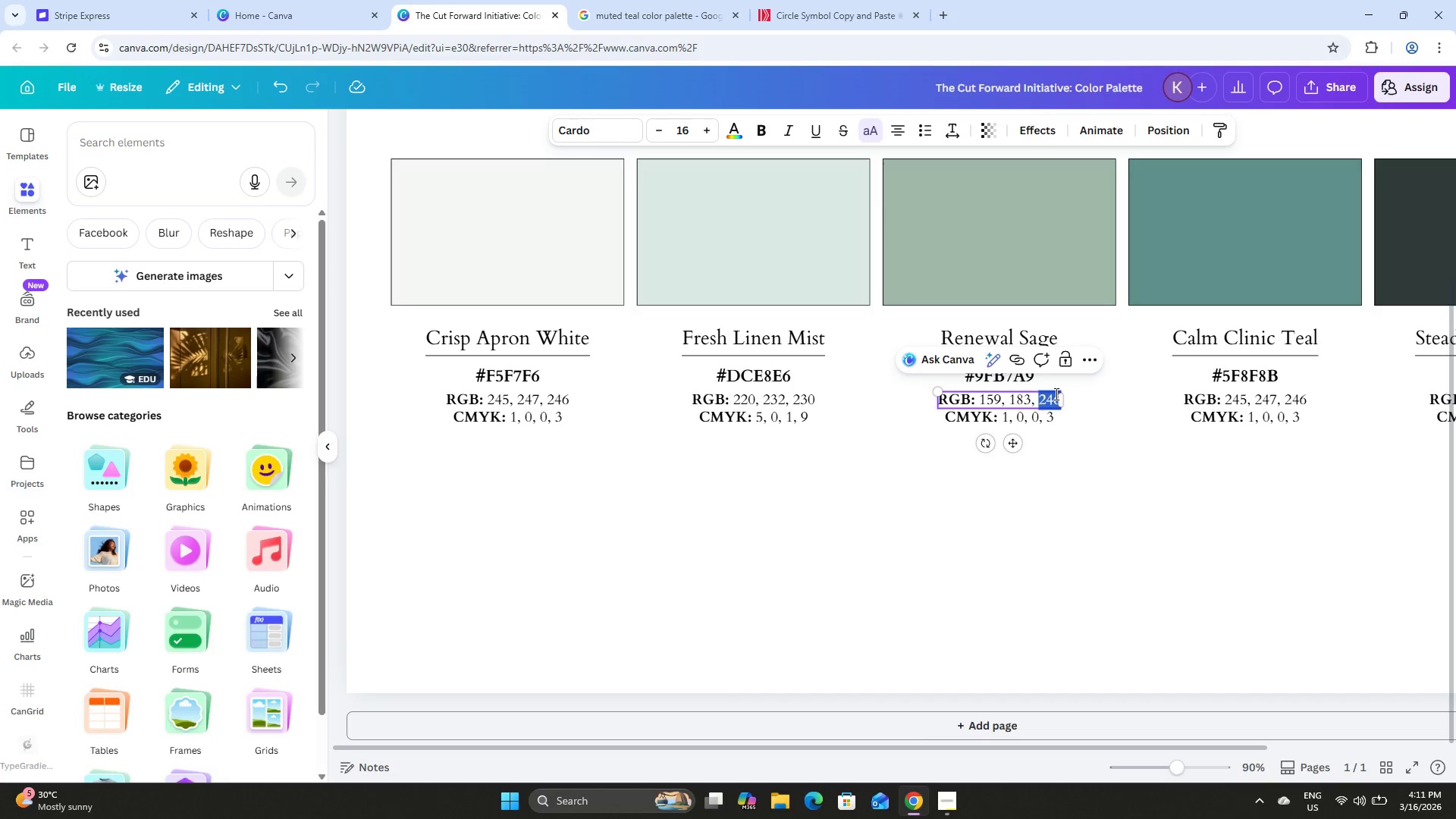 
key(Numpad1)
 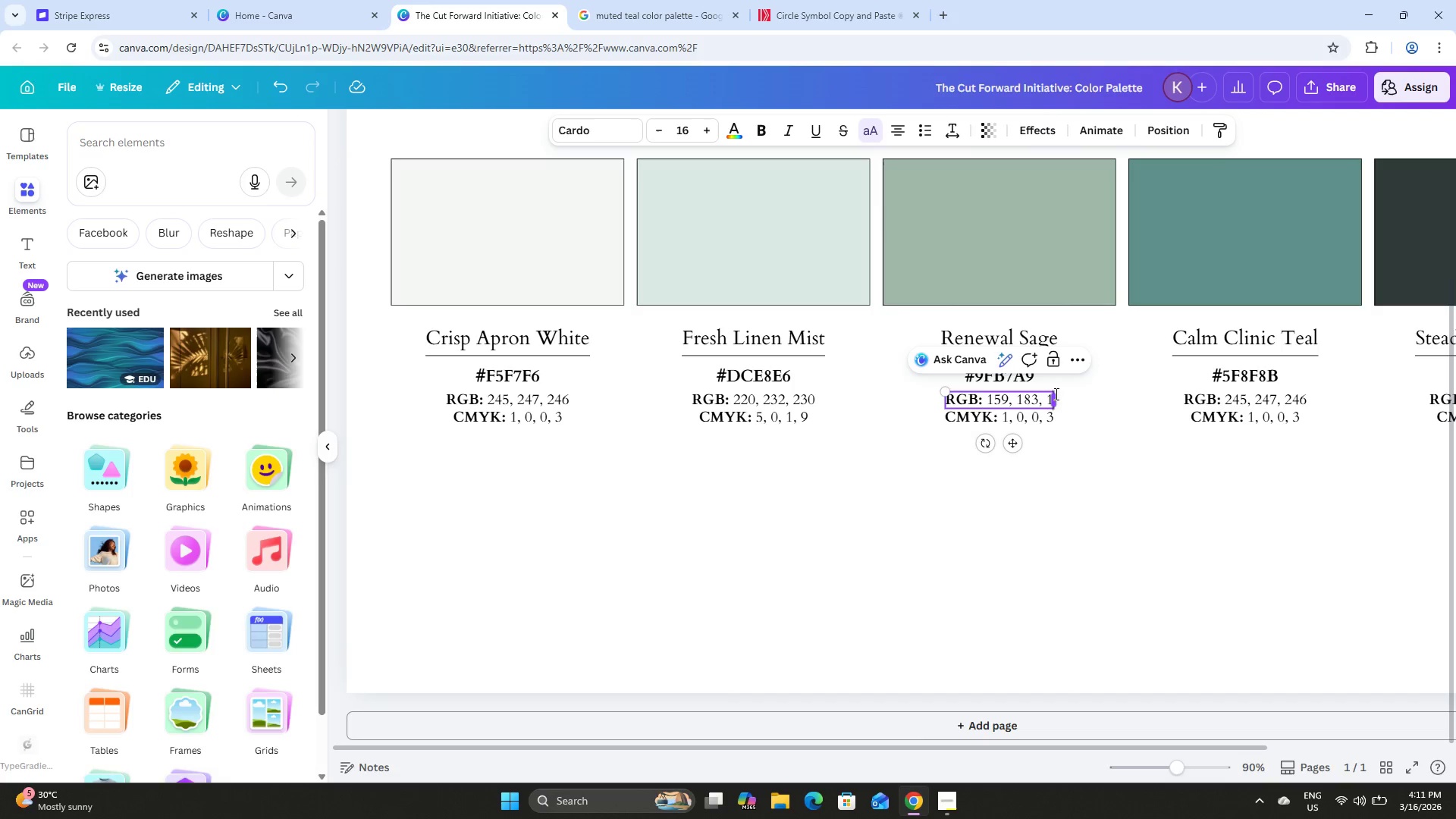 
key(Numpad6)
 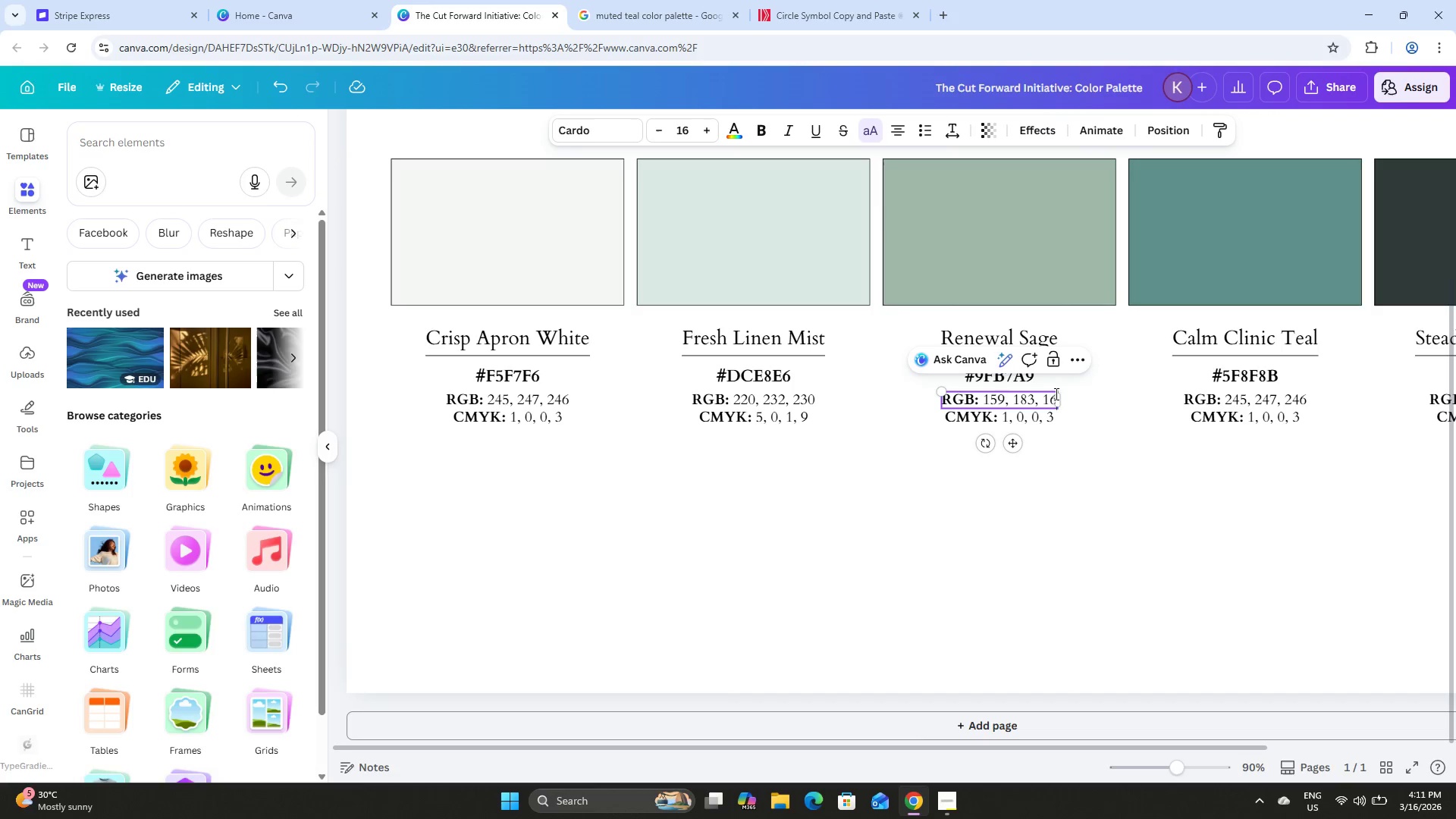 
key(Numpad9)
 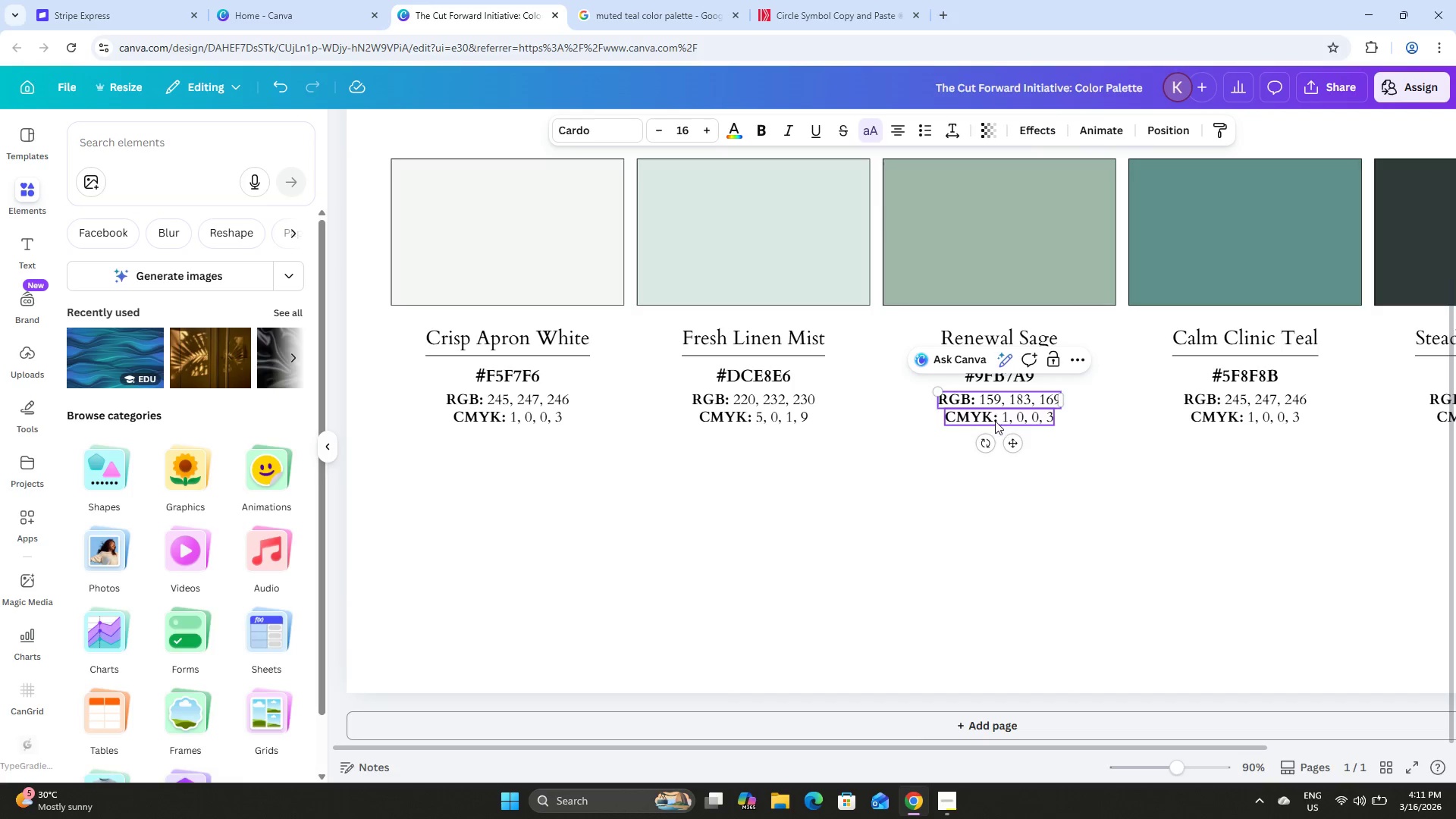 
double_click([1008, 419])
 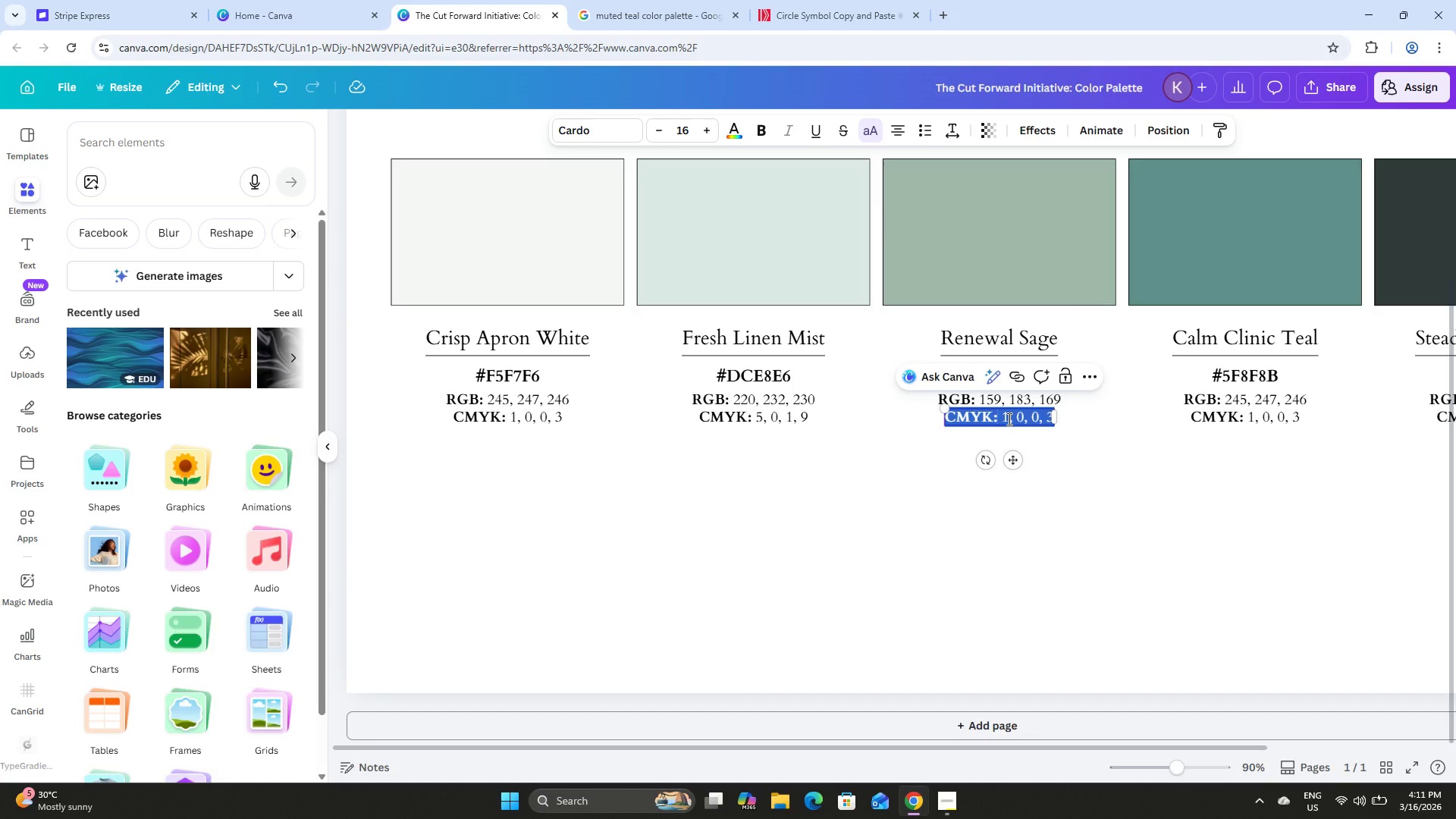 
left_click([1008, 419])
 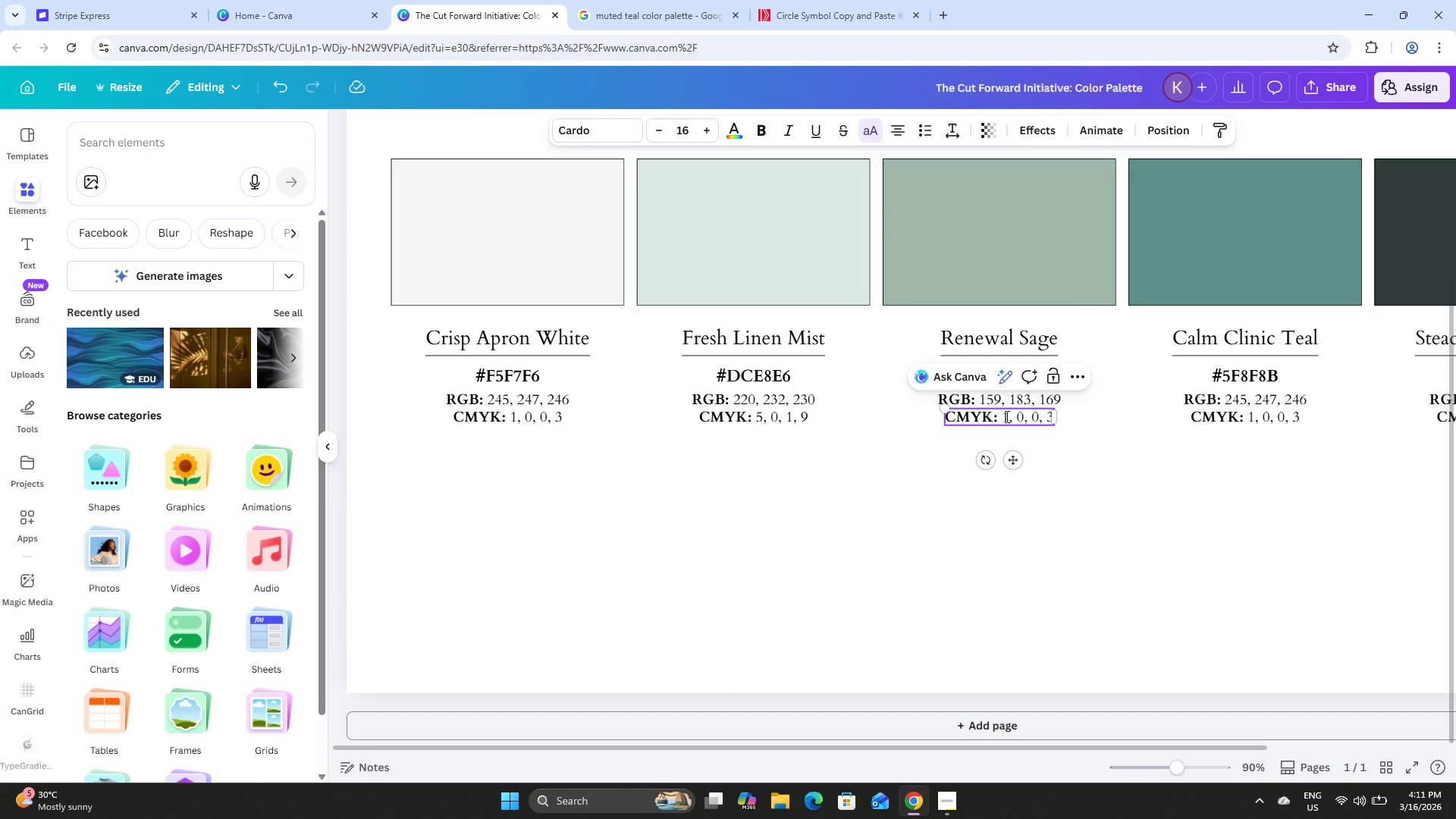 
key(Numpad3)
 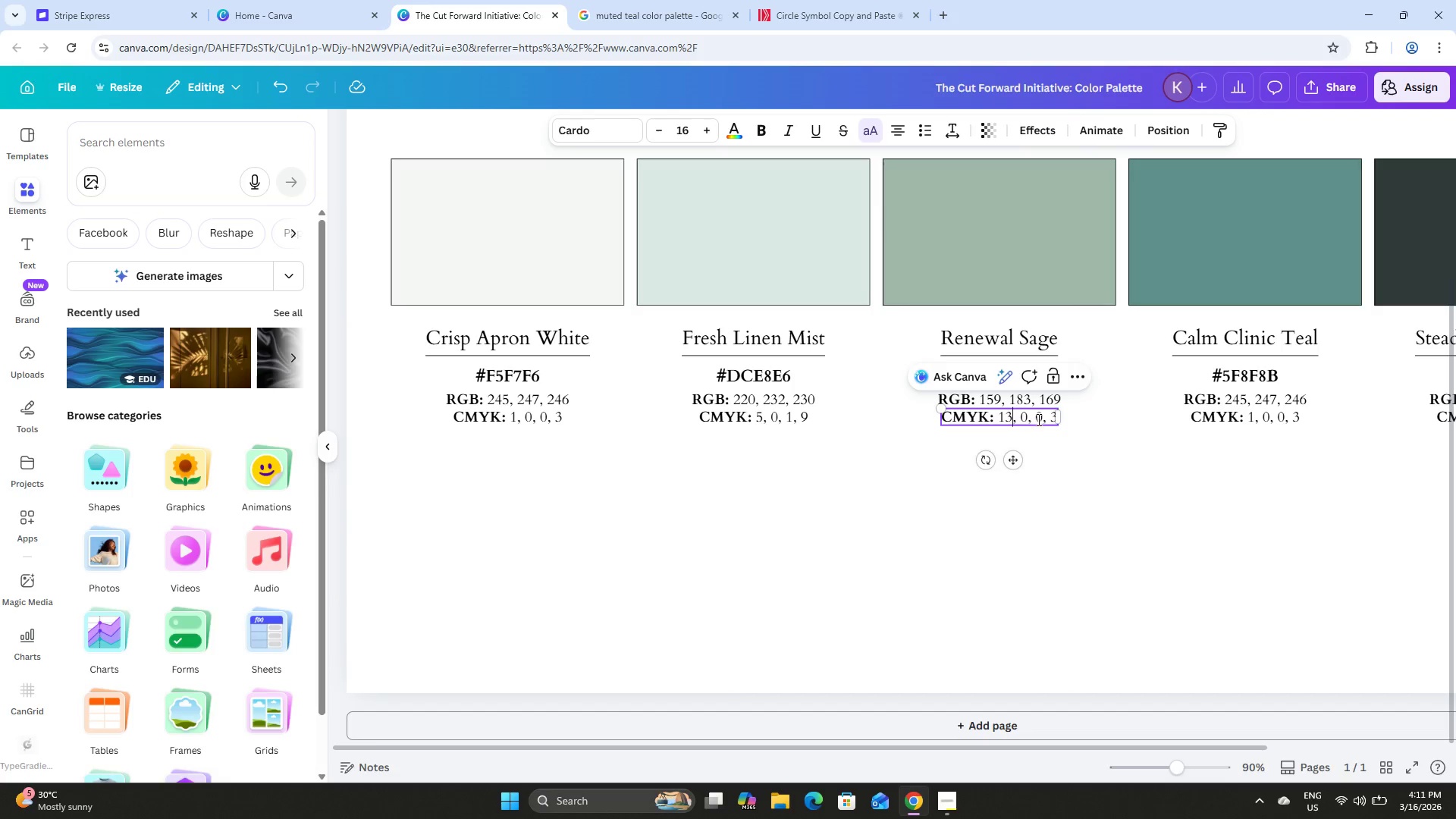 
left_click([1041, 417])
 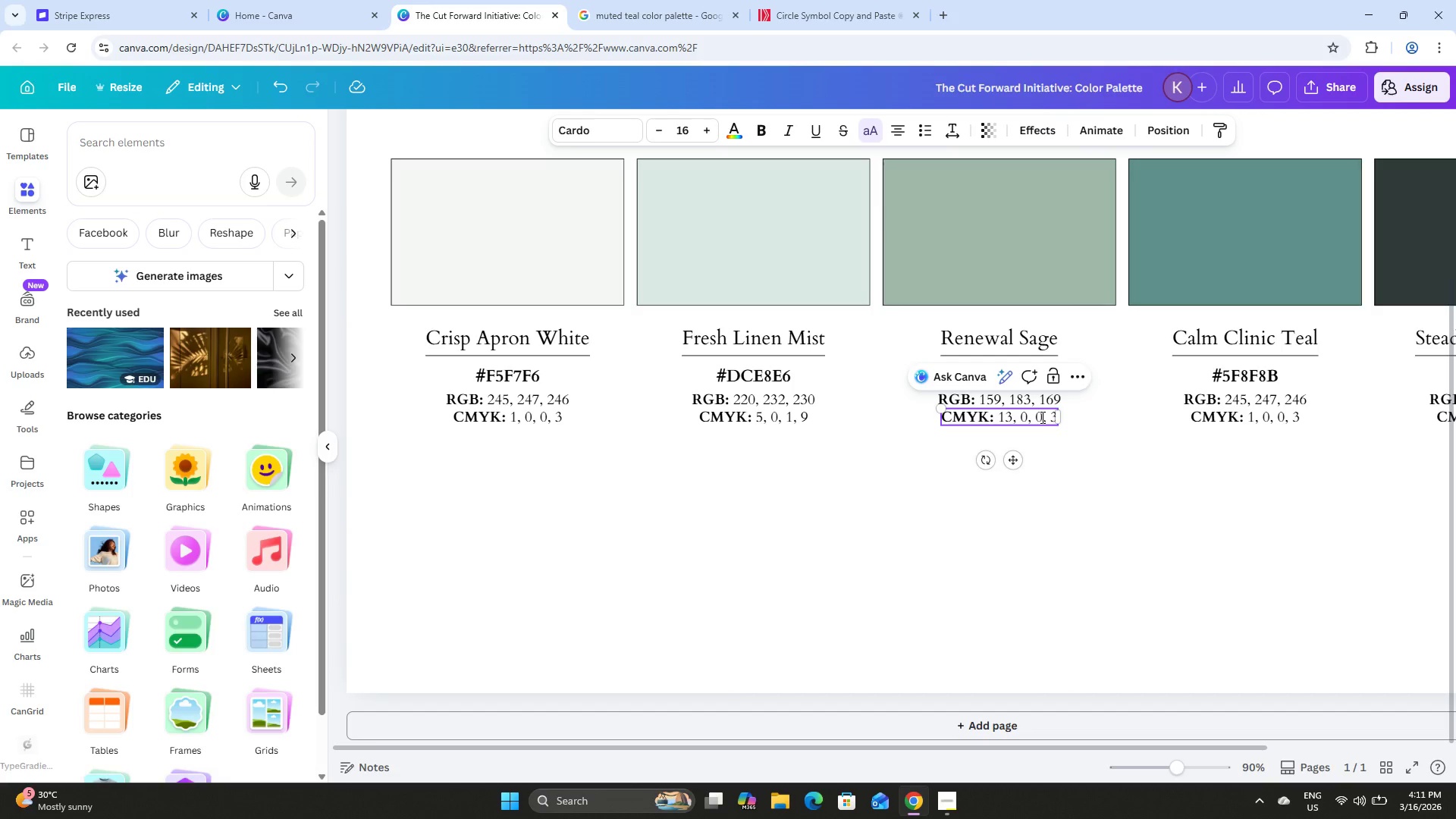 
key(Backspace)
 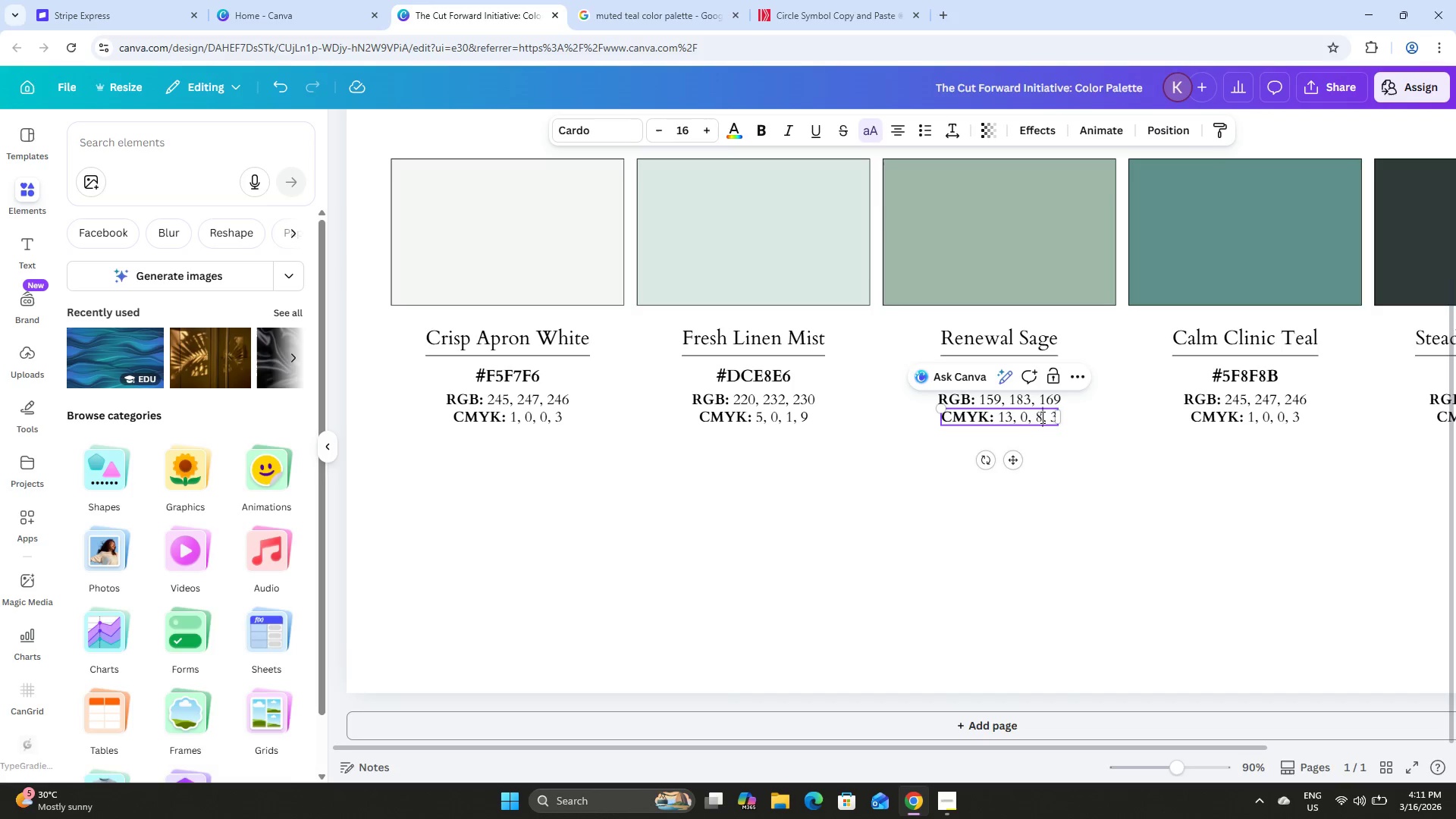 
key(Numpad8)
 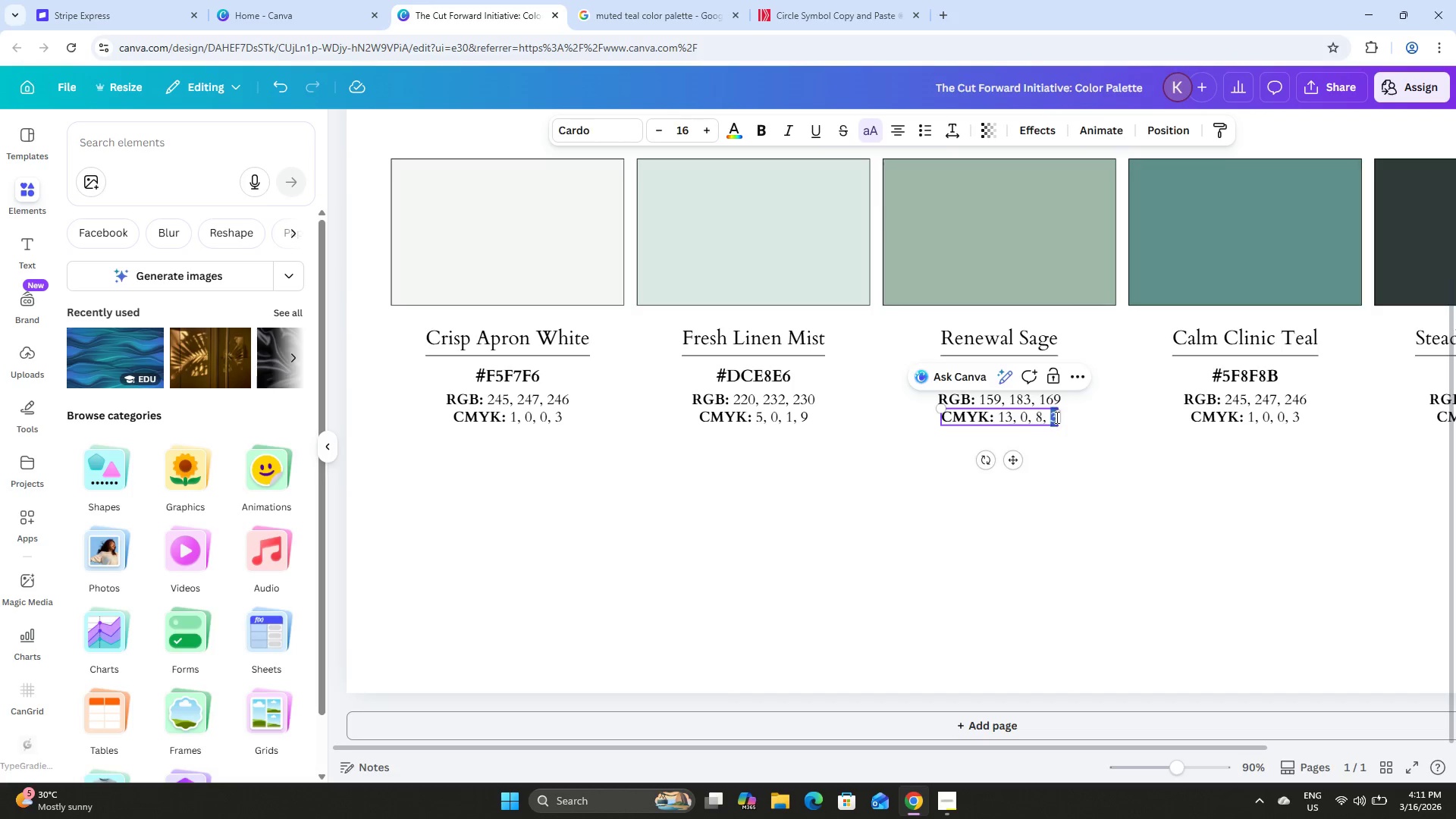 
key(Numpad2)
 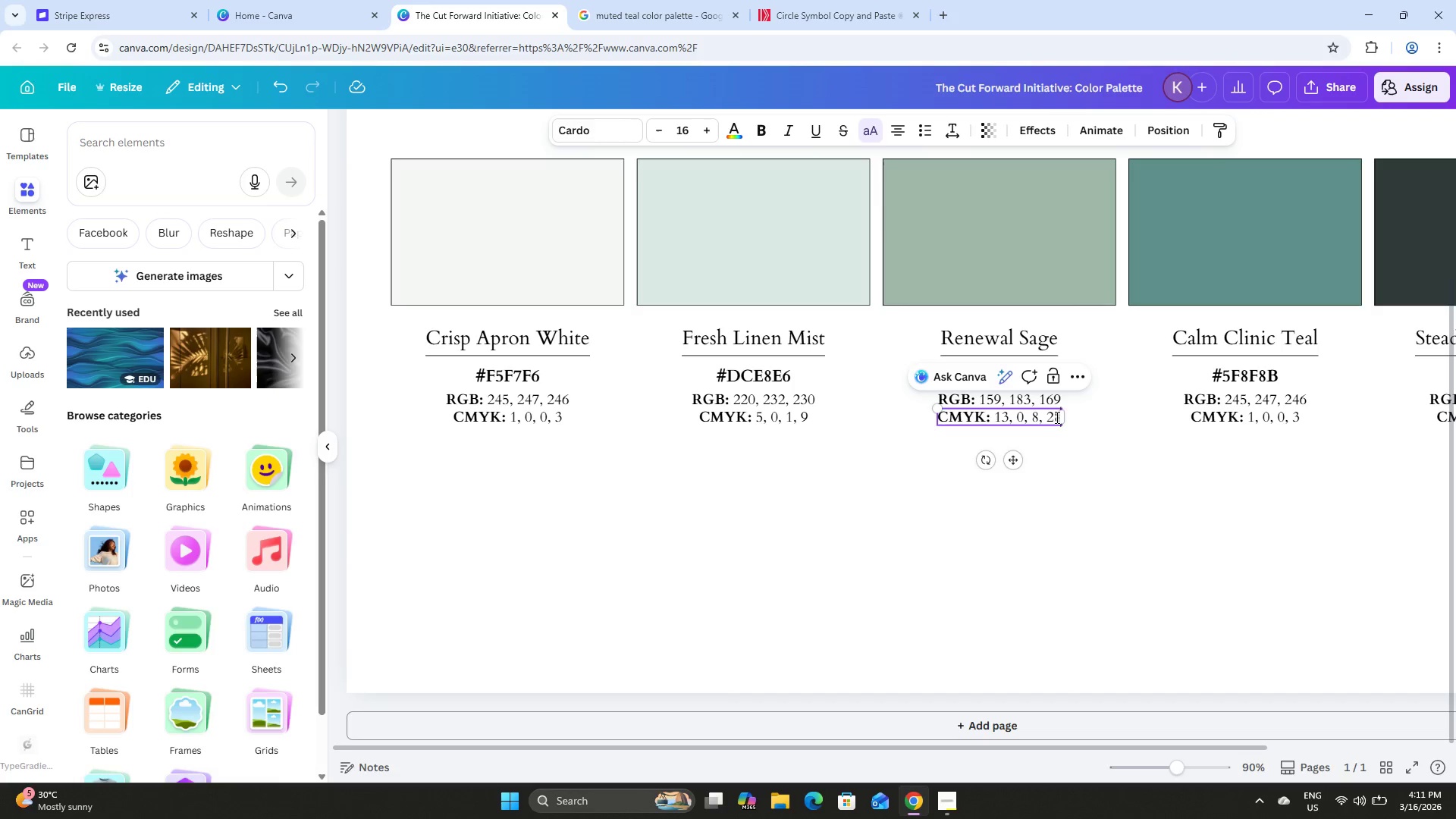 
key(Numpad8)
 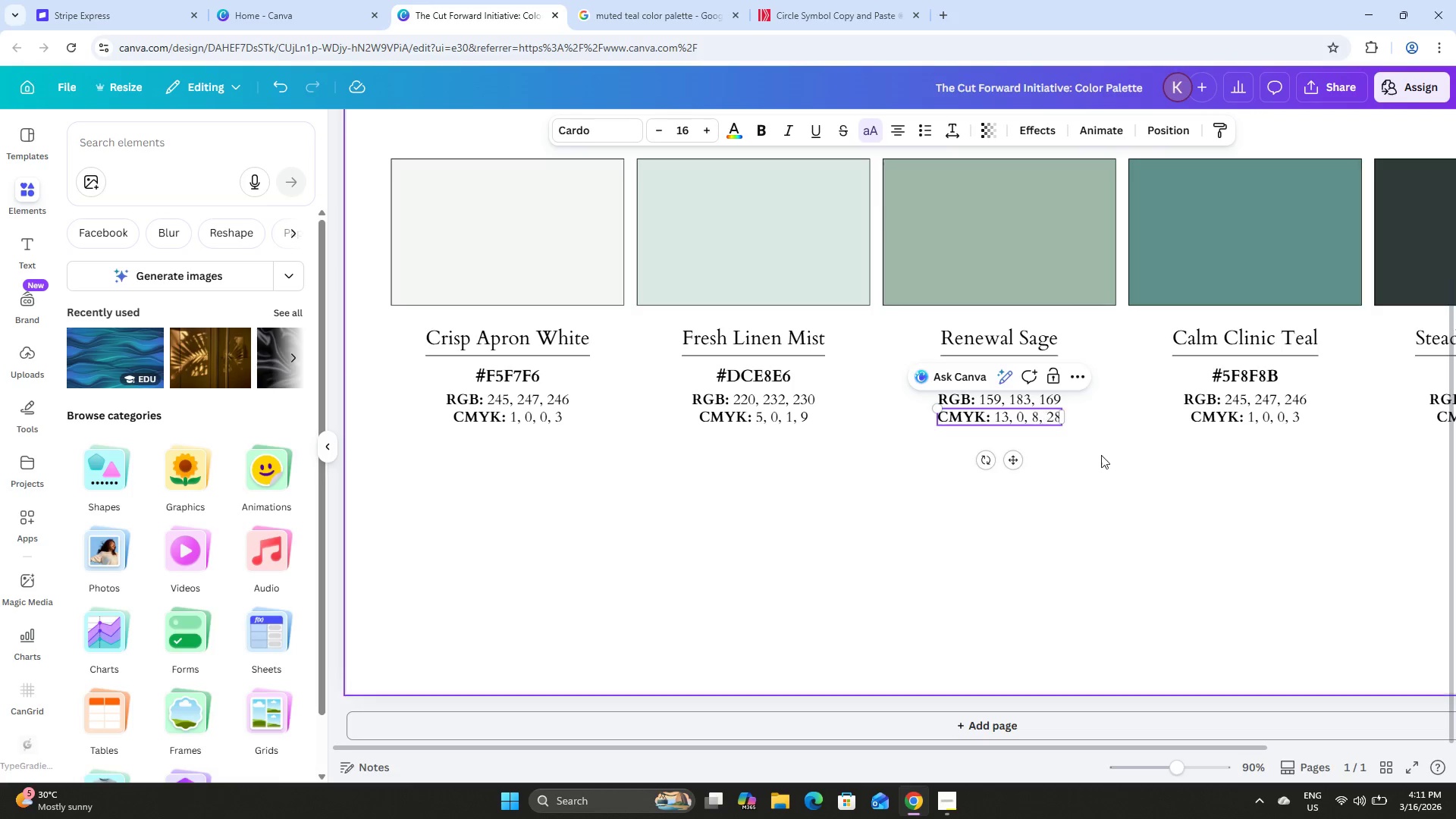 
left_click([1142, 485])
 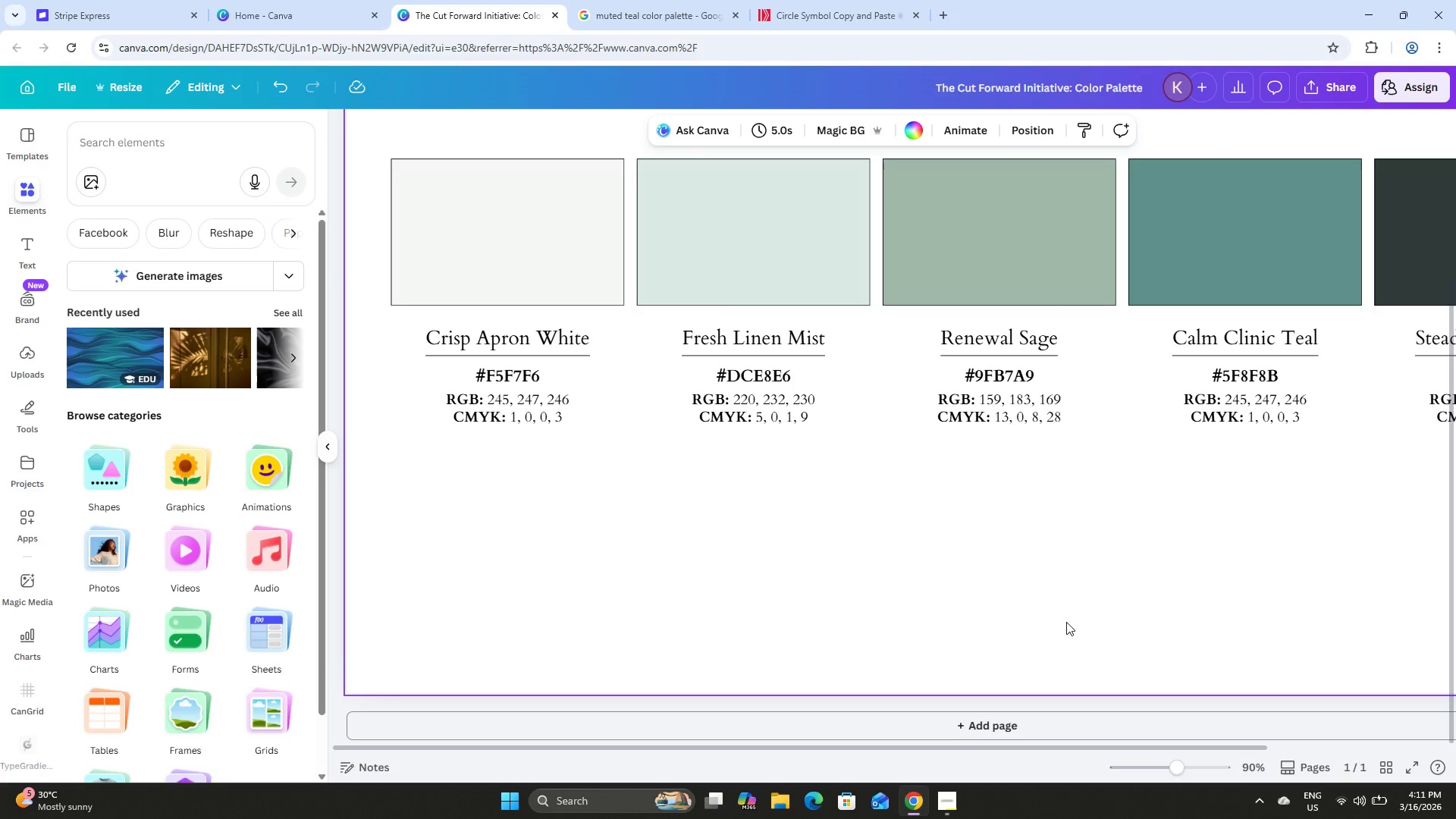 
double_click([1259, 397])
 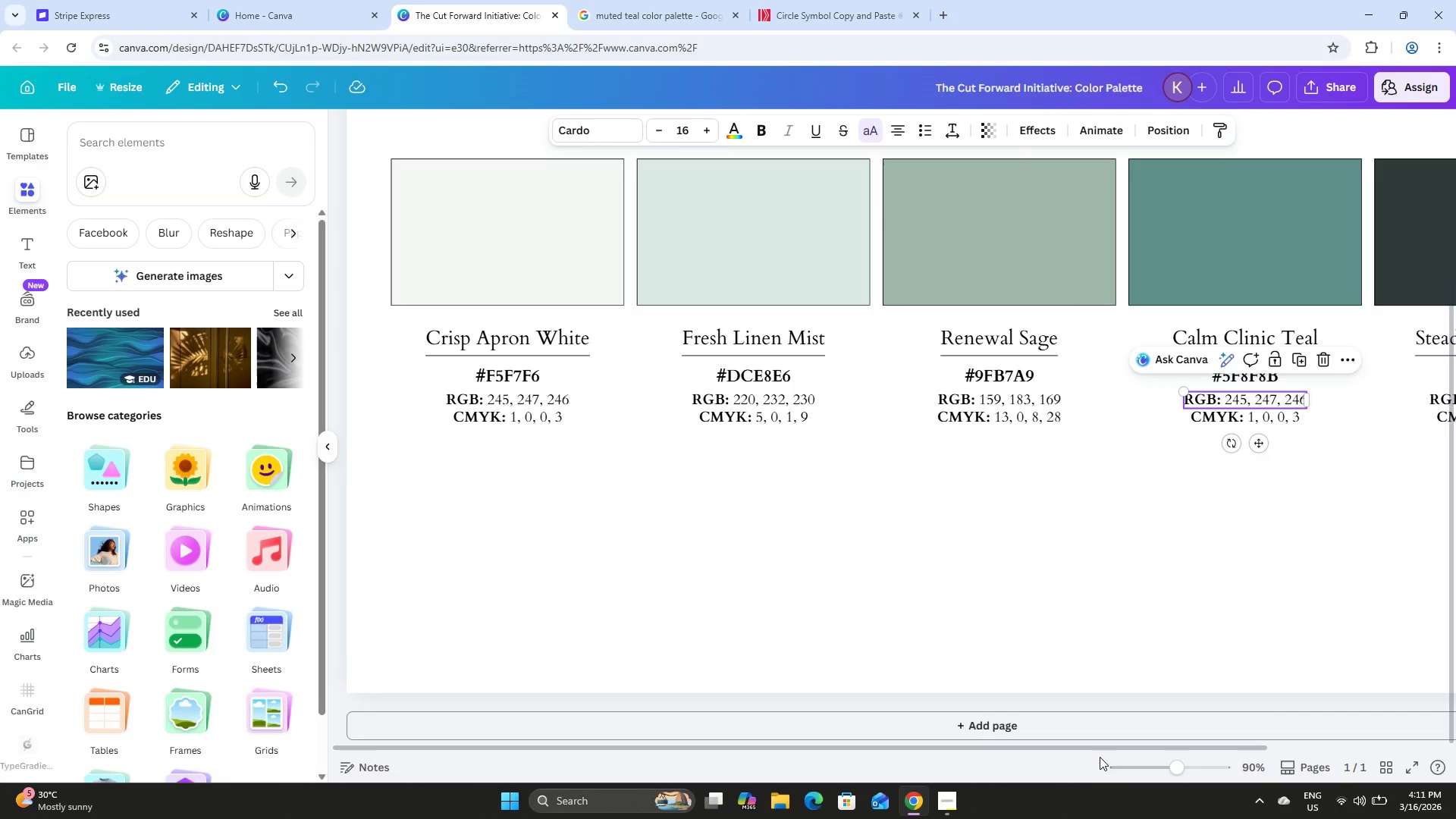 
left_click_drag(start_coordinate=[1100, 747], to_coordinate=[1299, 748])
 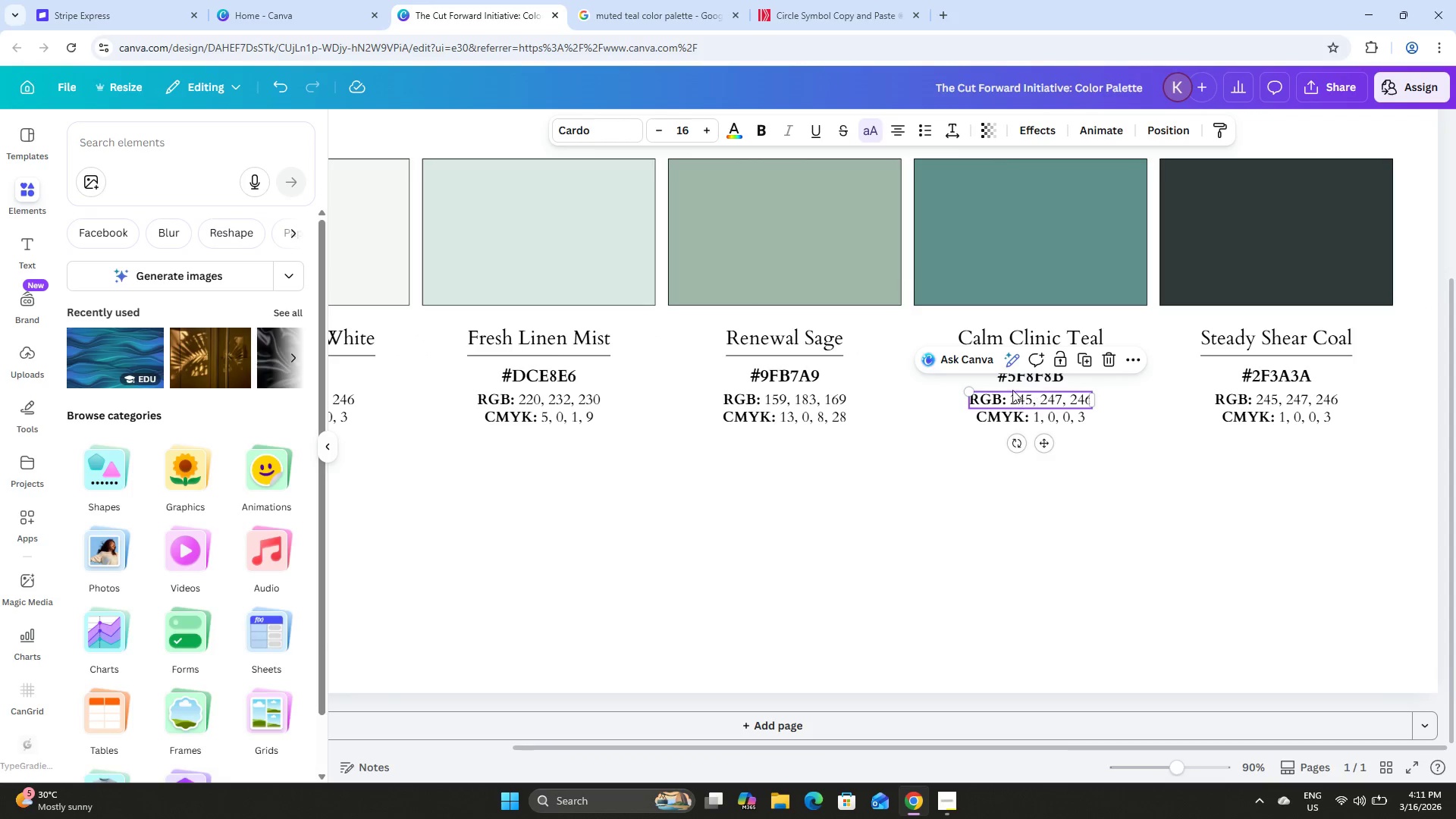 
left_click([1016, 394])
 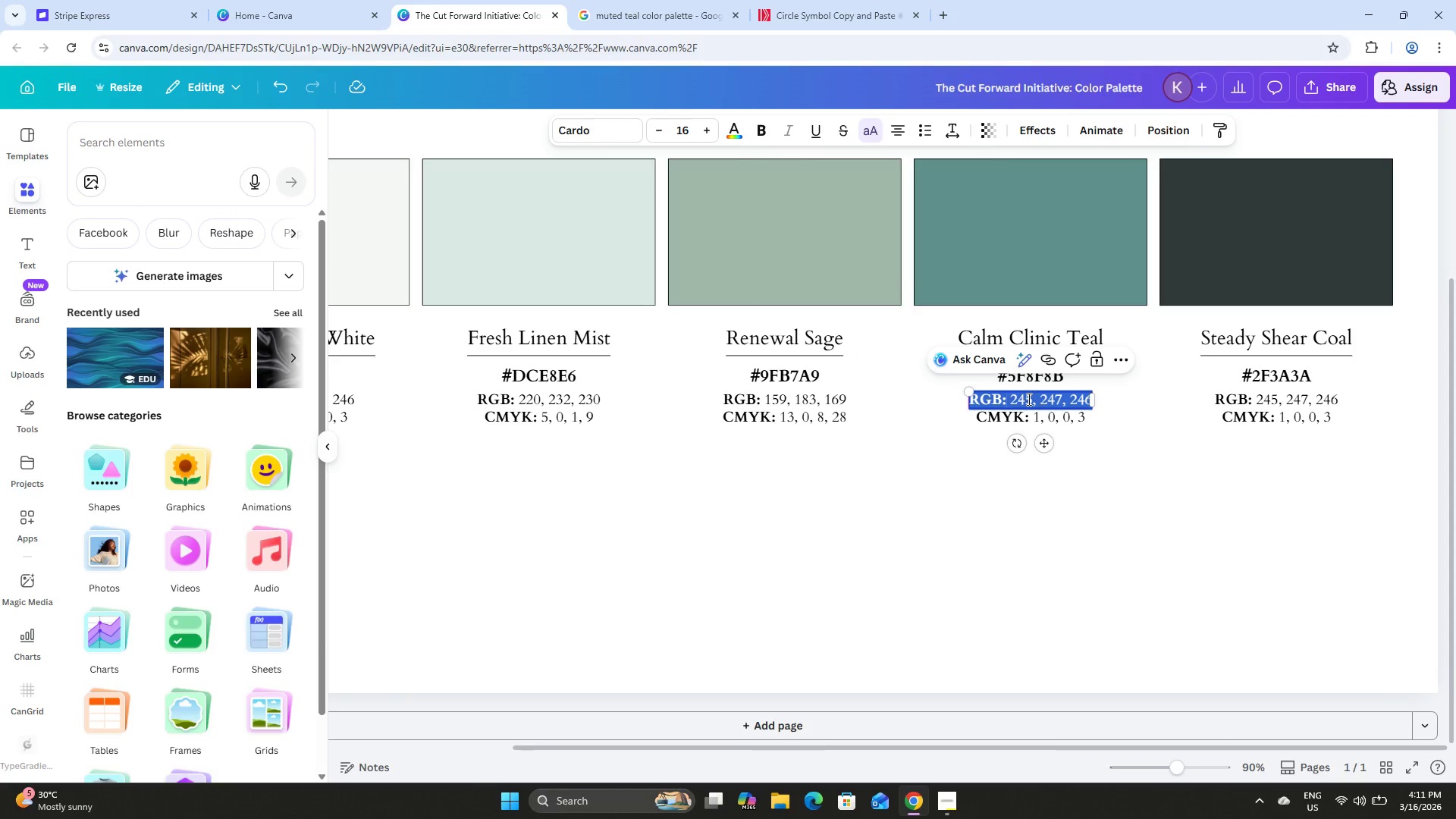 
triple_click([1029, 400])
 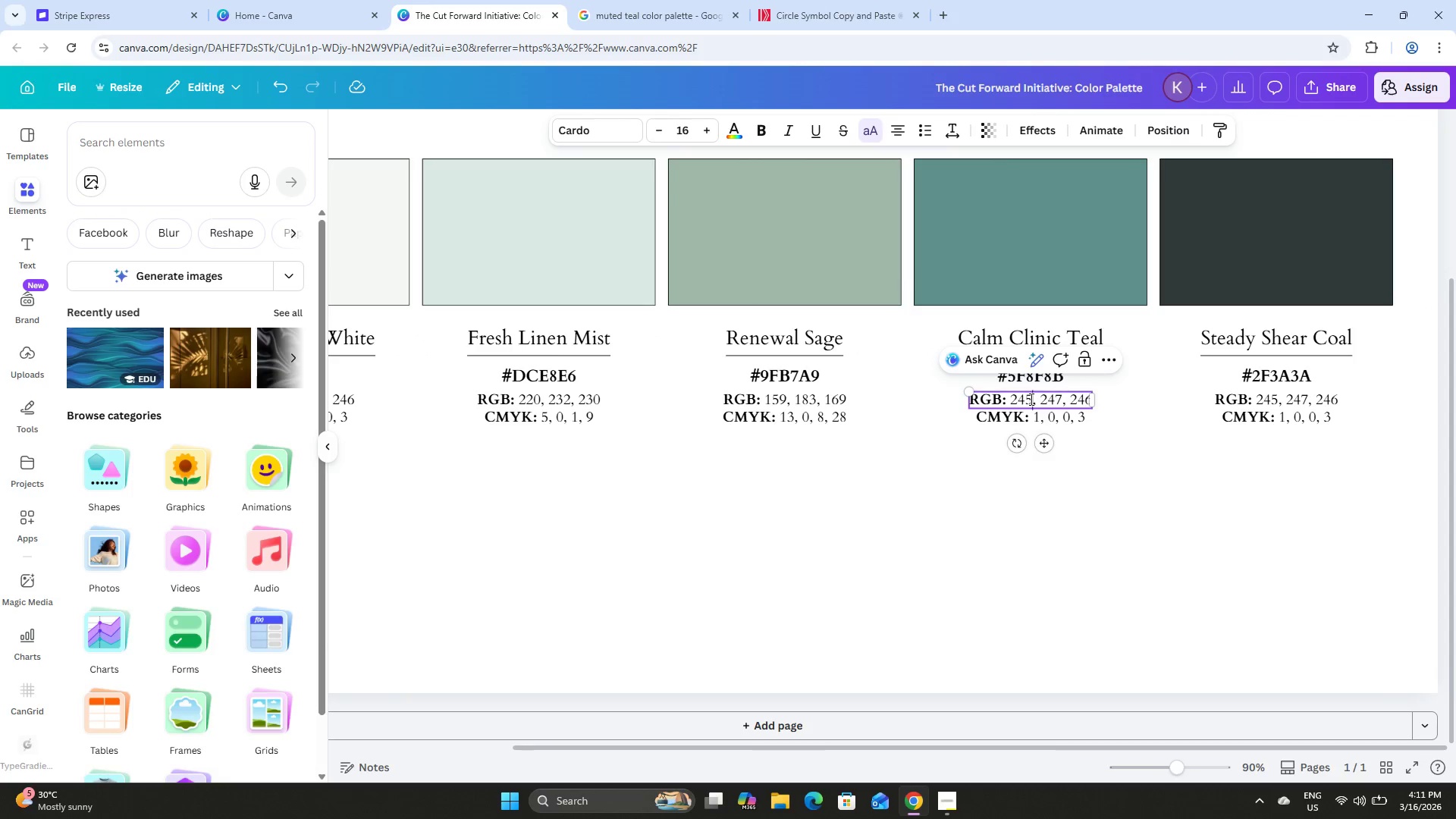 
left_click_drag(start_coordinate=[1030, 399], to_coordinate=[1018, 399])
 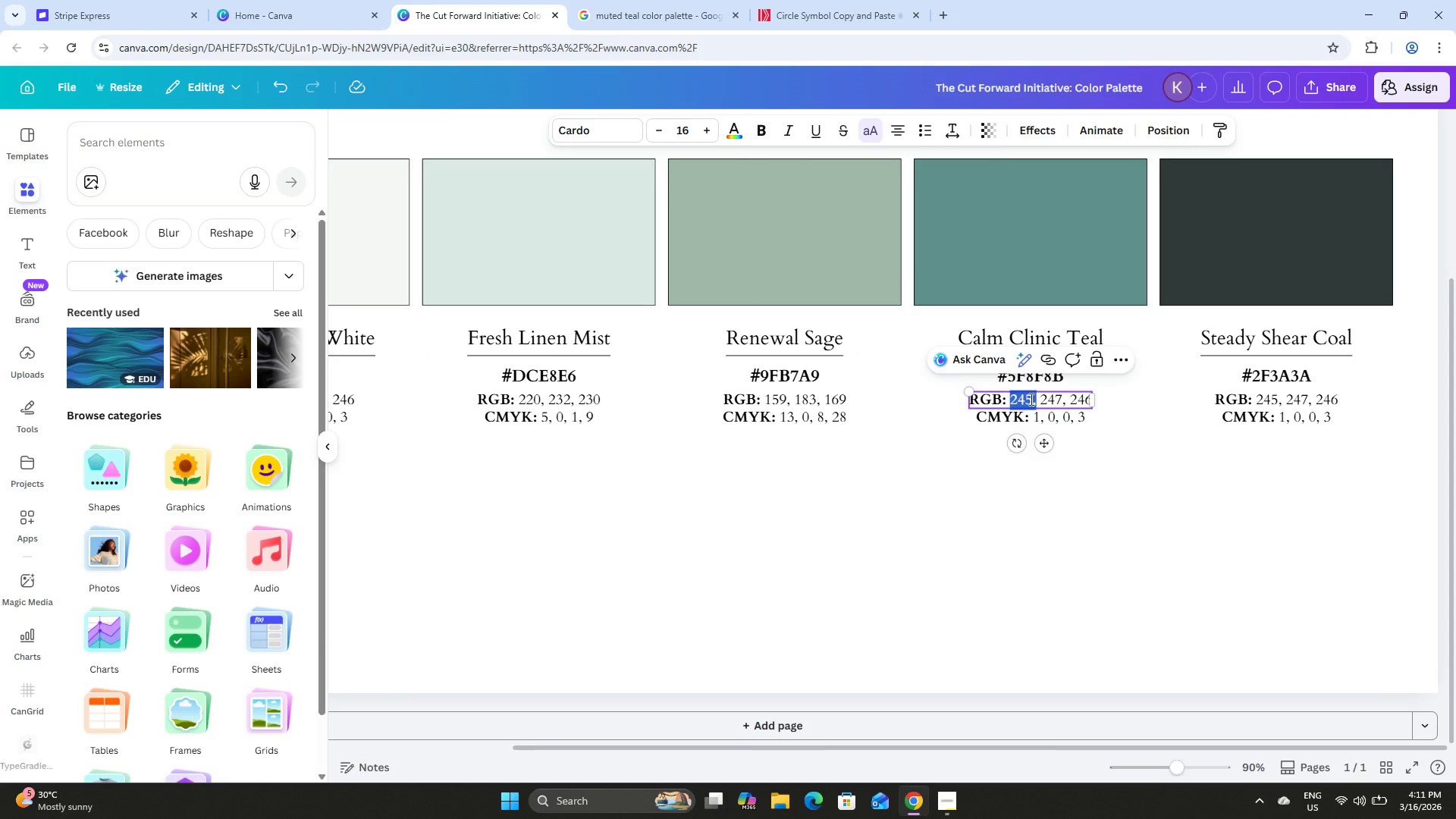 
double_click([1030, 399])
 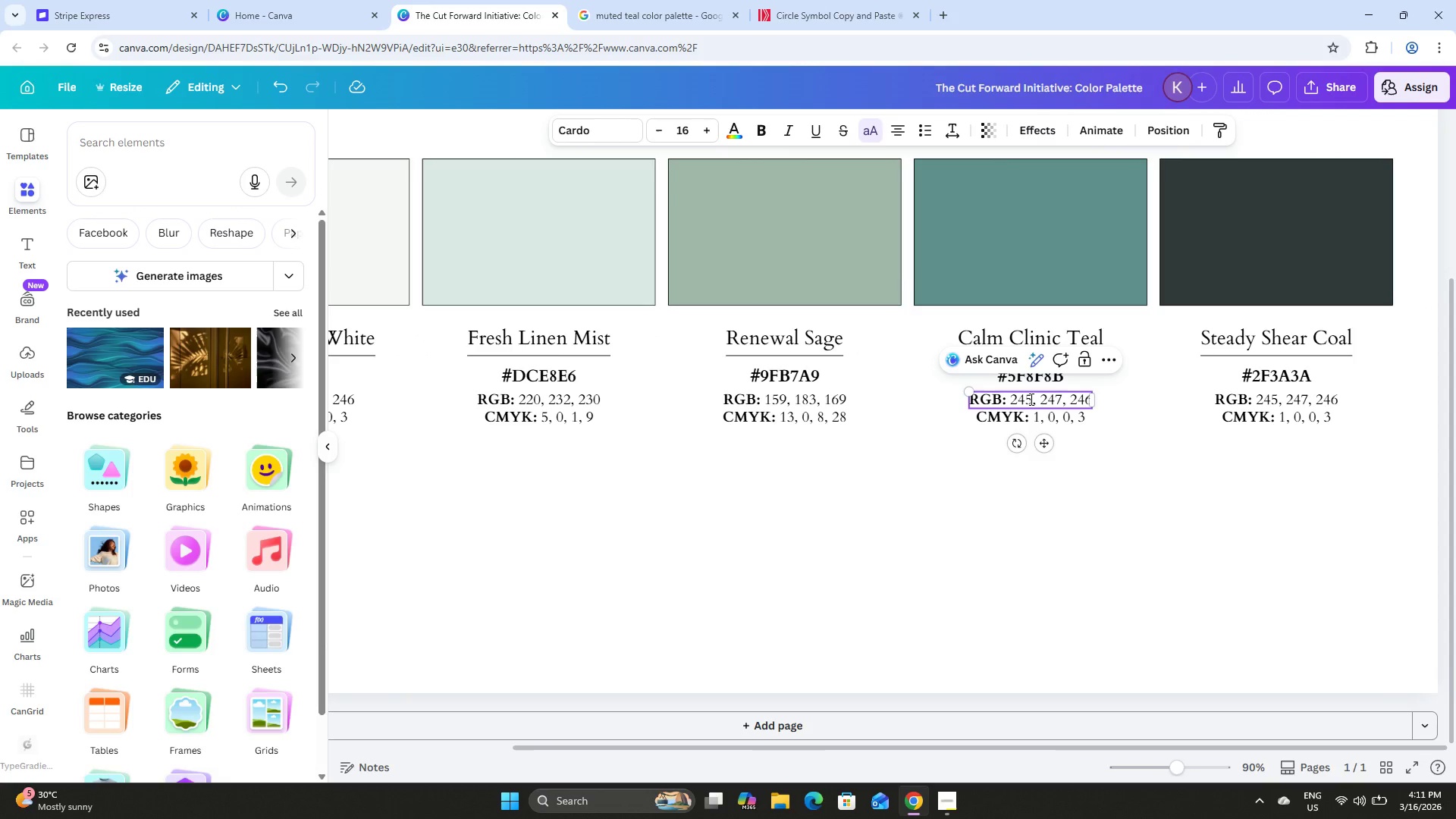 
key(Backspace)
 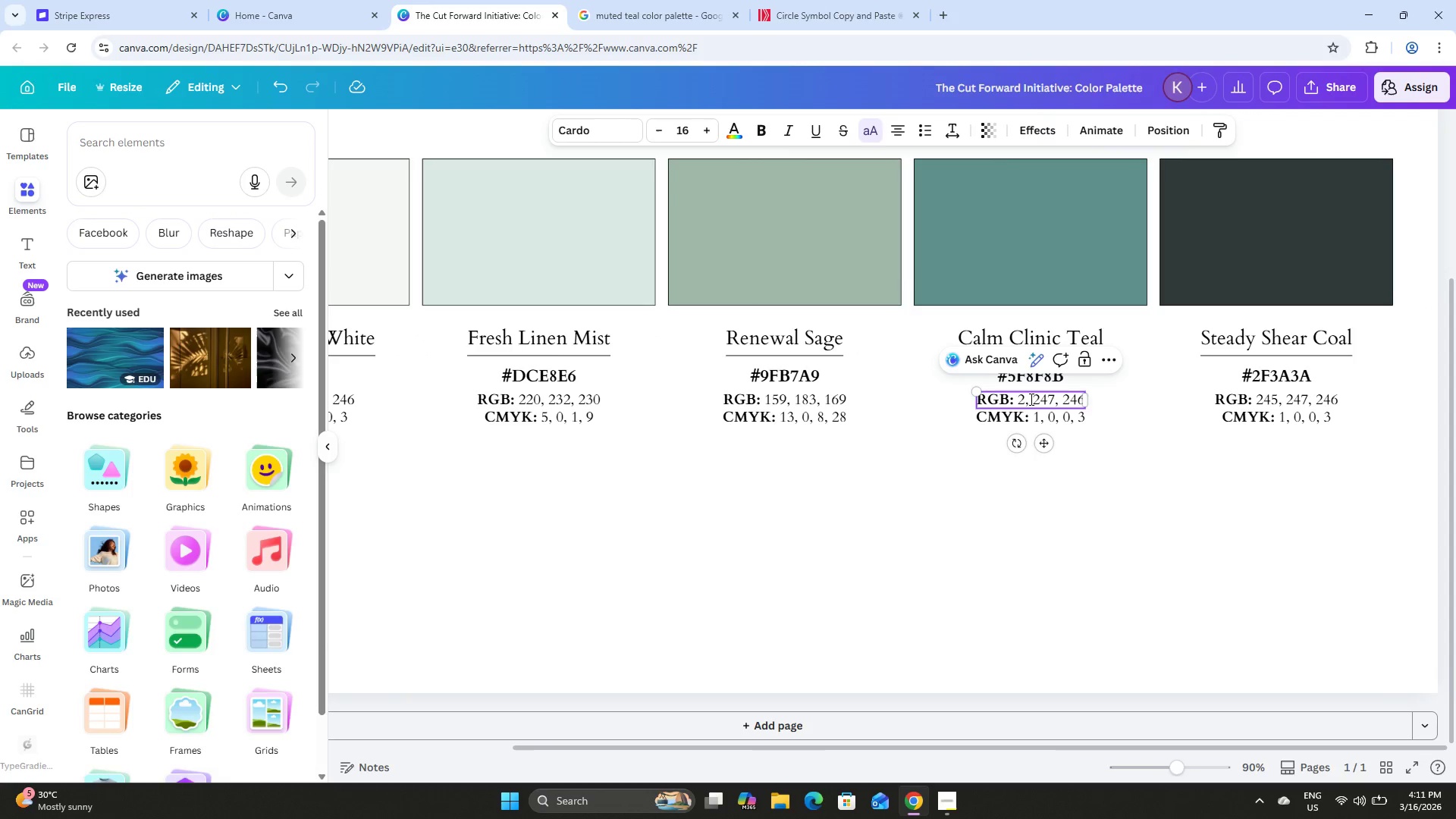 
key(Backspace)
 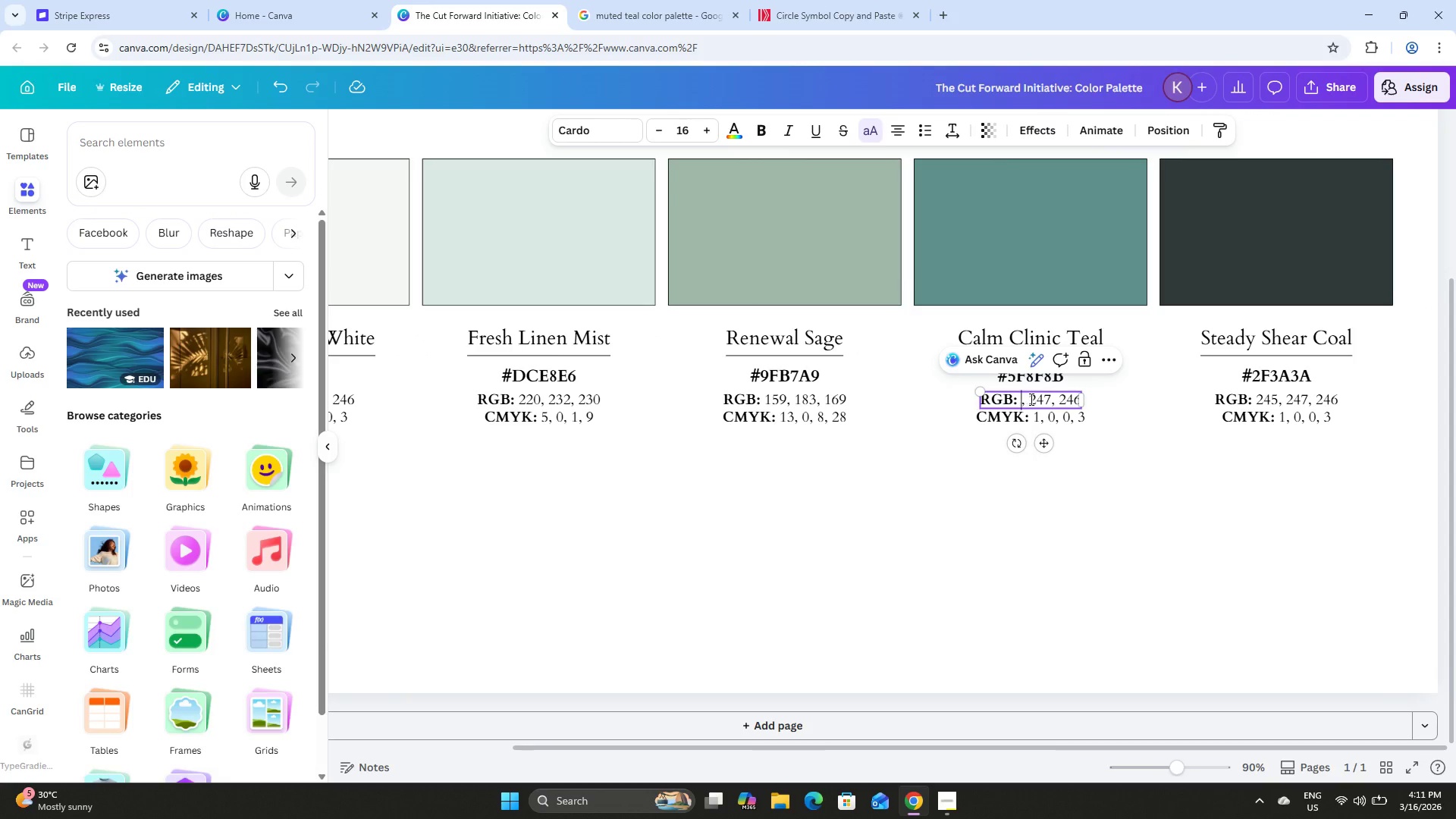 
key(Backspace)
 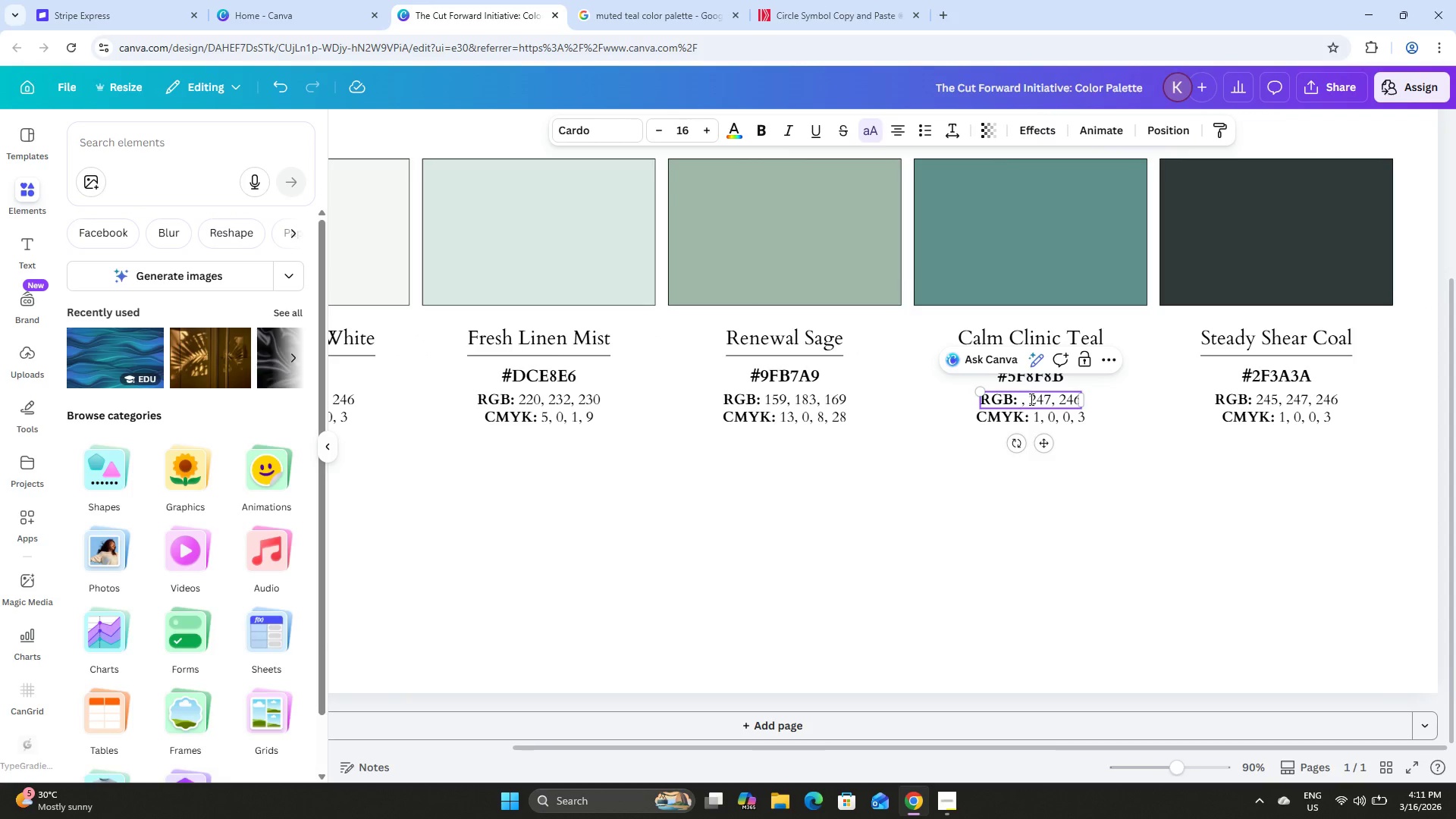 
key(Numpad9)
 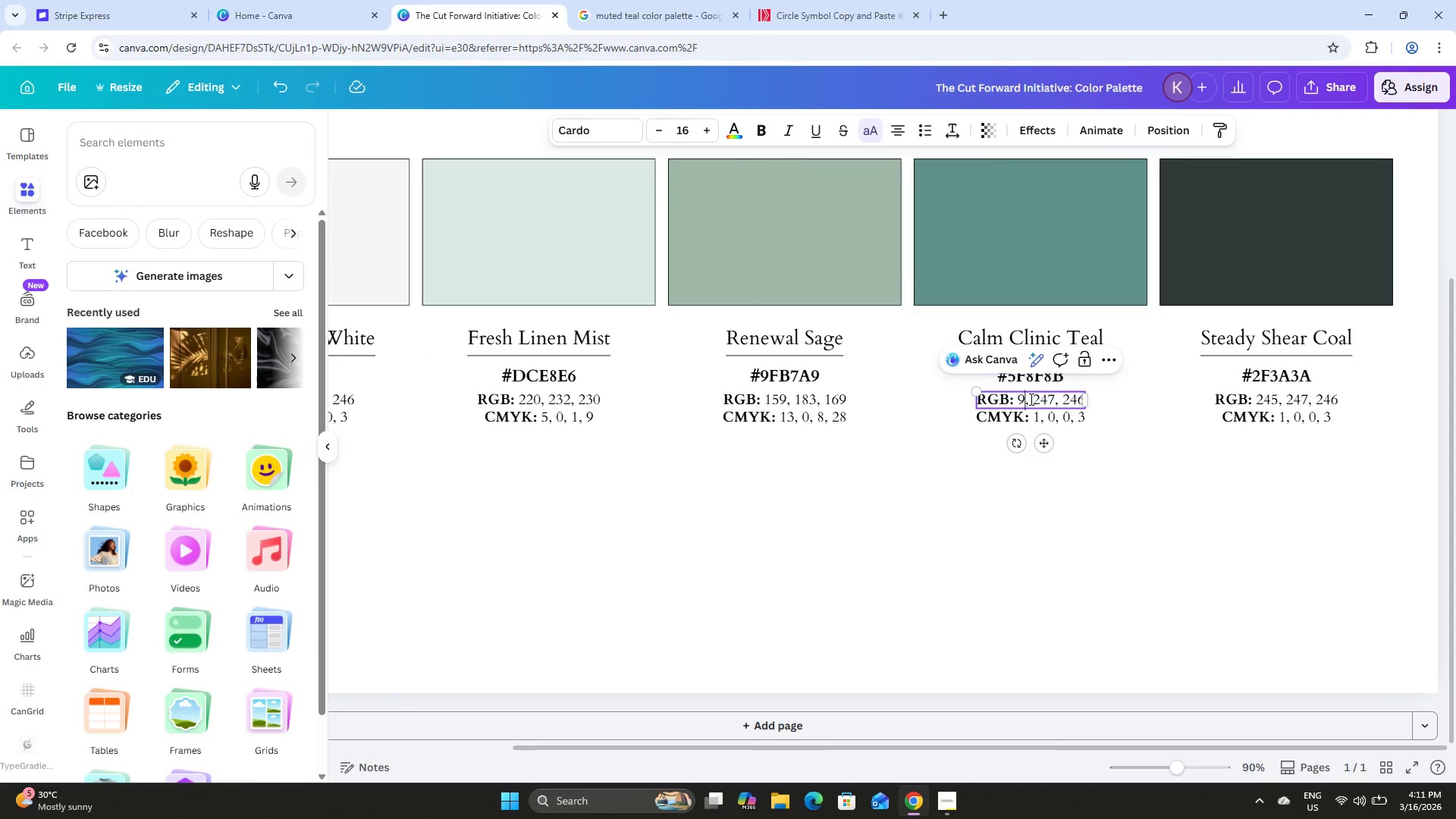 
key(Numpad5)
 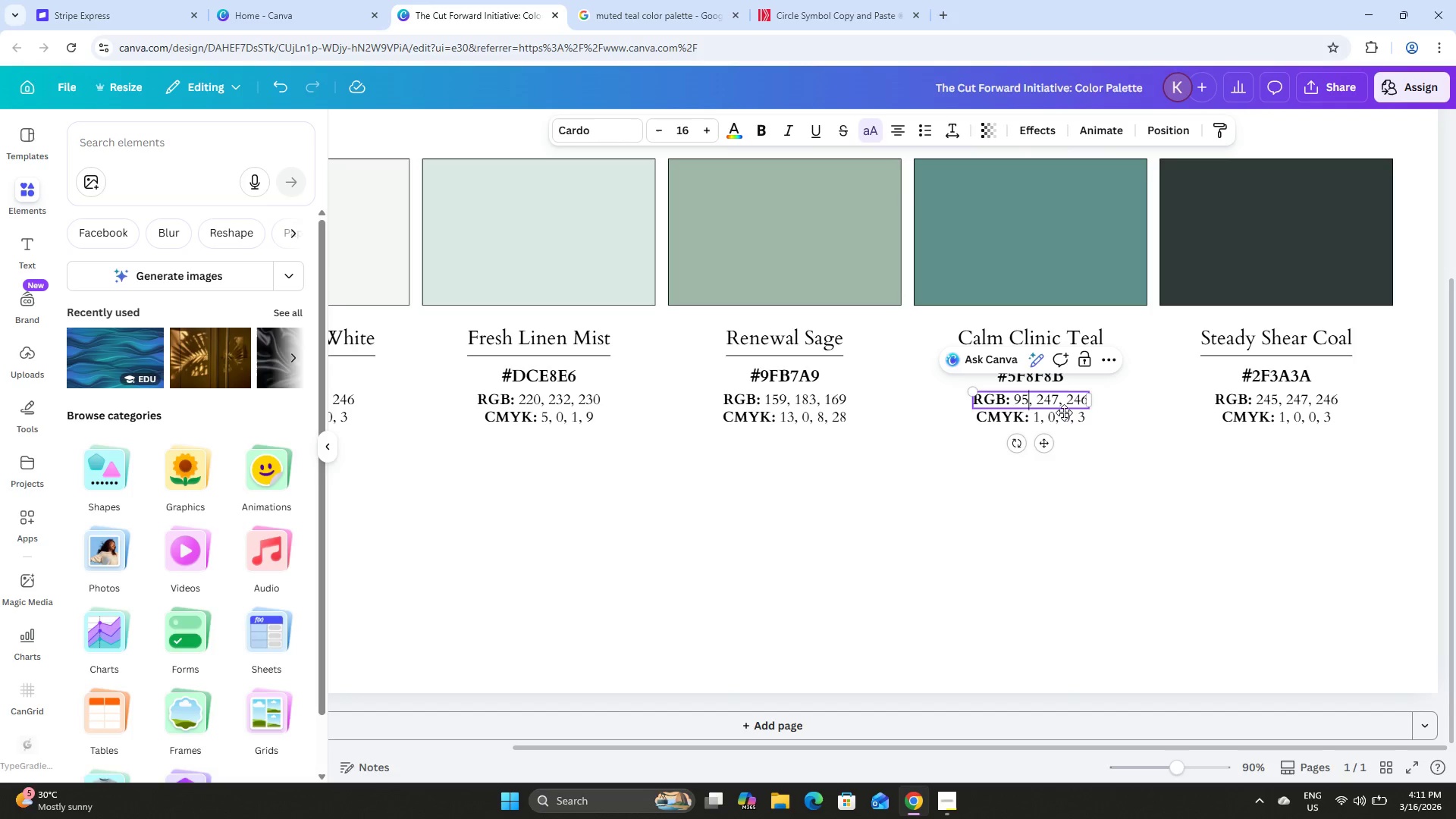 
left_click([1056, 403])
 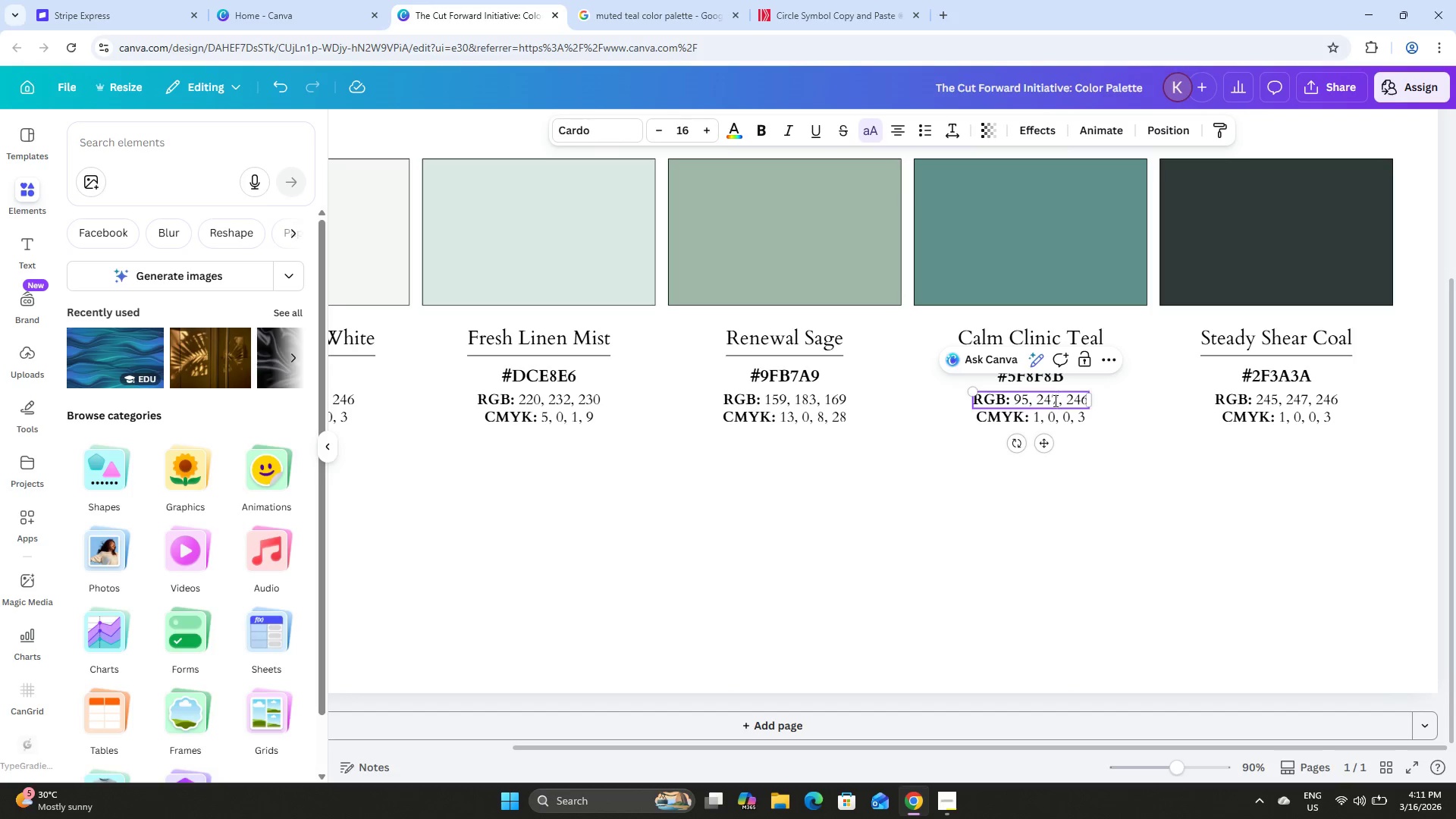 
key(Backspace)
 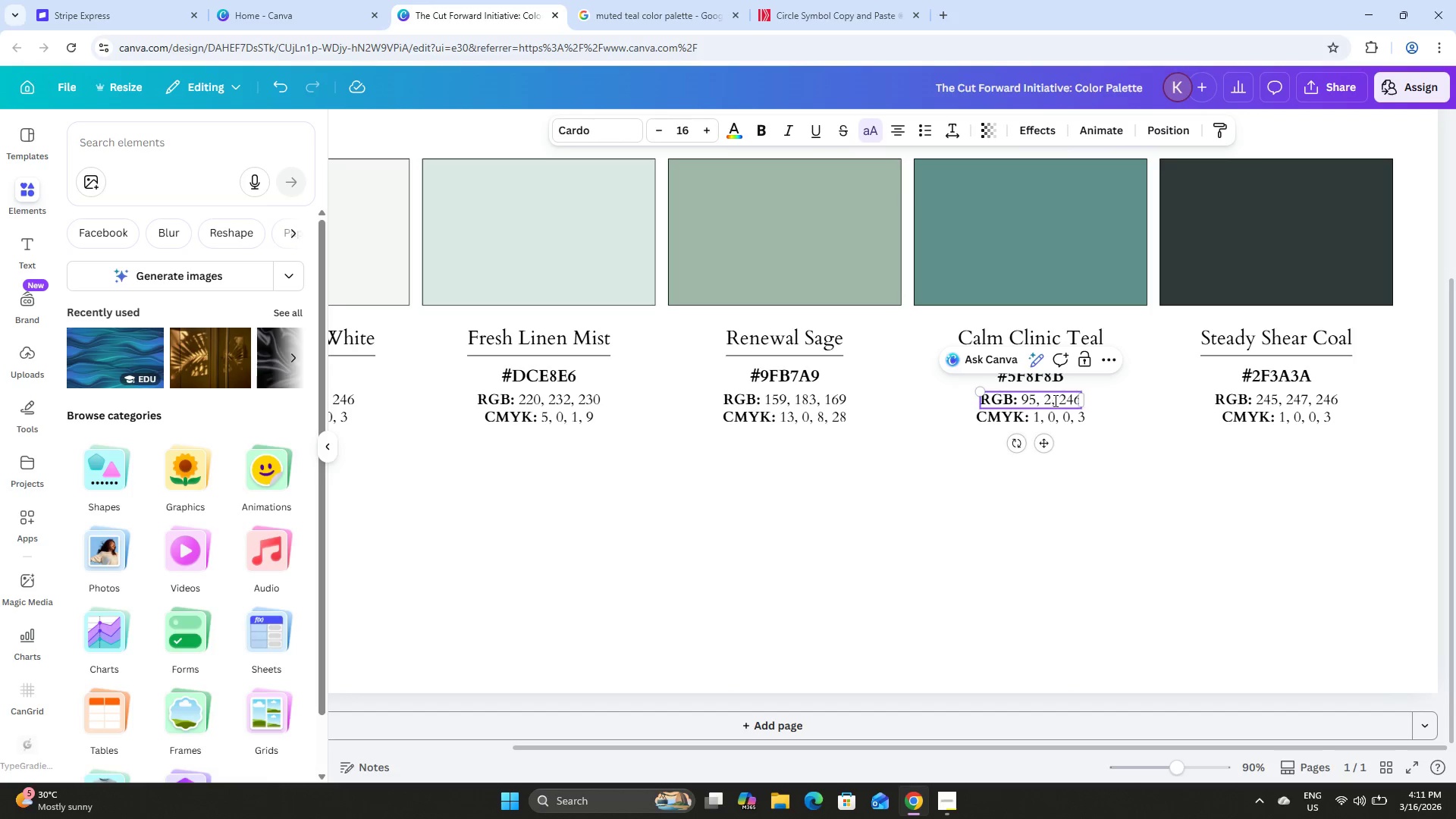 
key(Backspace)
 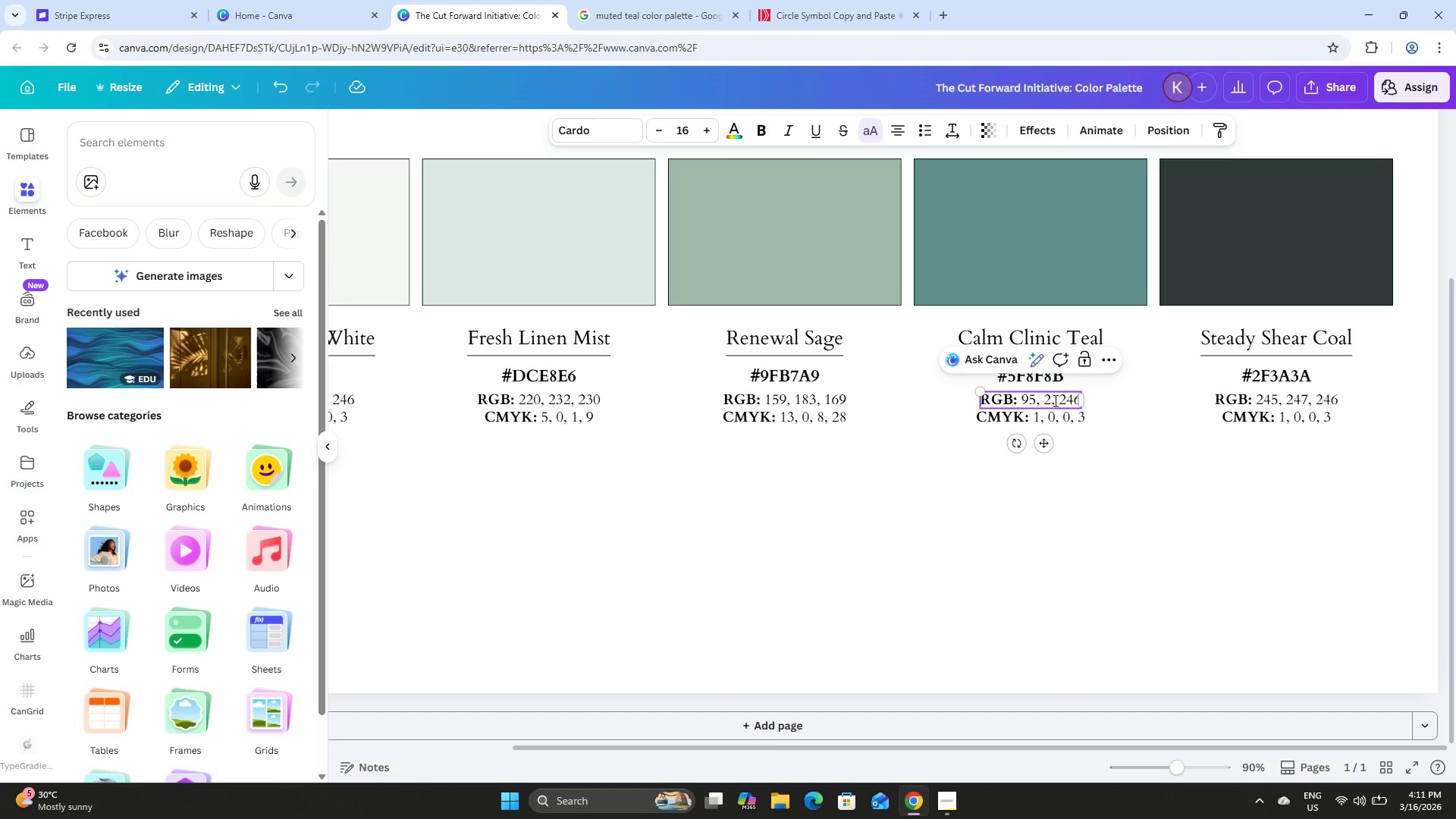 
key(Backspace)
 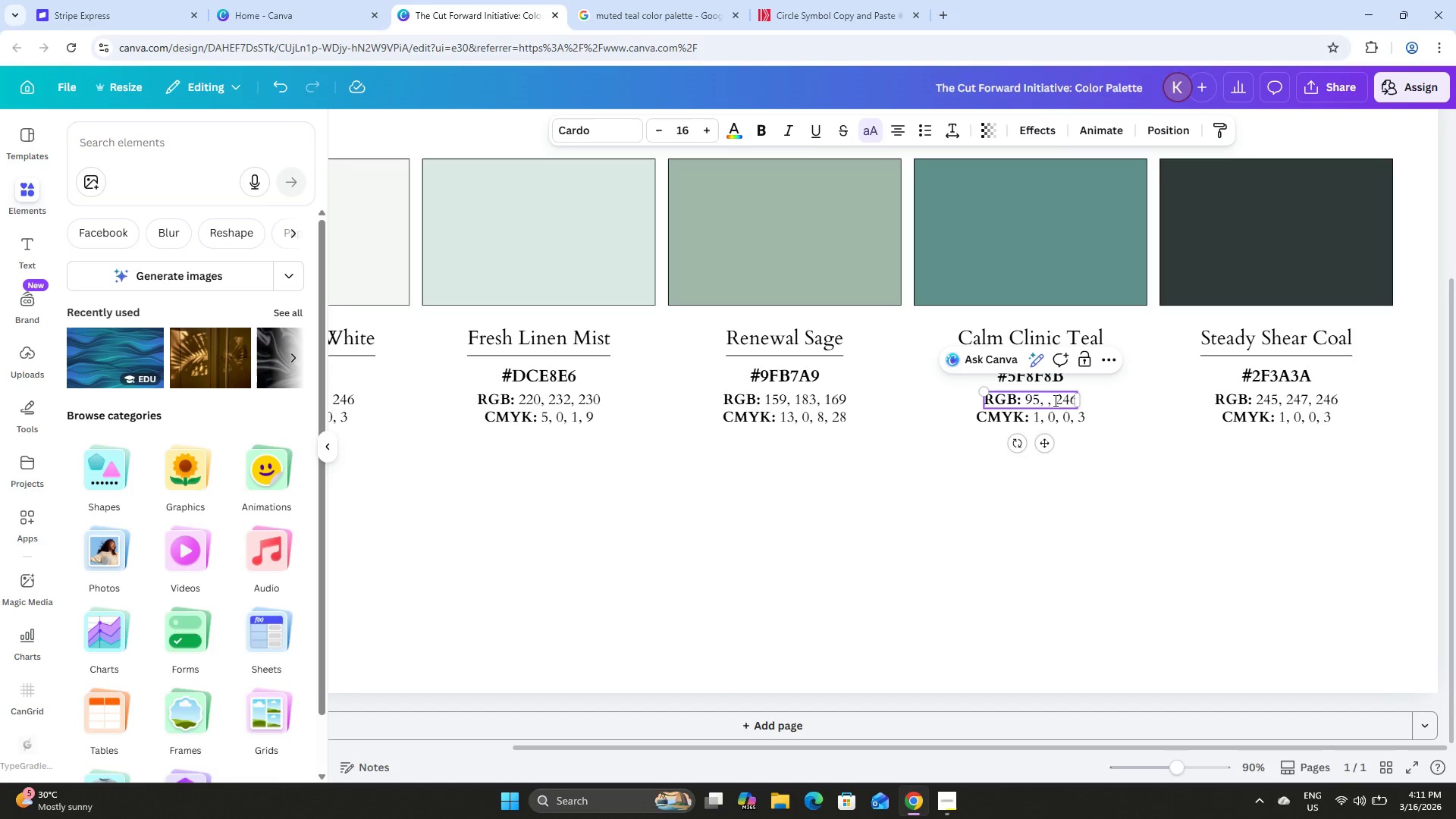 
key(Numpad1)
 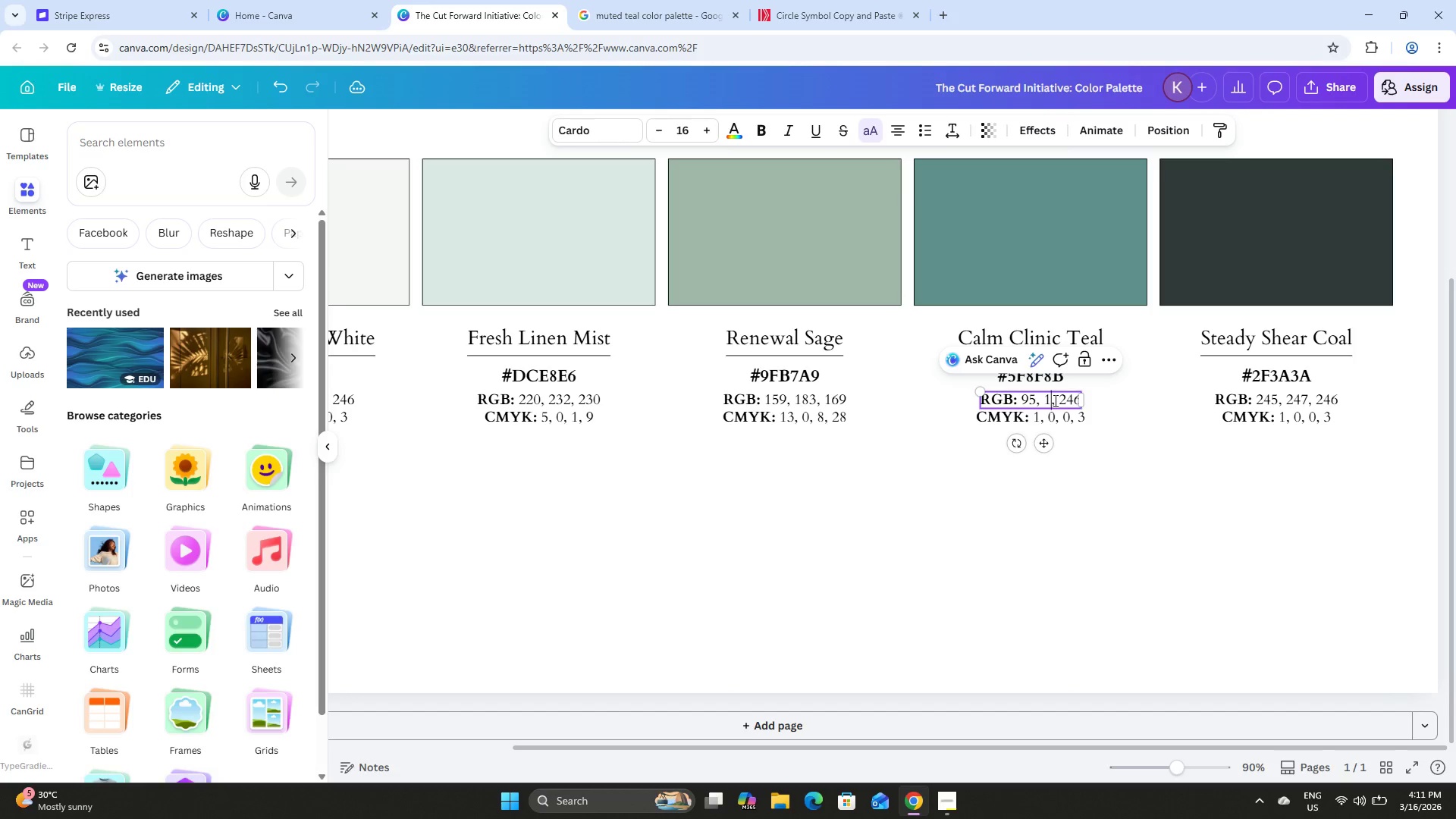 
key(Numpad4)
 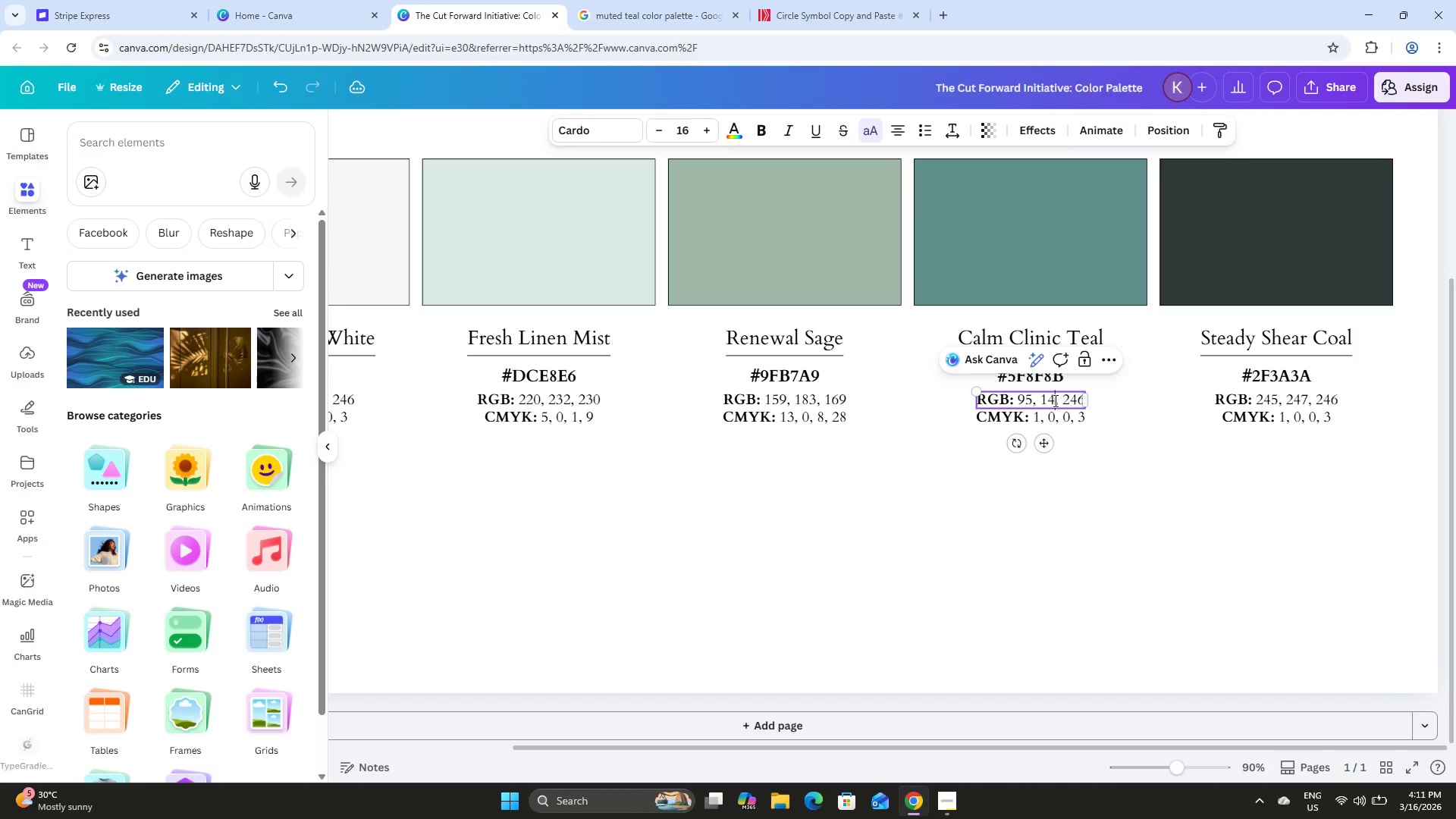 
key(Numpad3)
 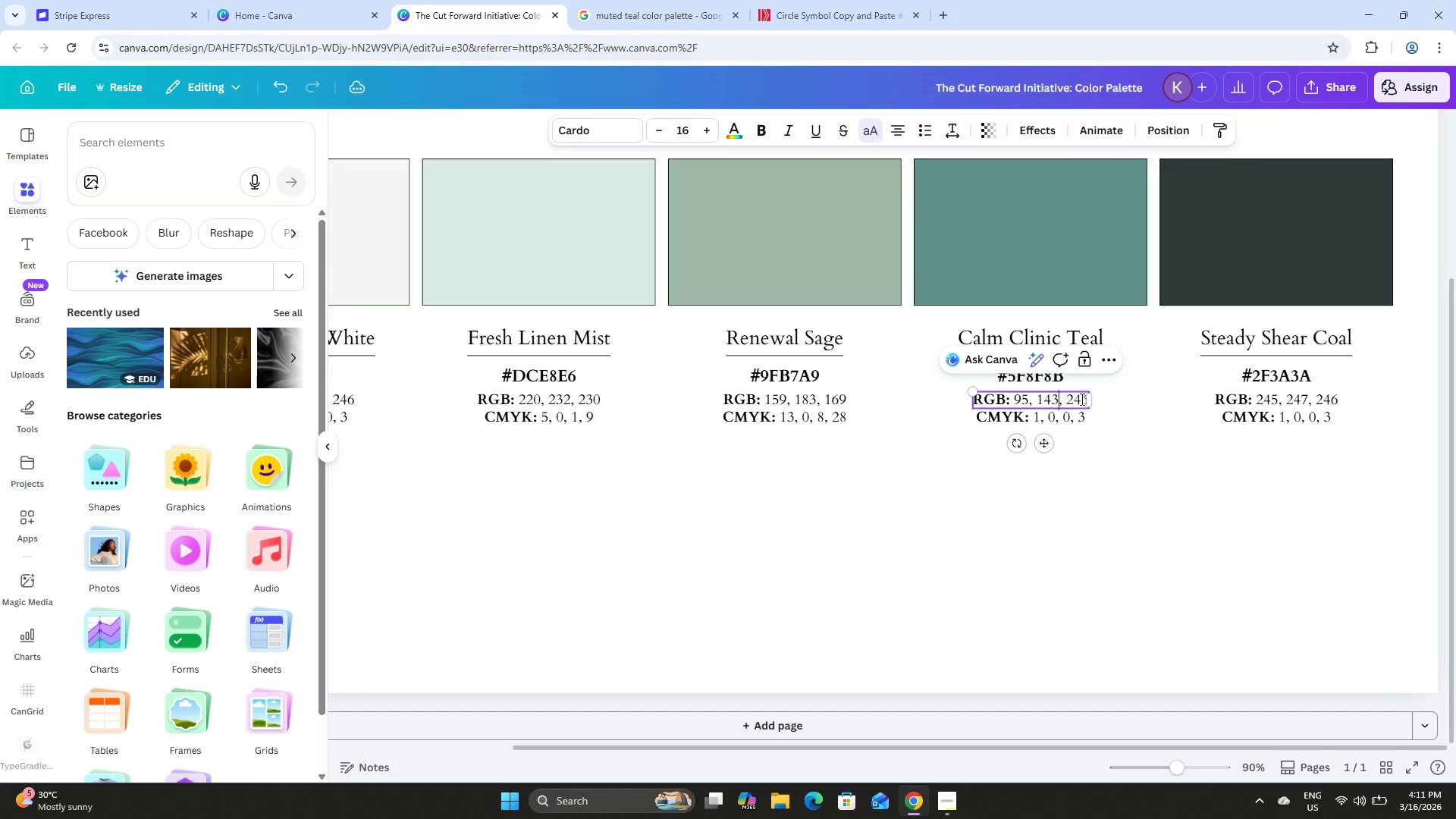 
left_click([1084, 400])
 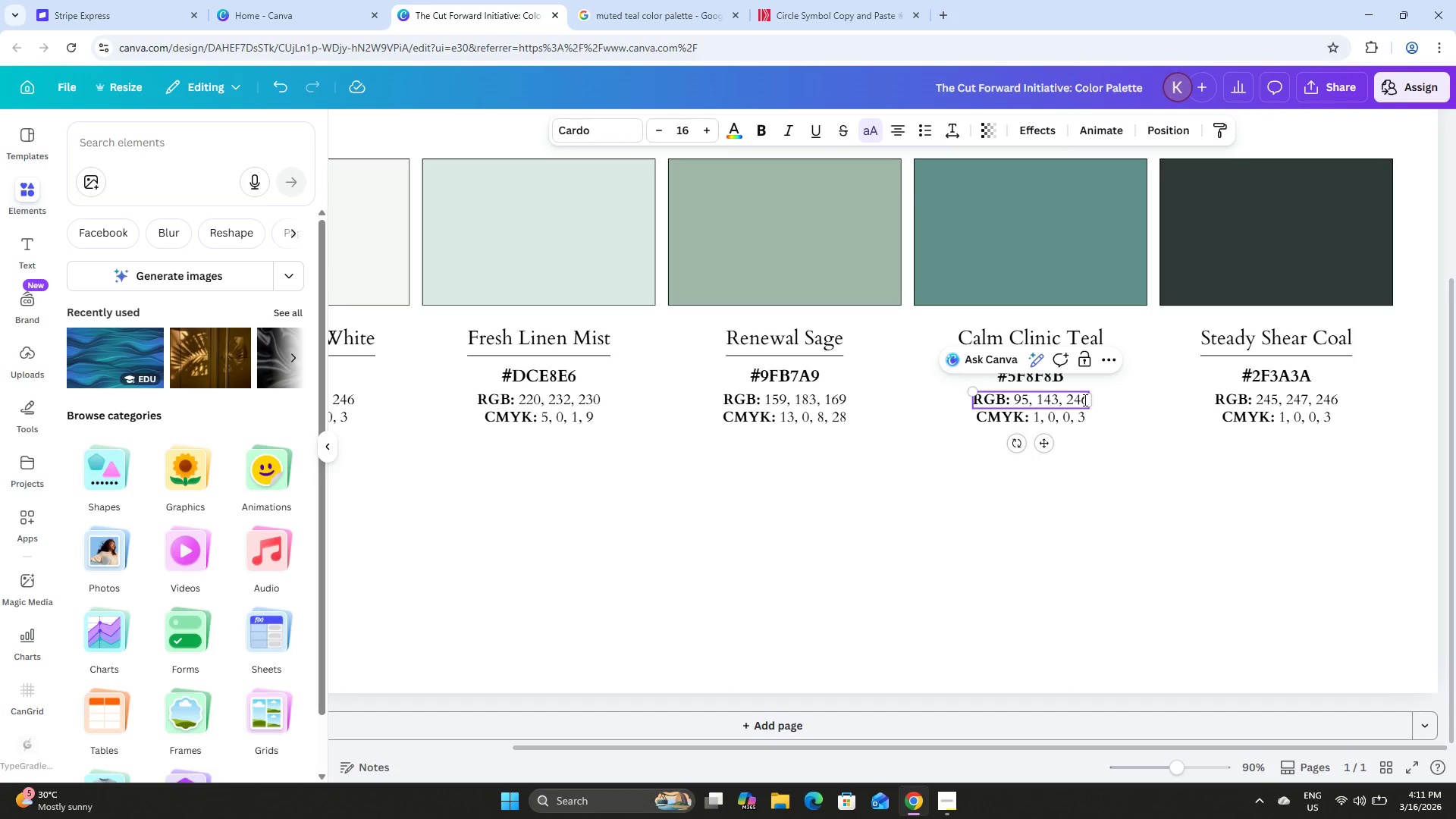 
key(ArrowRight)
 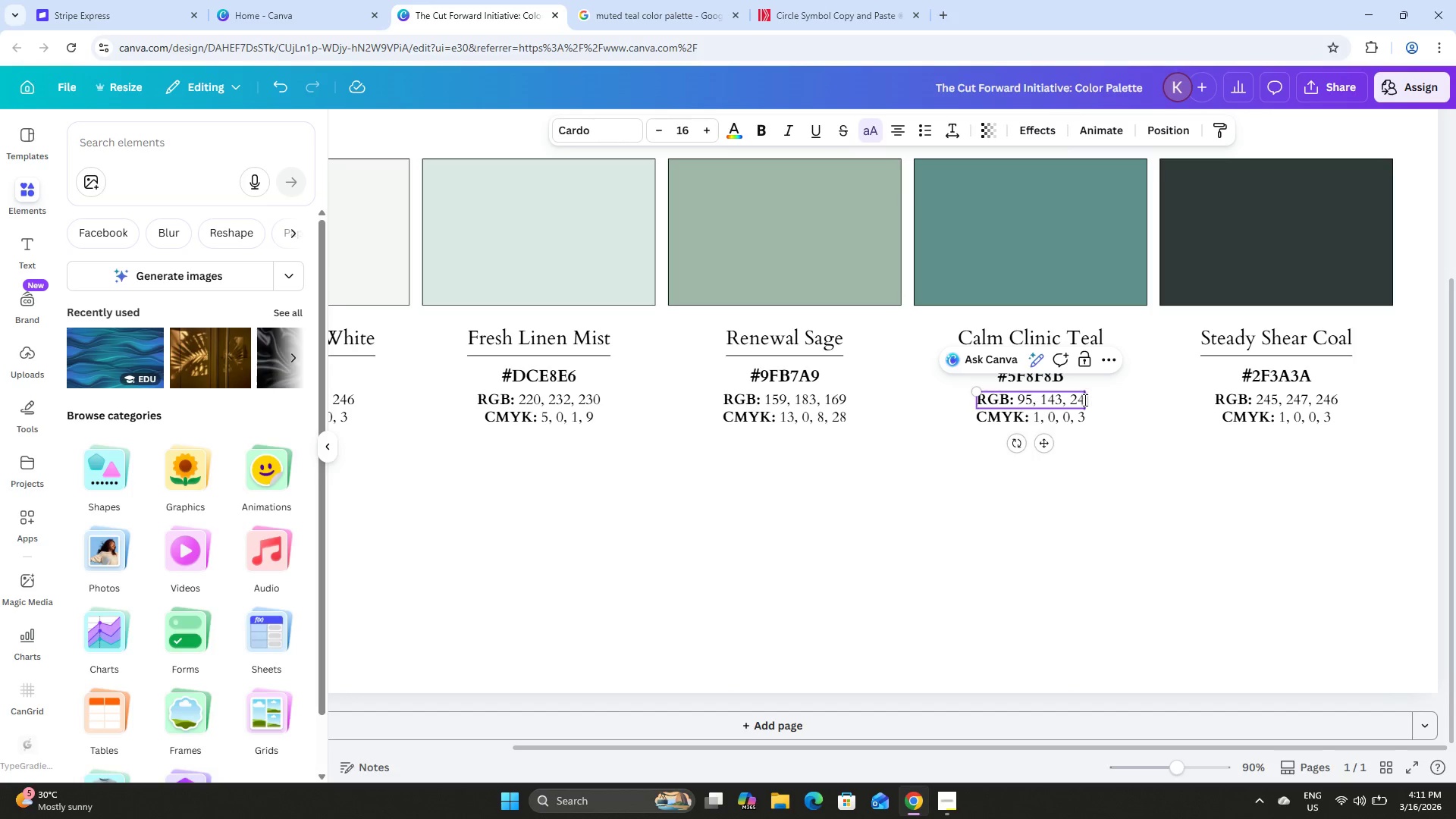 
key(Backspace)
 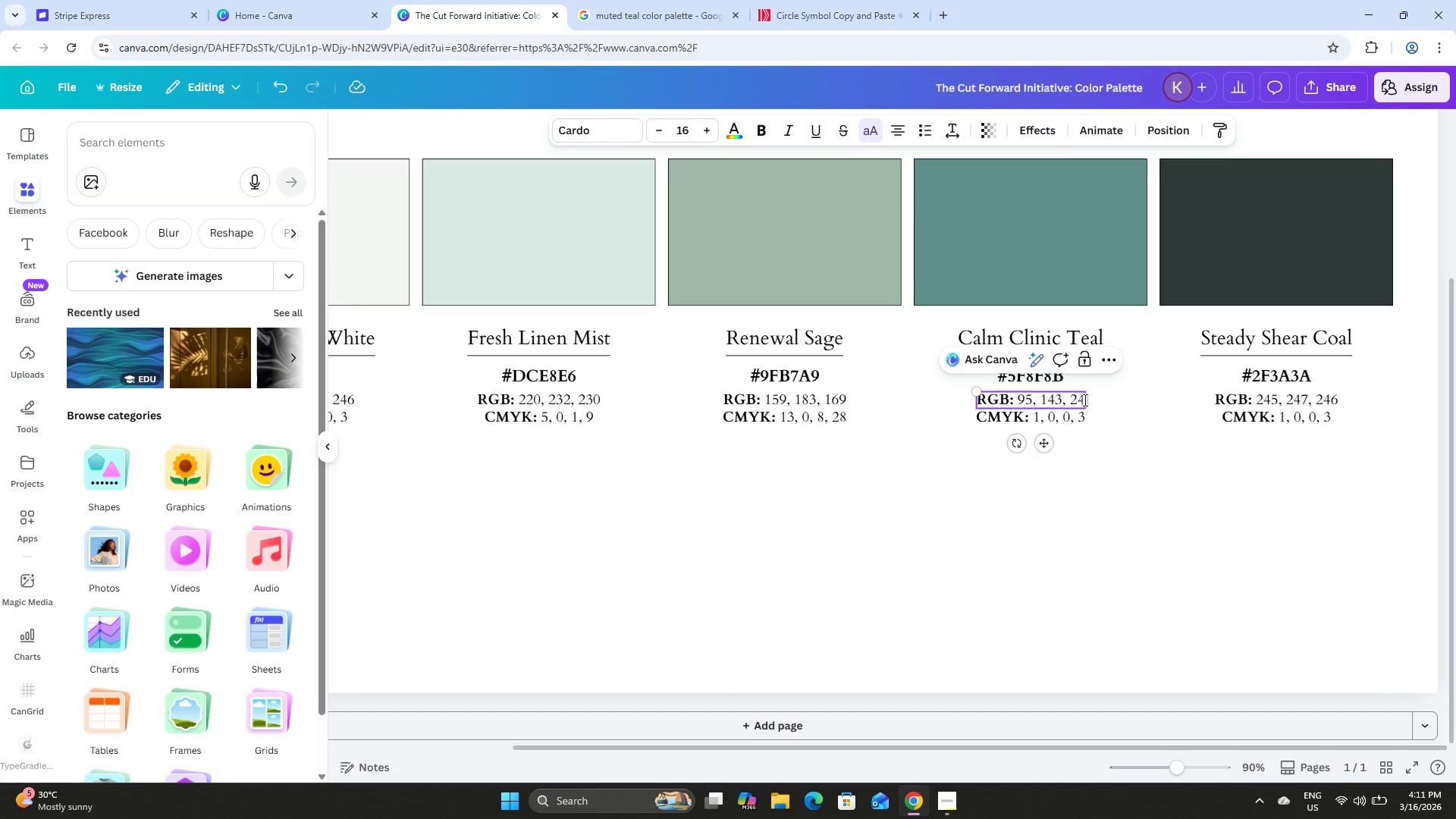 
key(Backspace)
 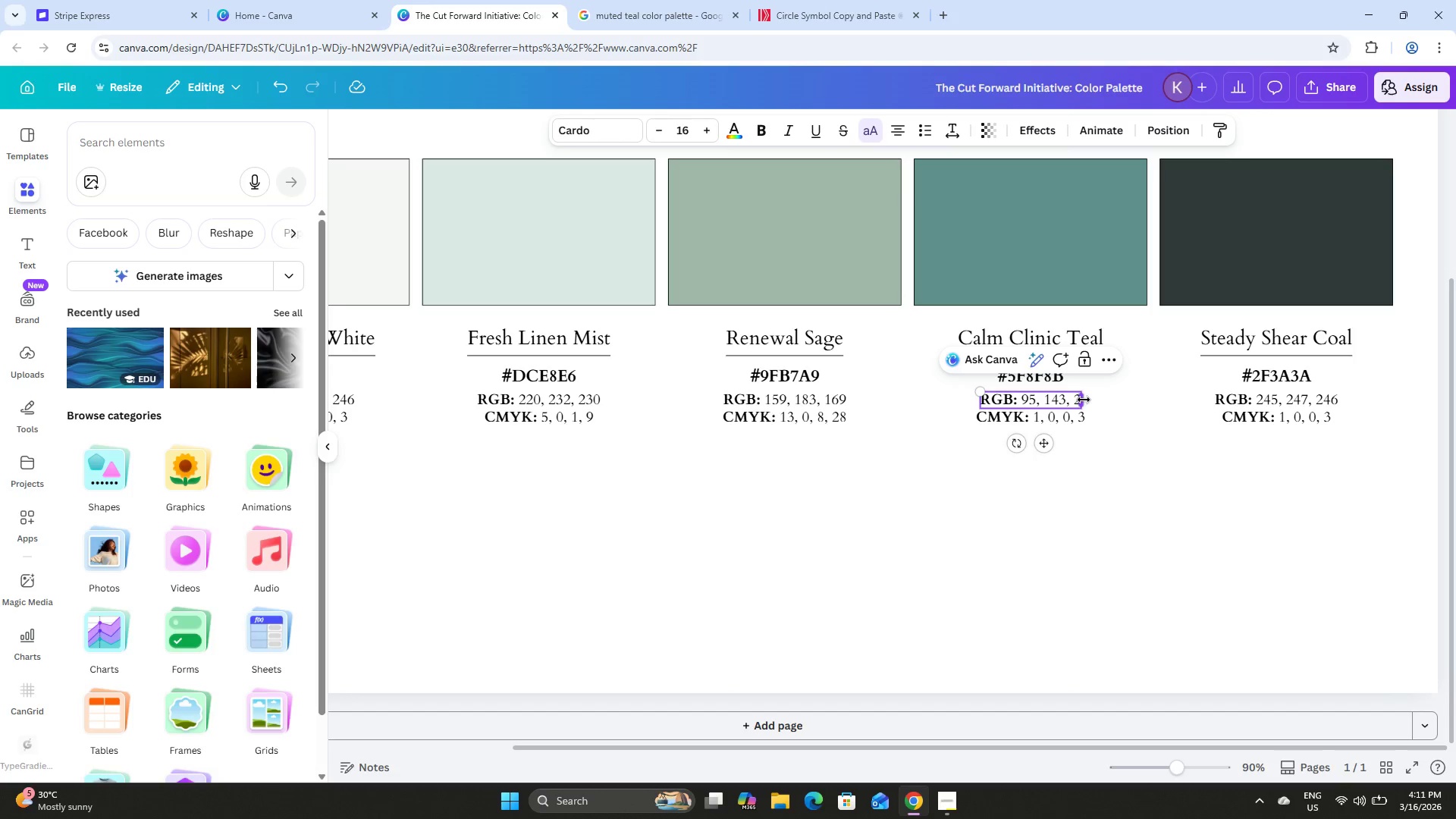 
key(Backspace)
 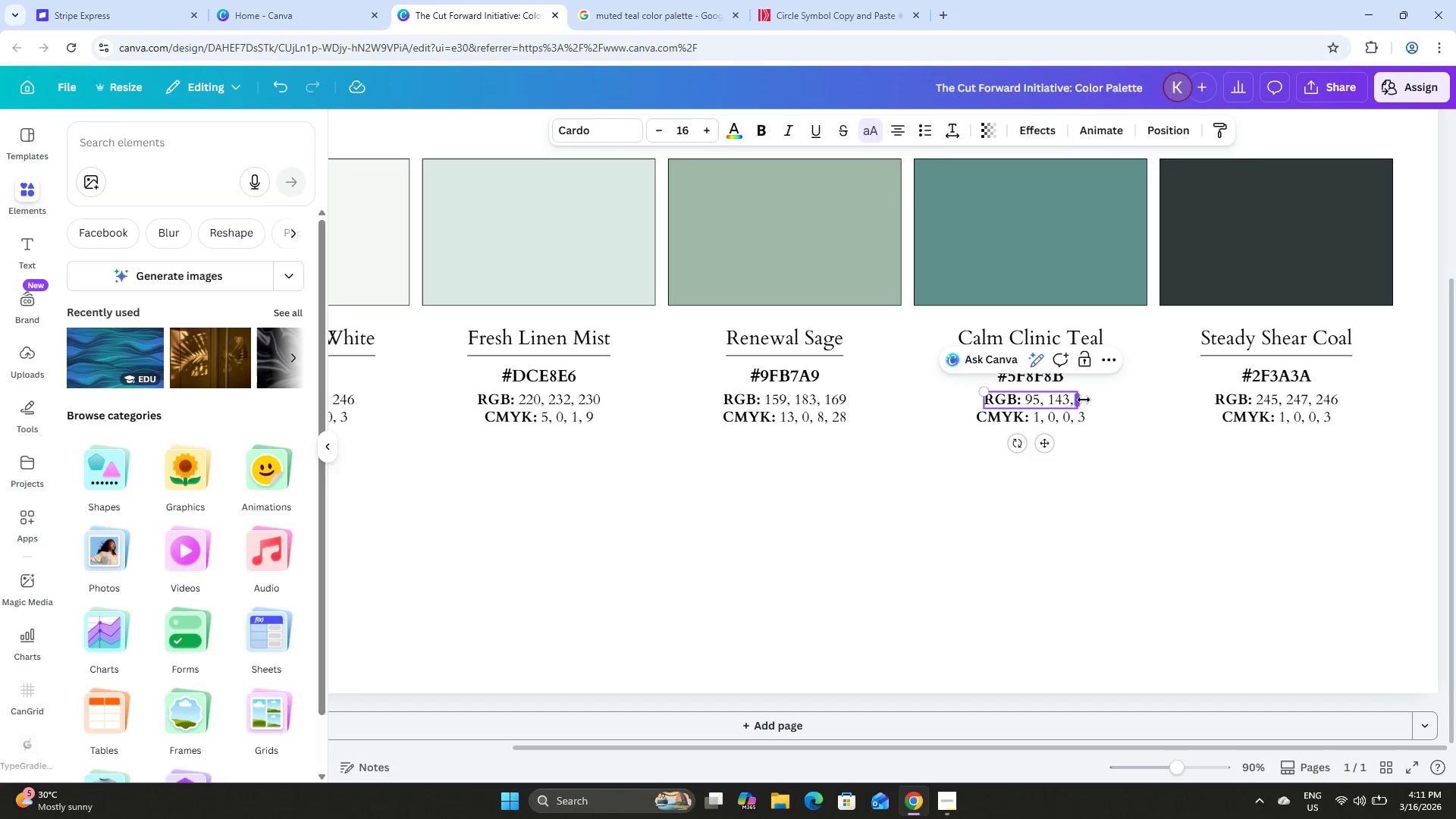 
key(Numpad1)
 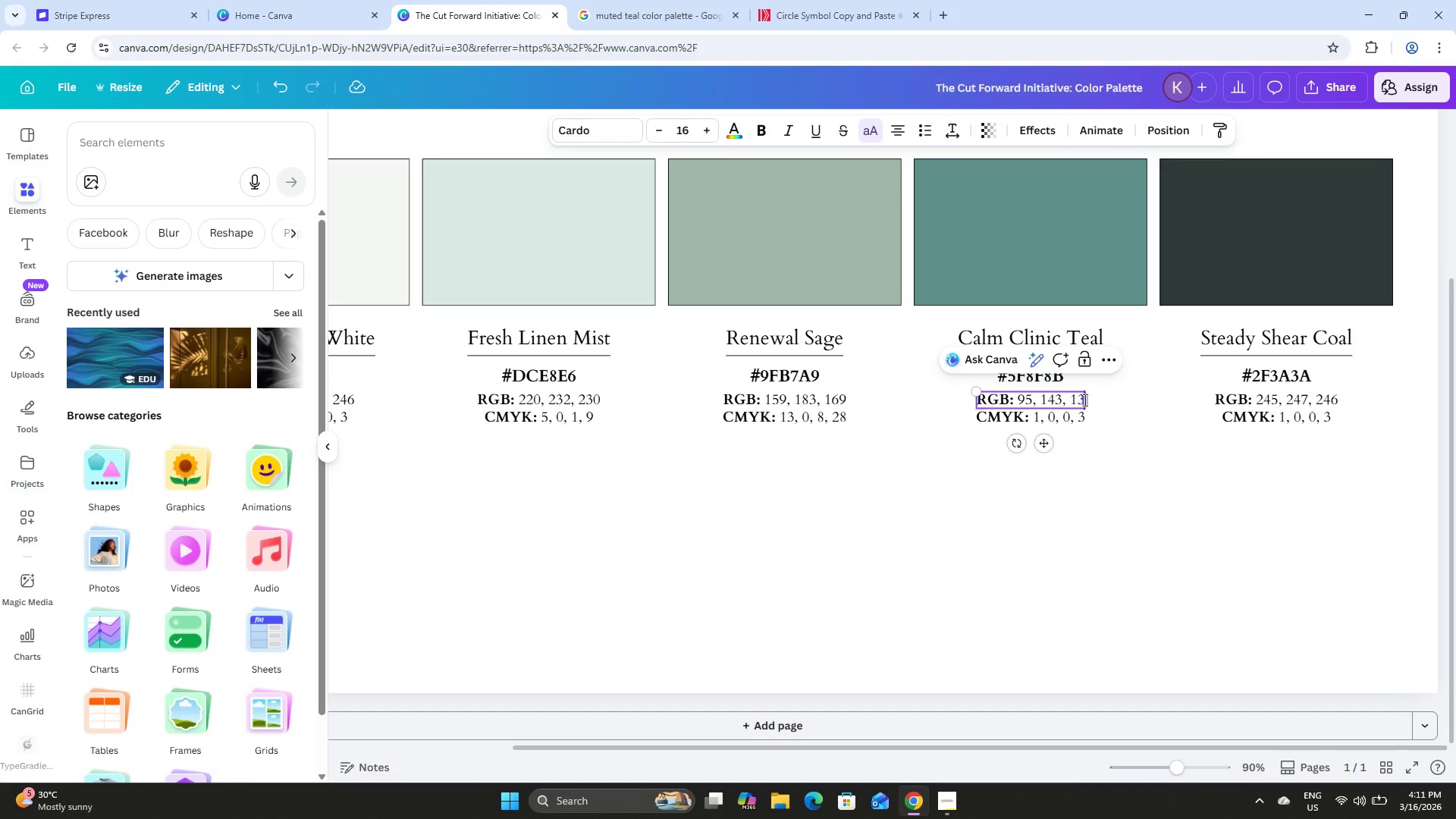 
key(Numpad3)
 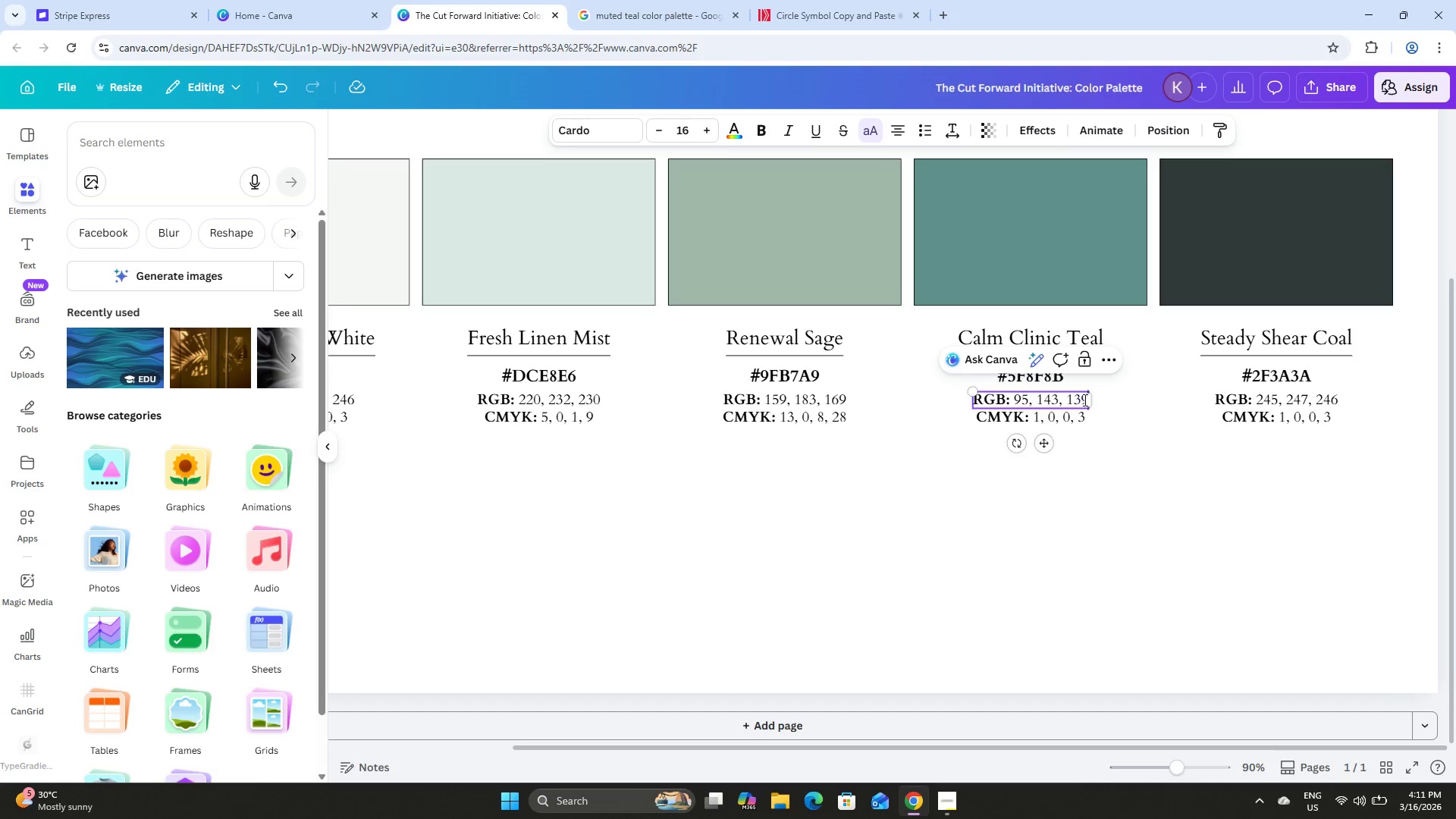 
key(Numpad9)
 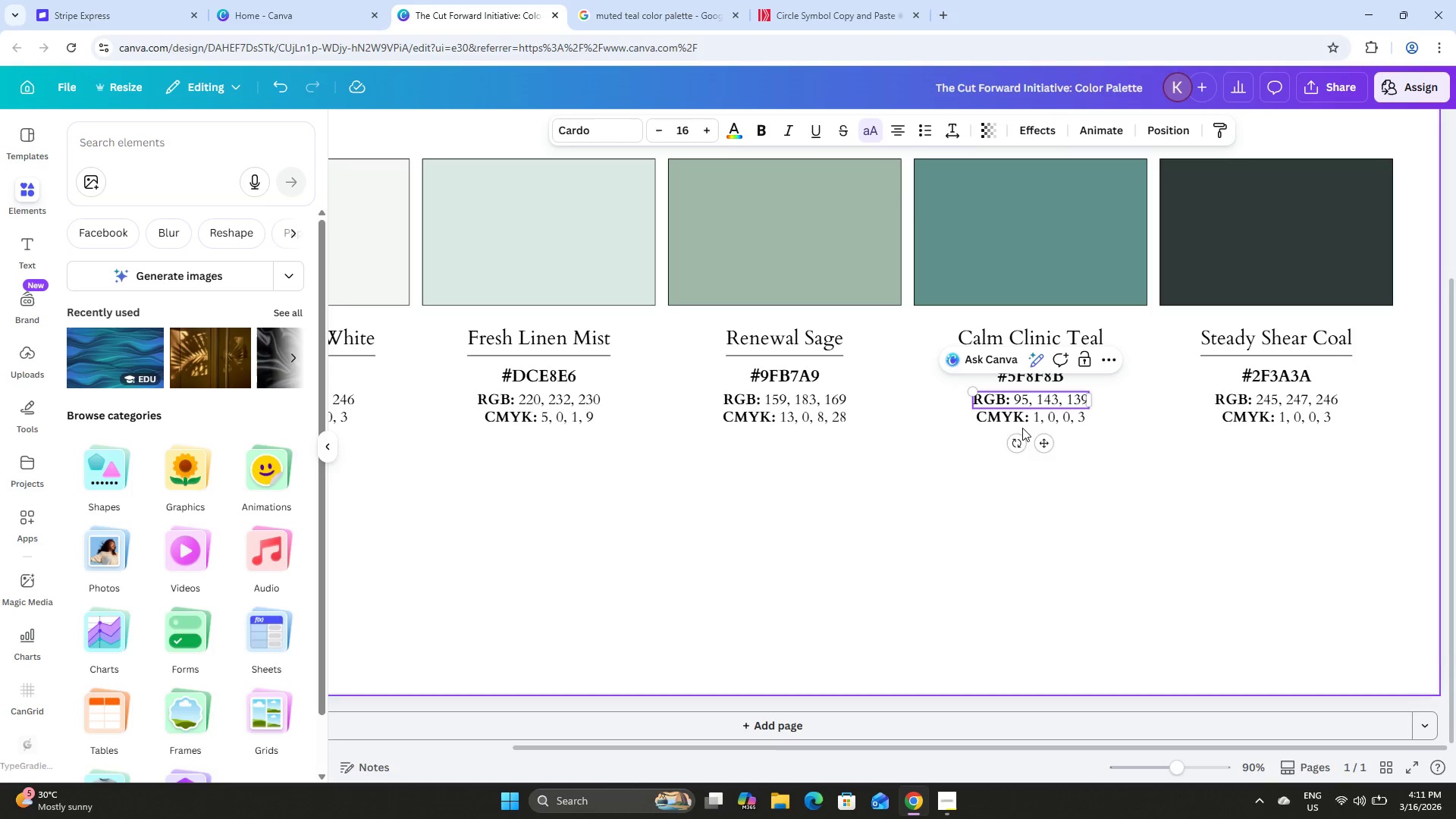 
double_click([1040, 419])
 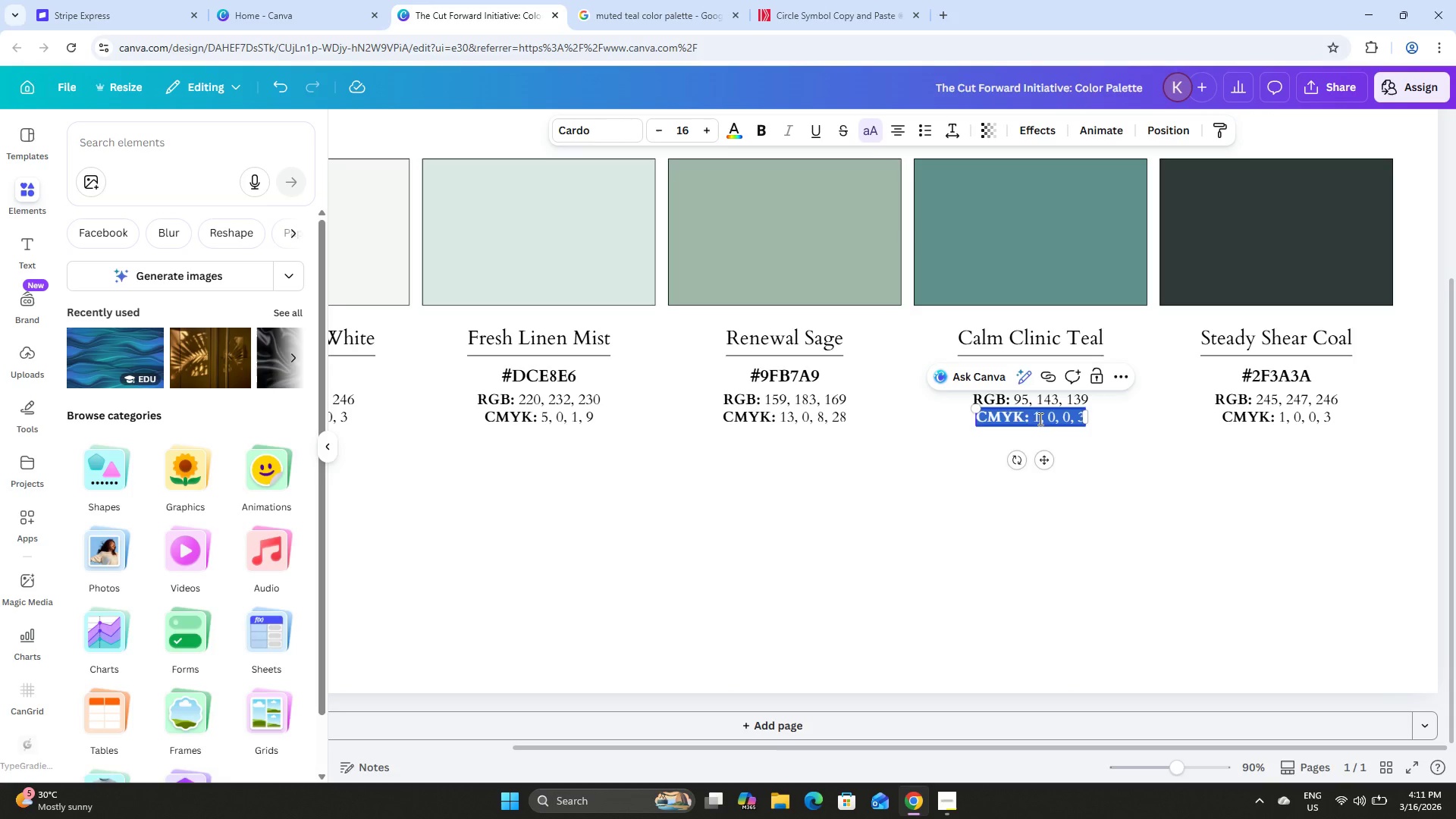 
left_click([1039, 419])
 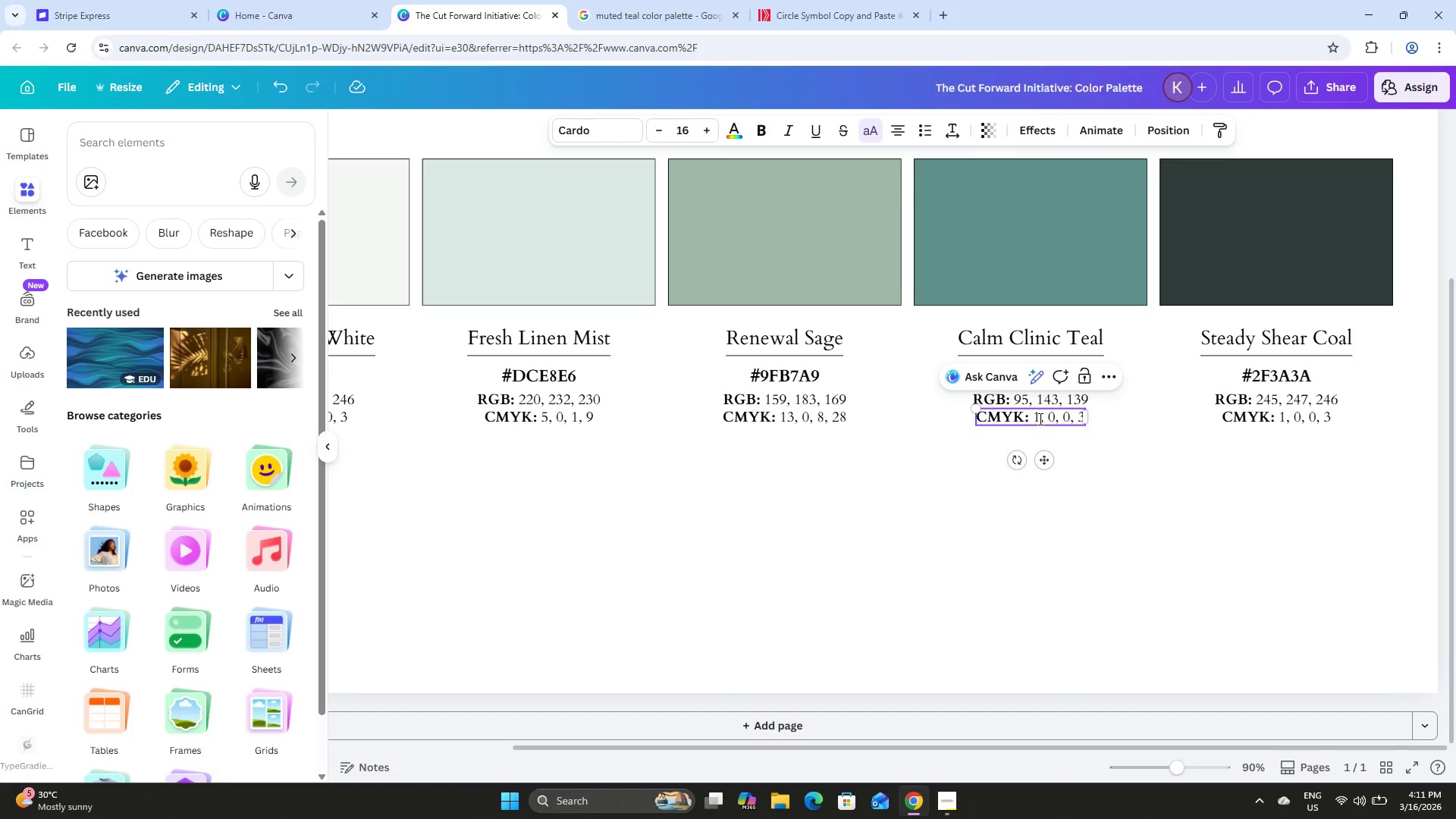 
key(Backspace)
 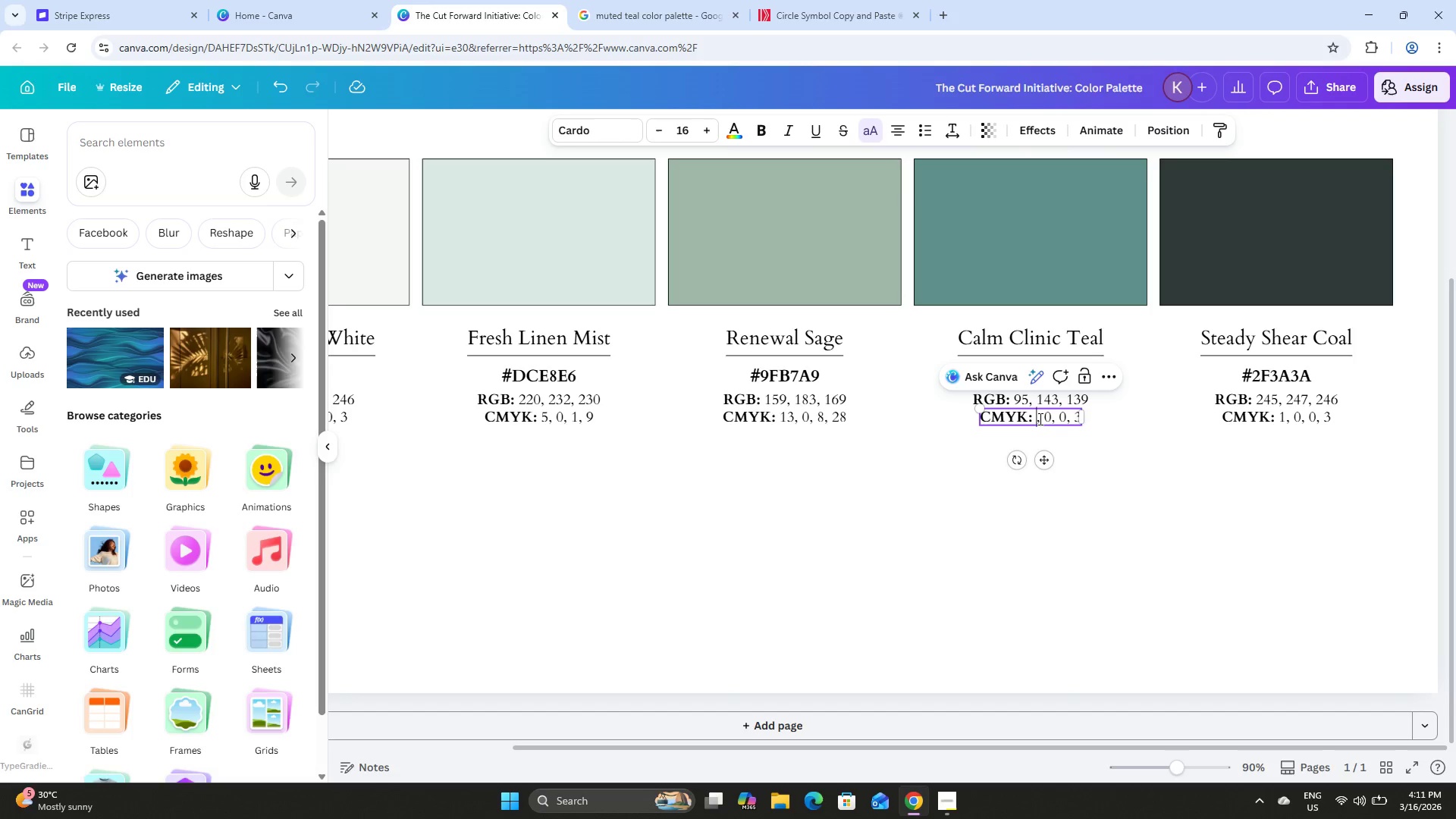 
key(Numpad3)
 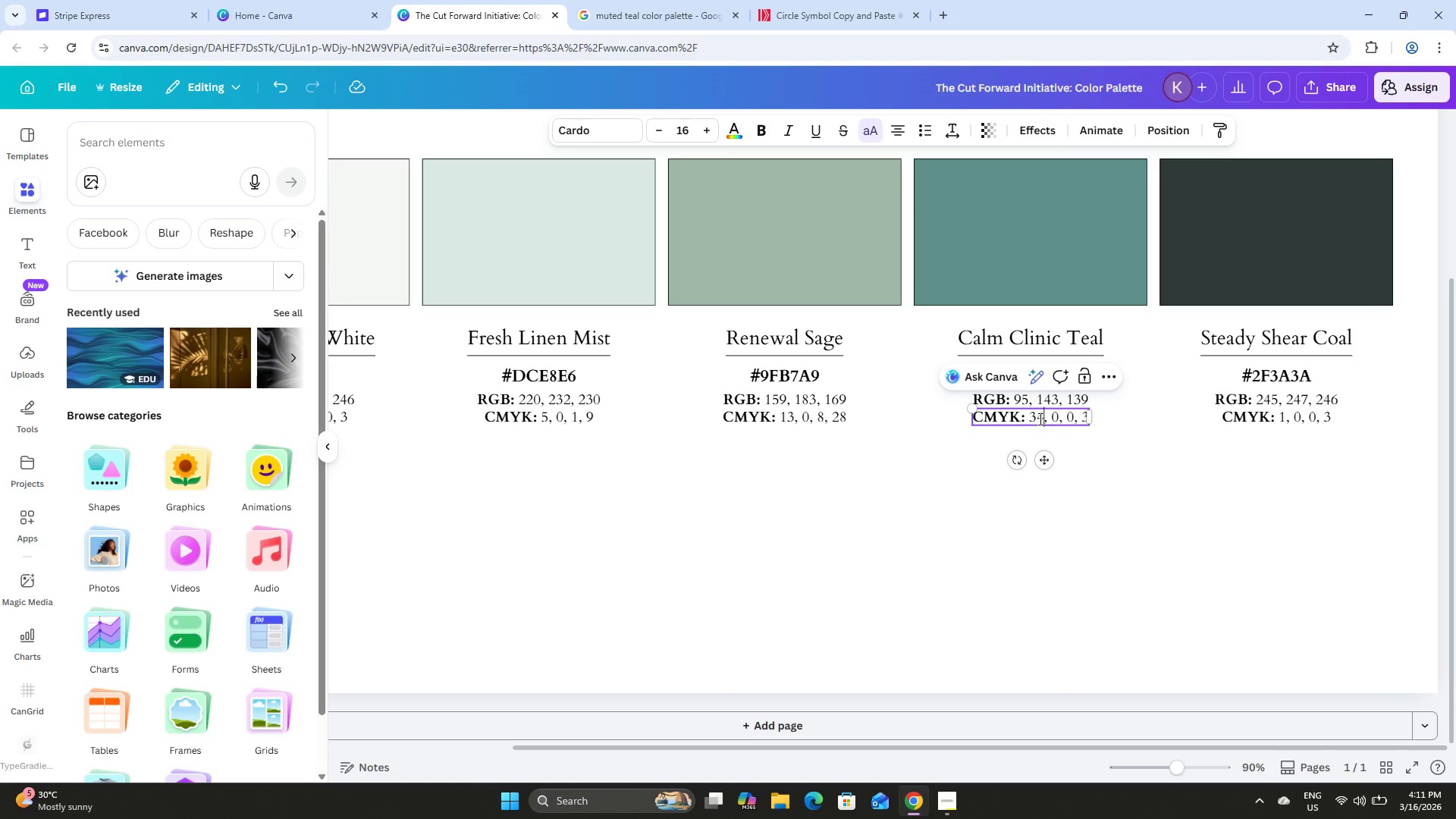 
key(Numpad4)
 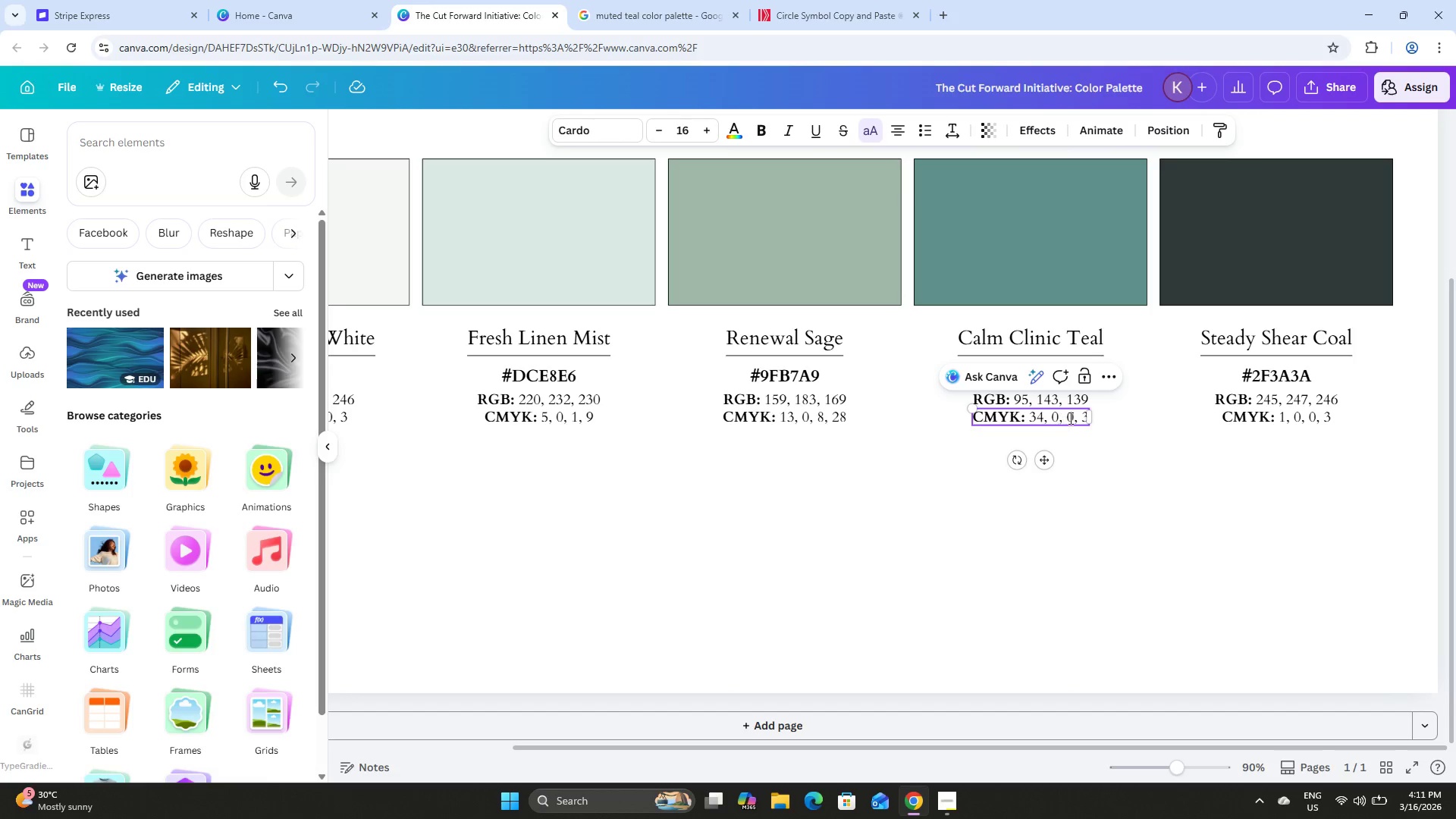 
left_click([1075, 416])
 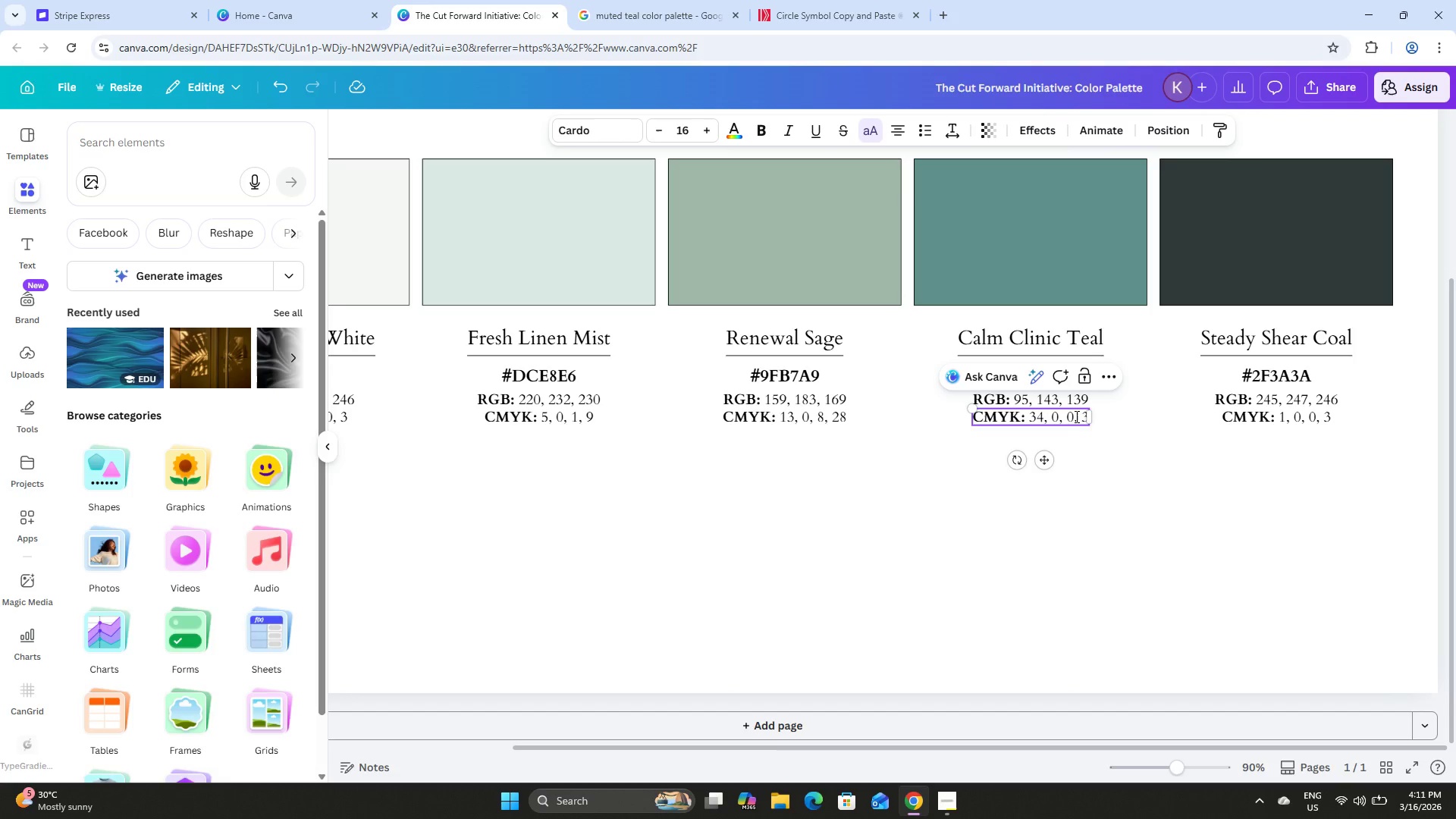 
key(Backspace)
 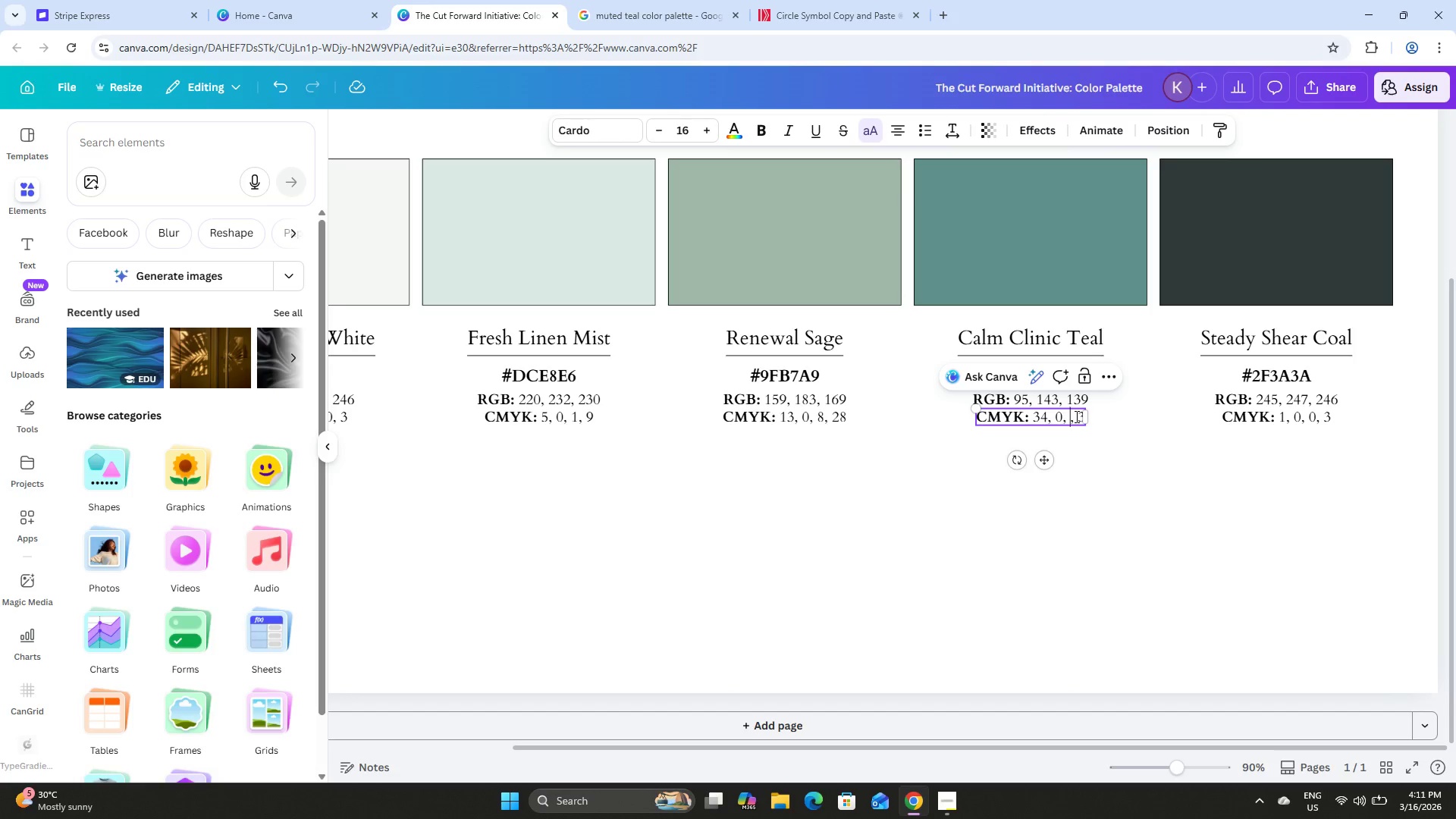 
key(Numpad3)
 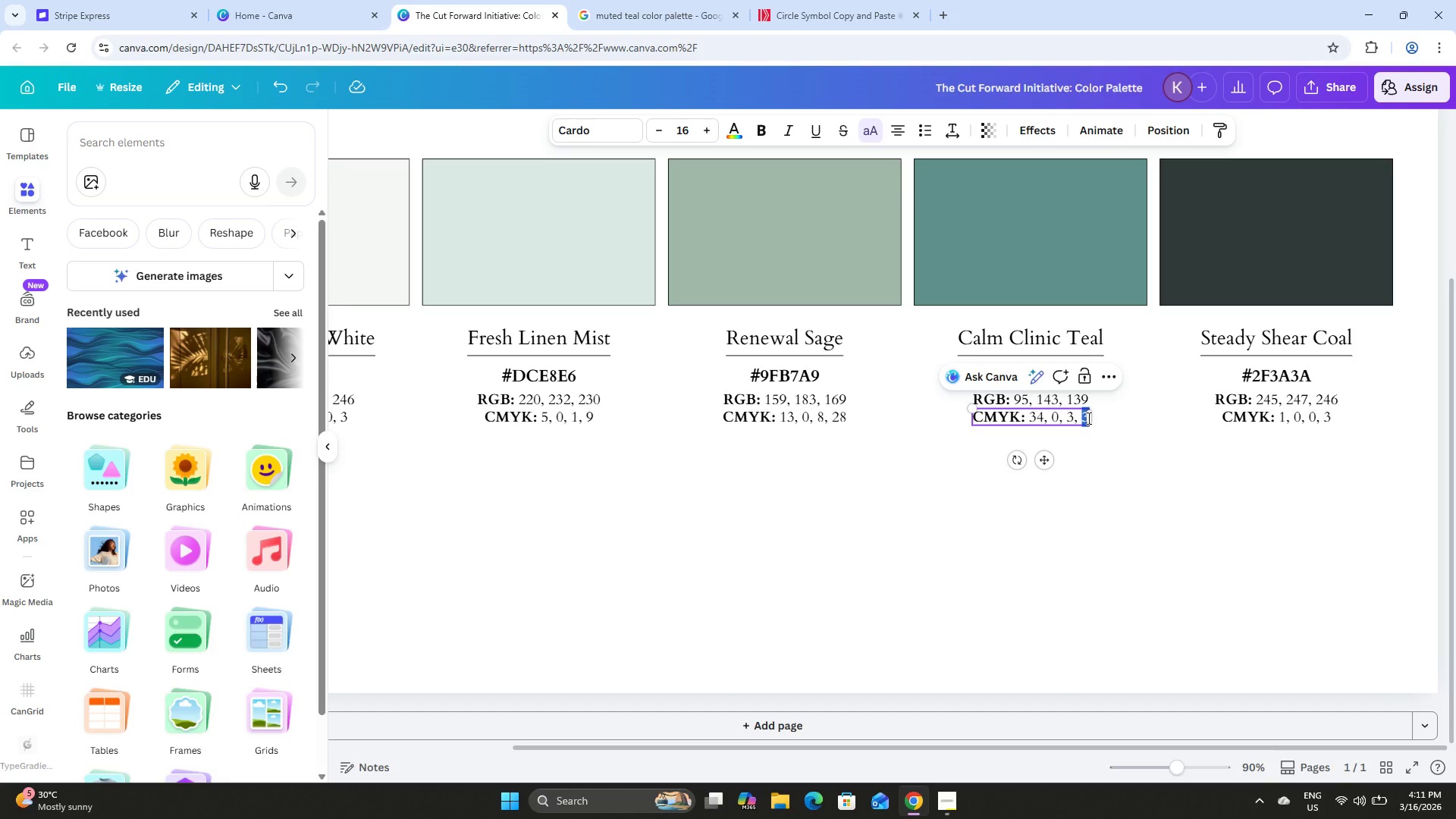 
key(Numpad4)
 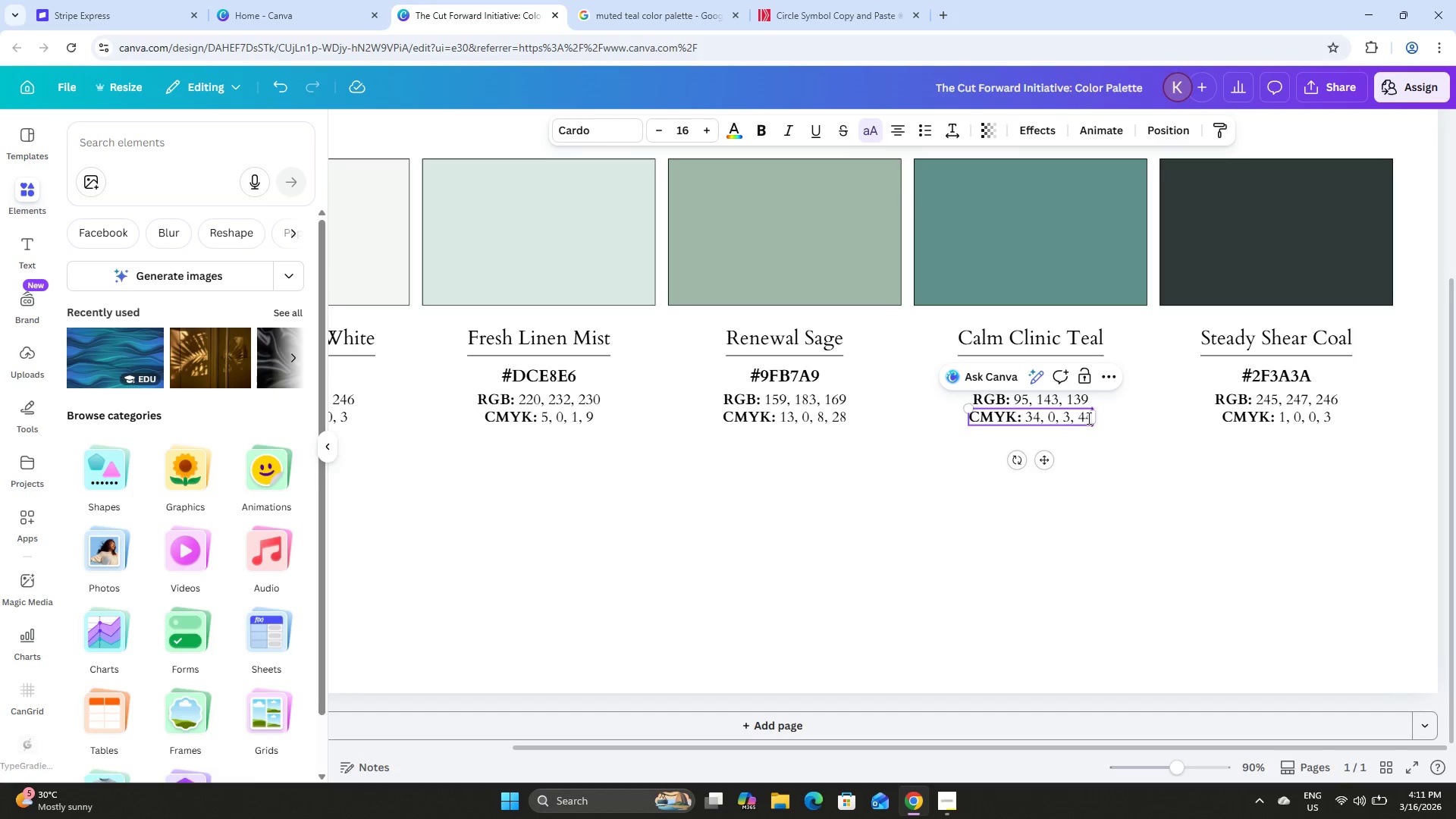 
key(Numpad4)
 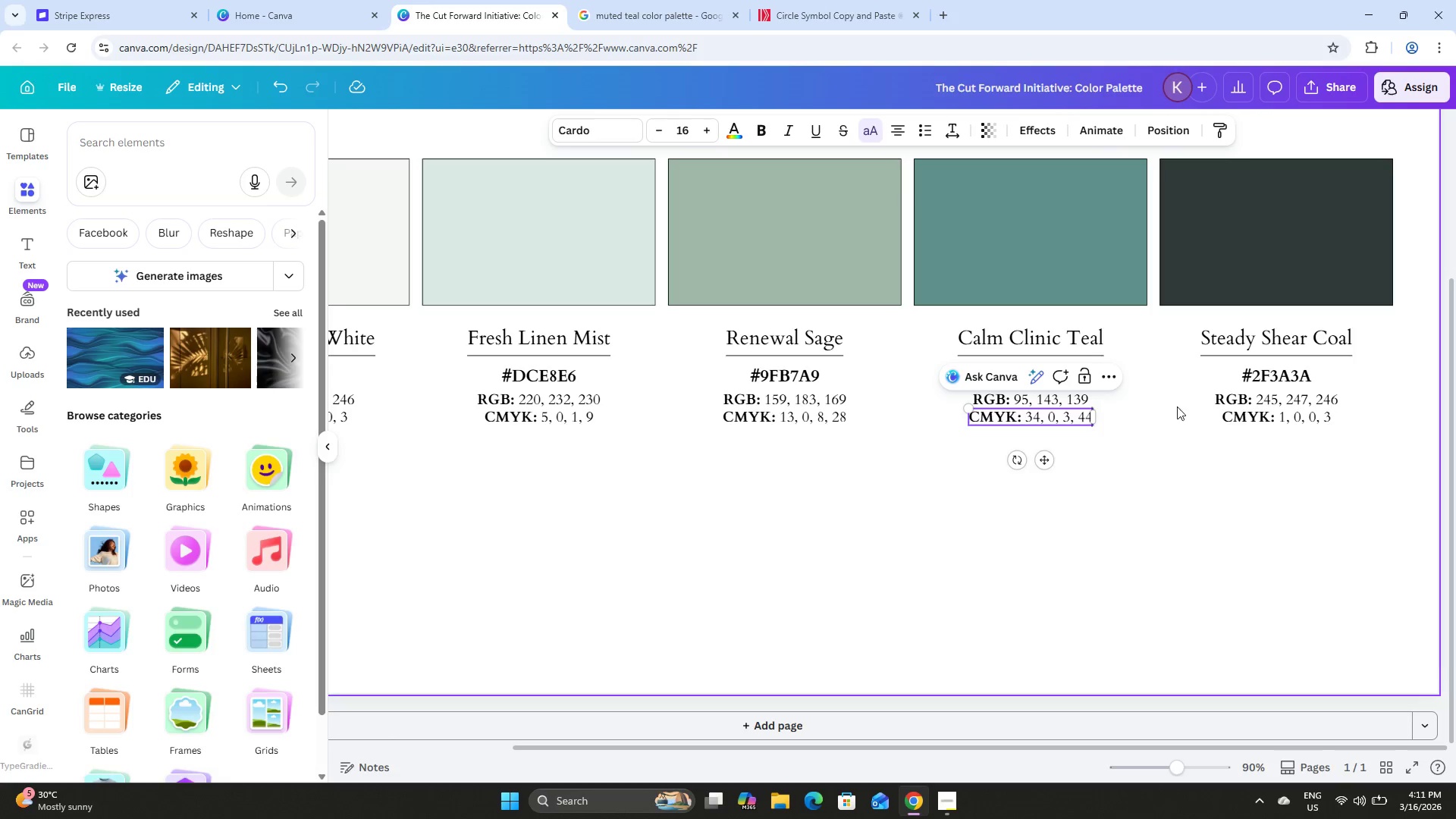 
double_click([1279, 402])
 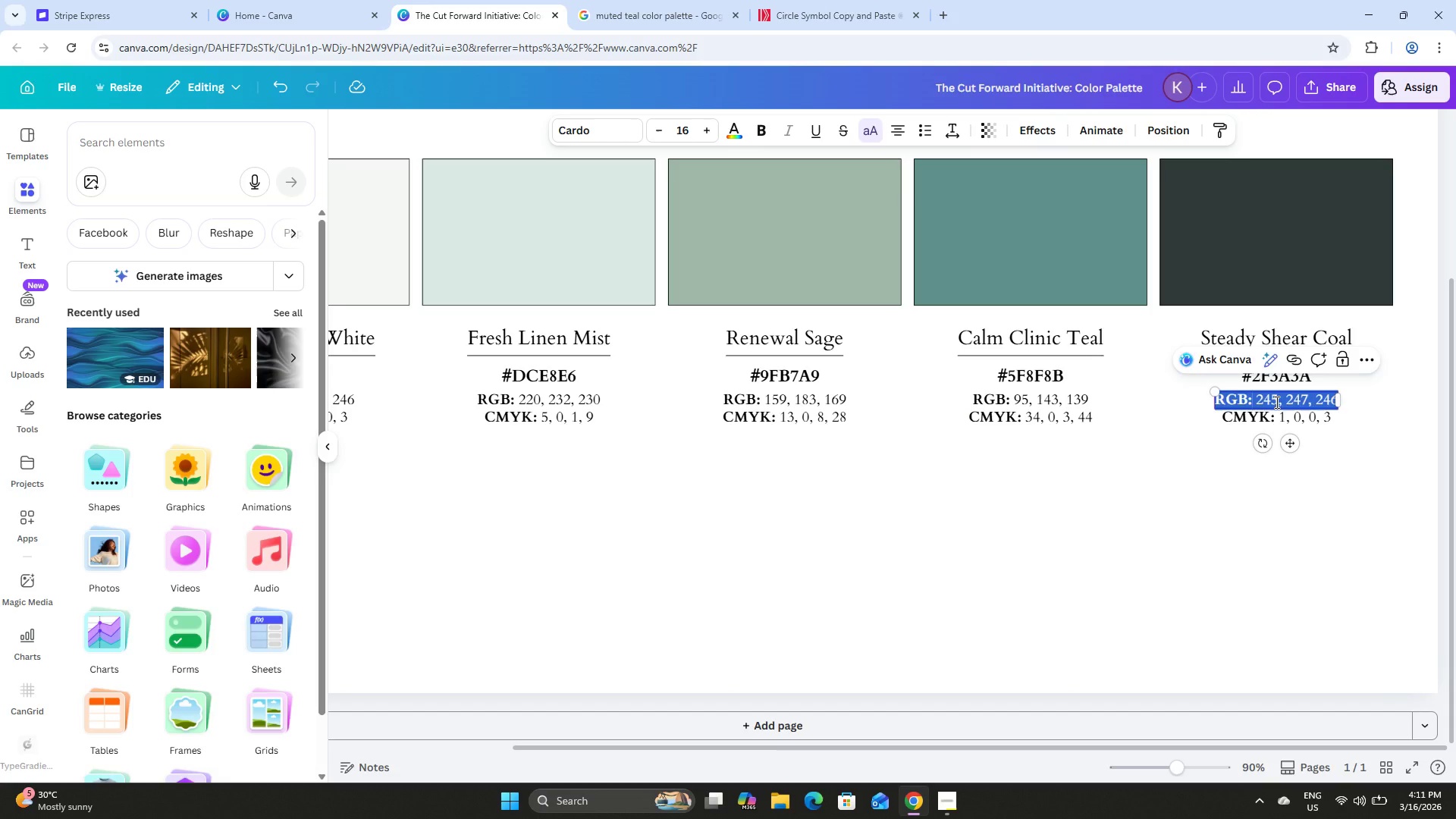 
left_click([1276, 402])
 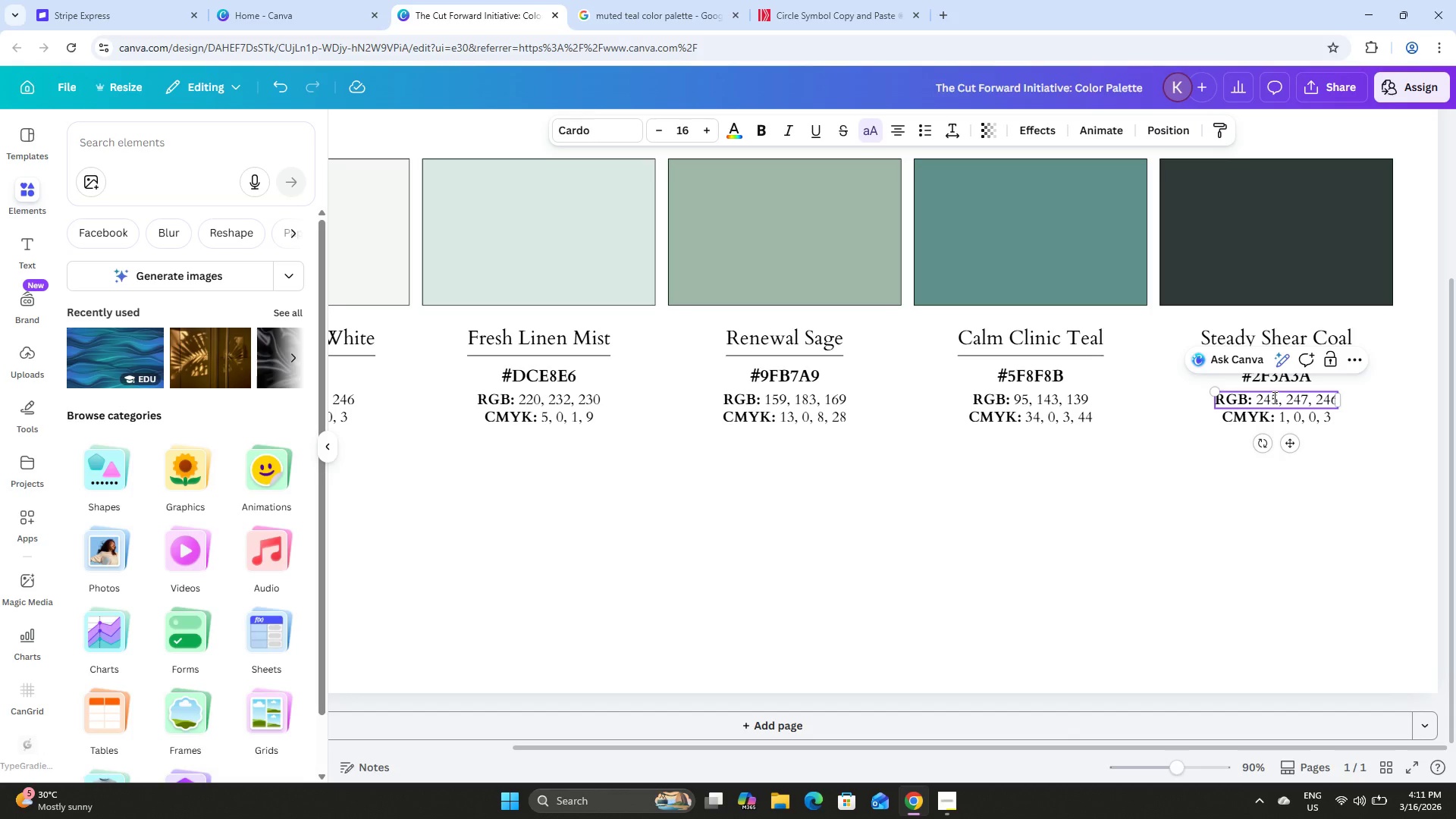 
key(Backspace)
 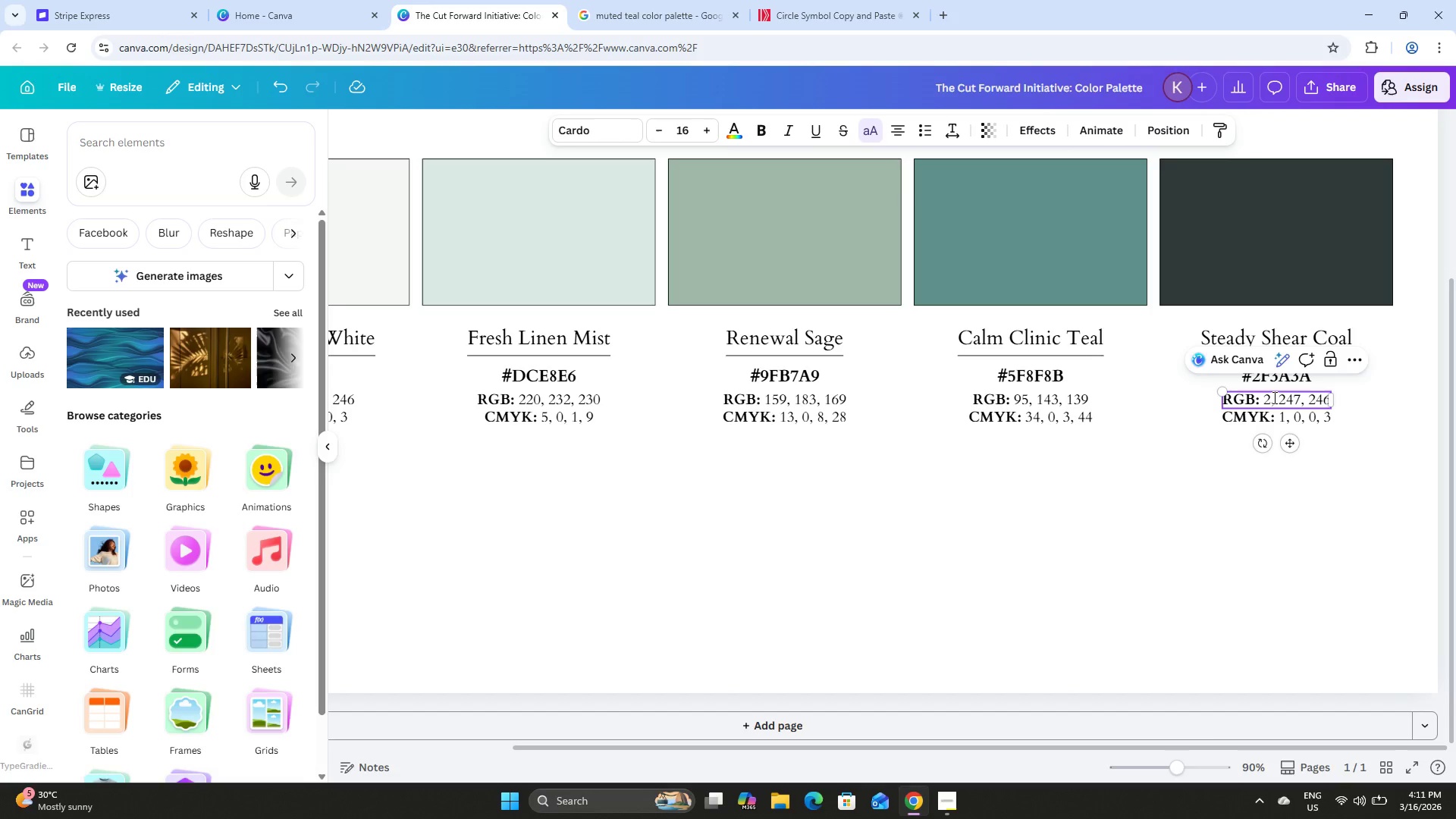 
key(Backspace)
 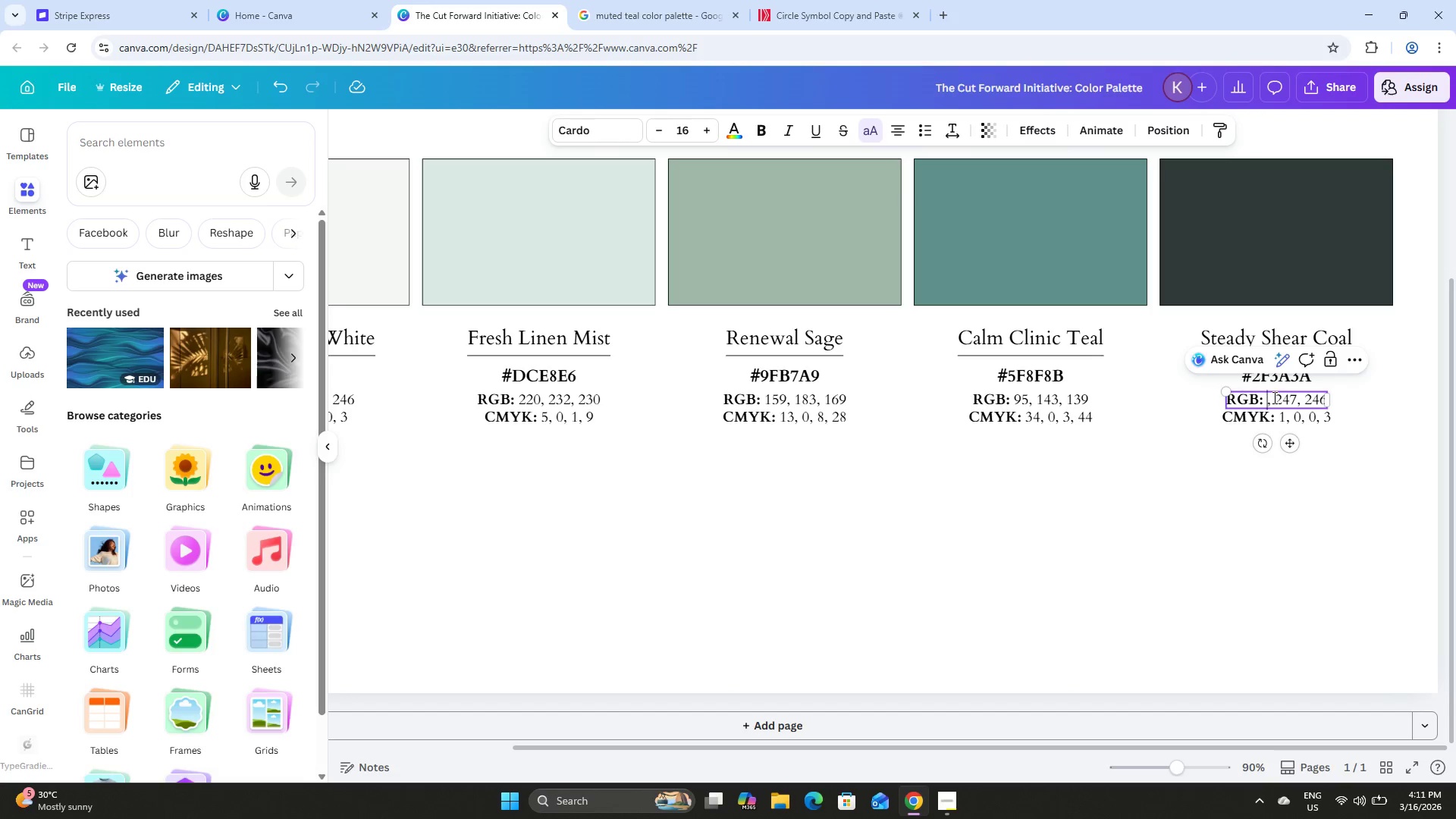 
key(Backspace)
 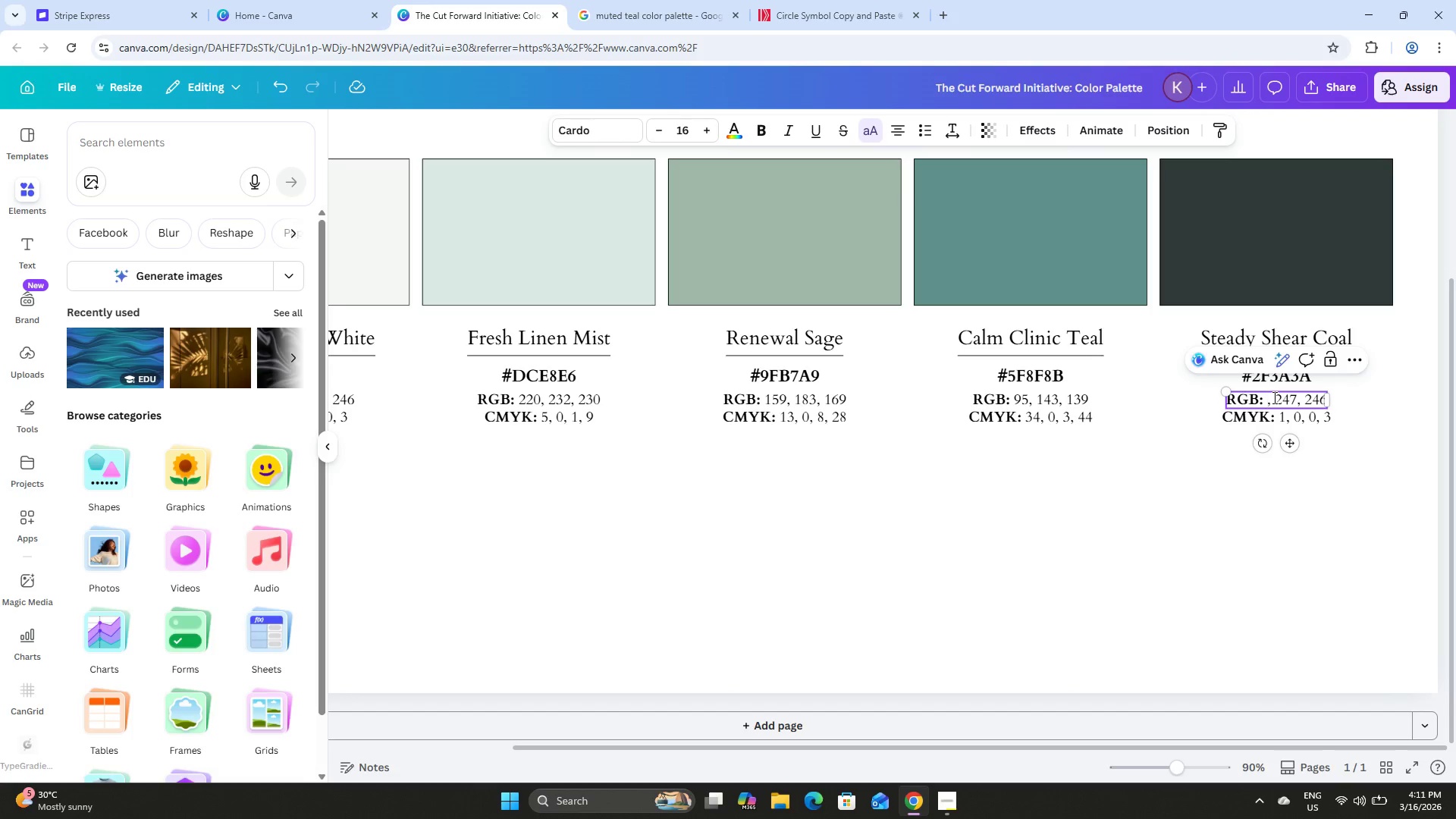 
key(Numpad4)
 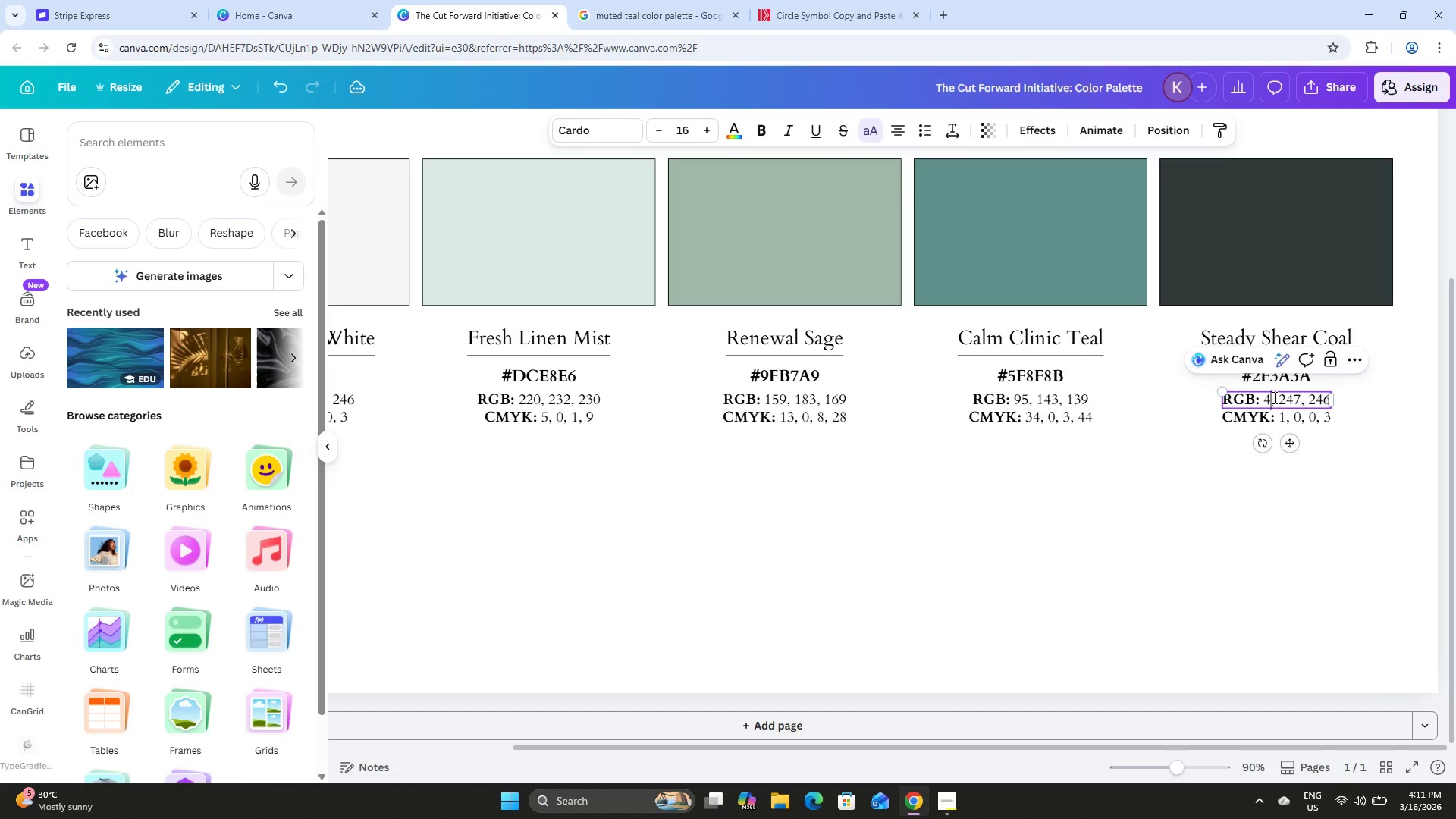 
key(Numpad7)
 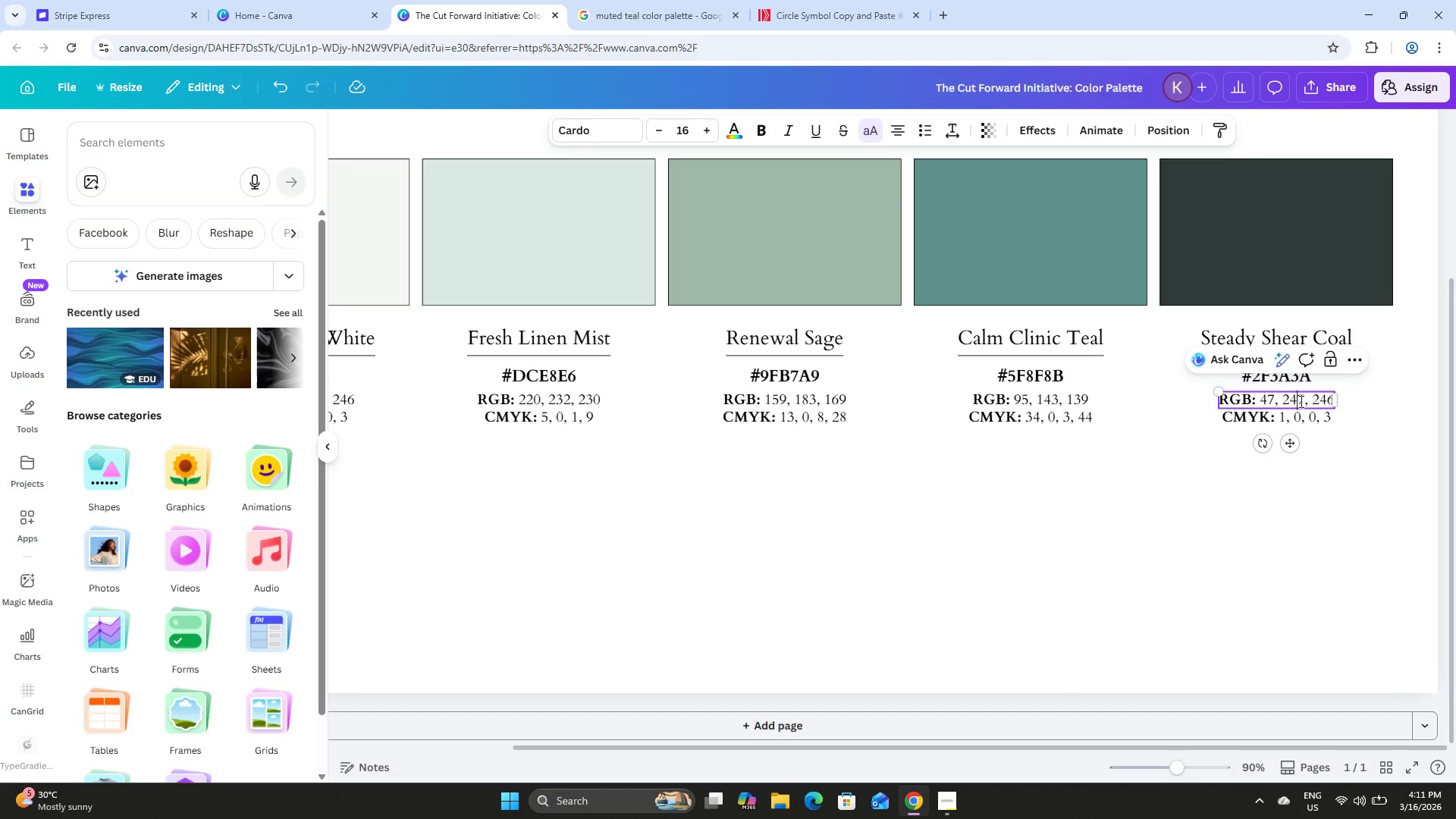 
double_click([1304, 401])
 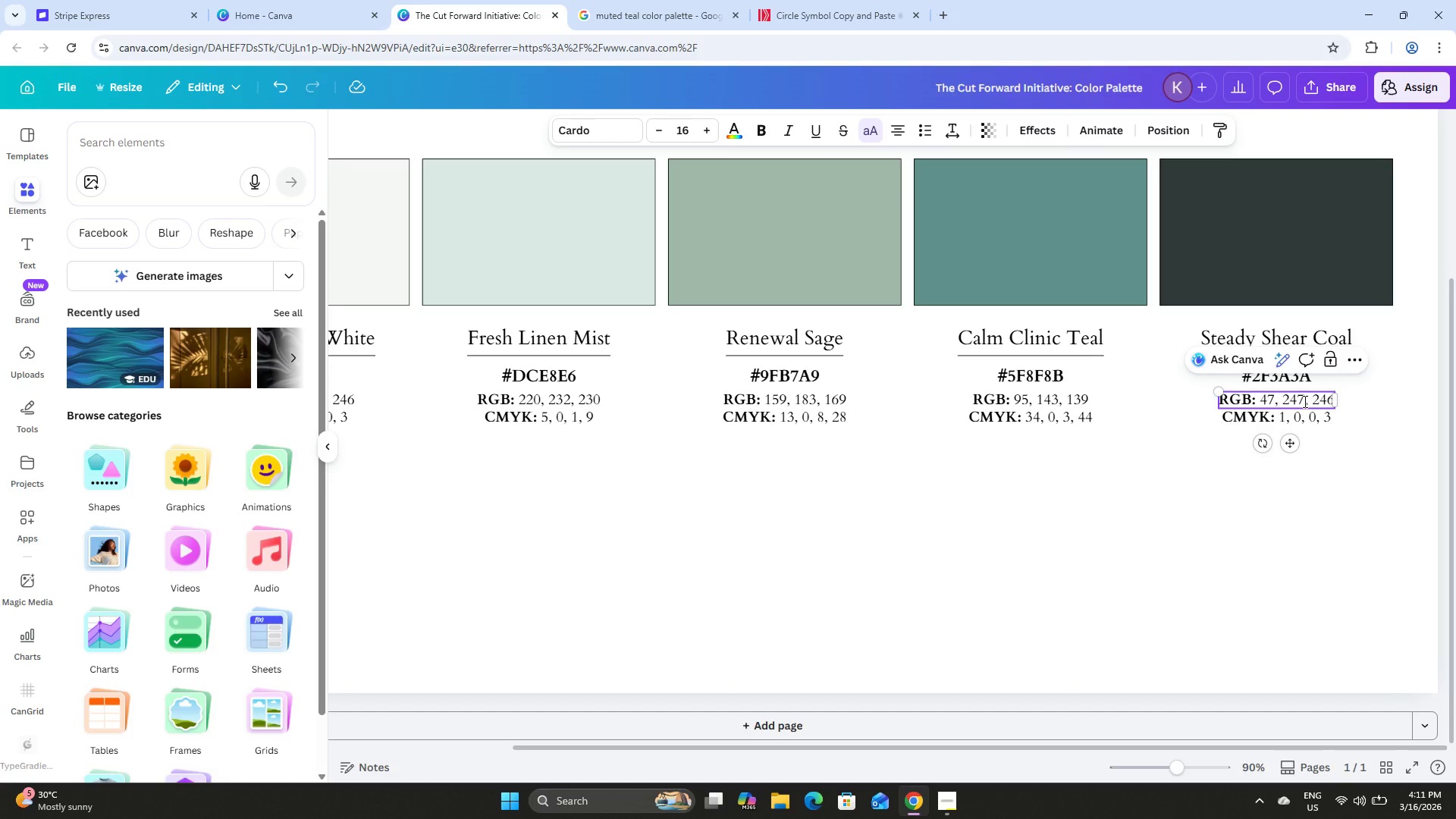 
key(Backspace)
 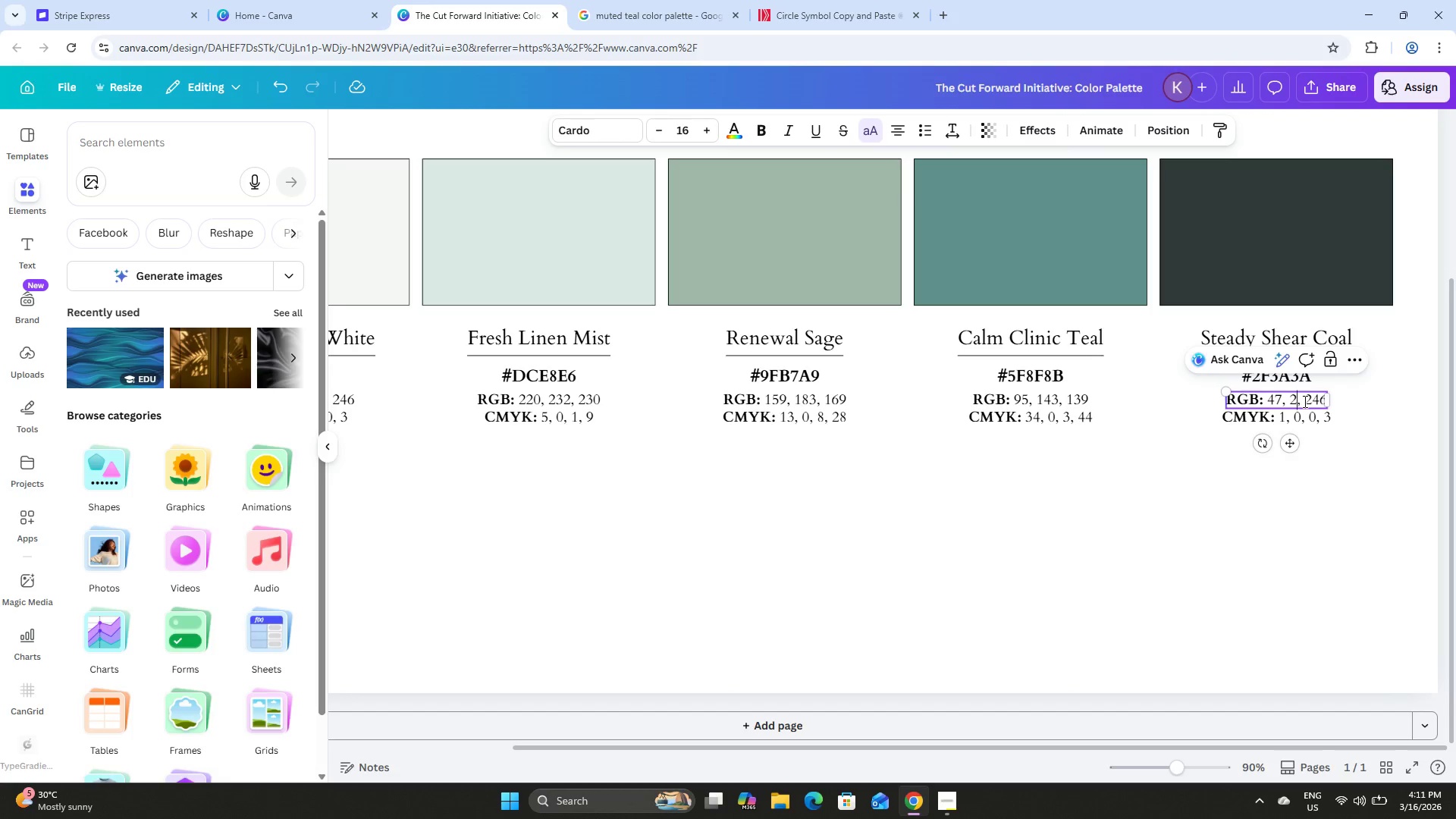 
key(Backspace)
 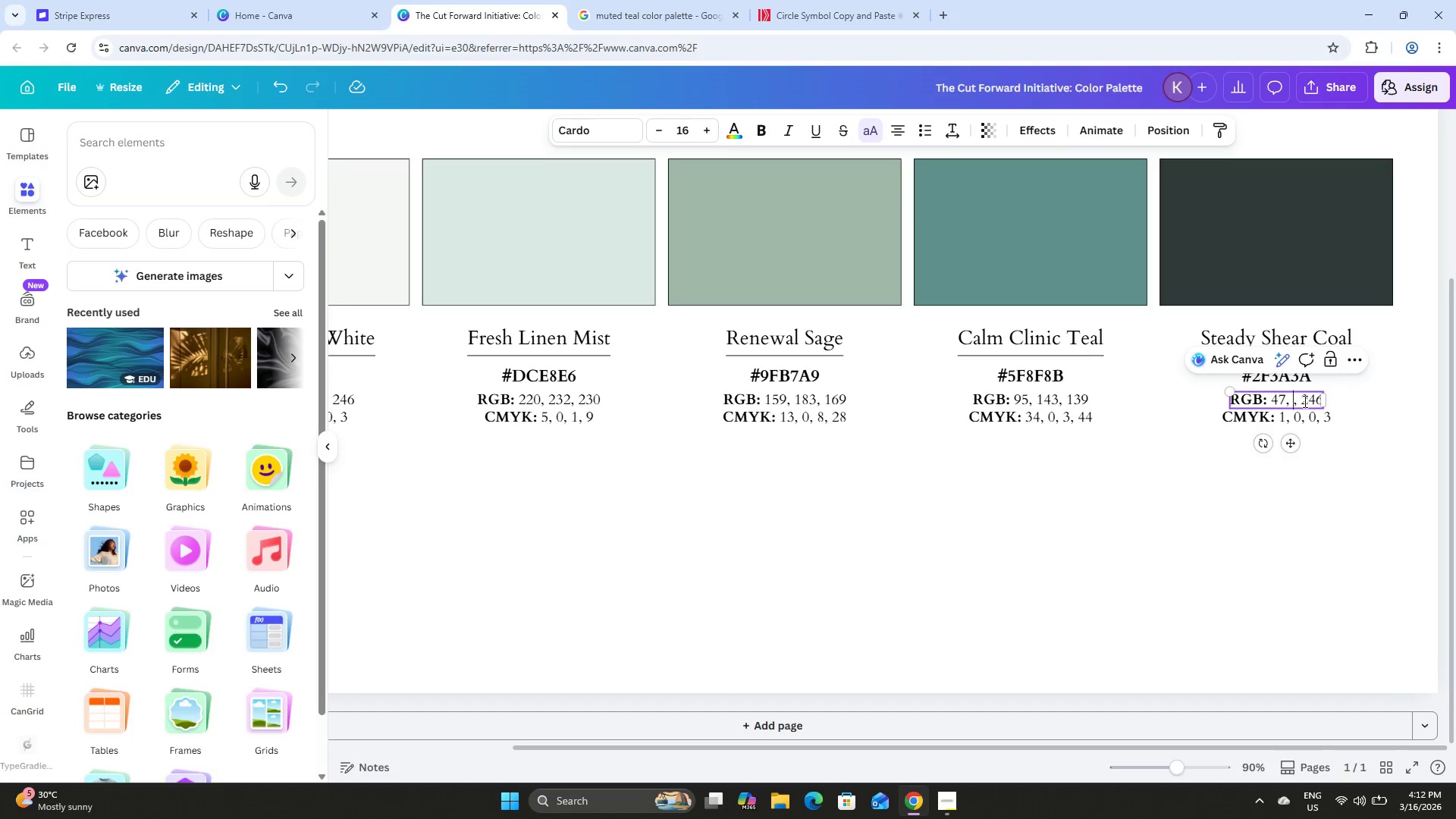 
key(Backspace)
 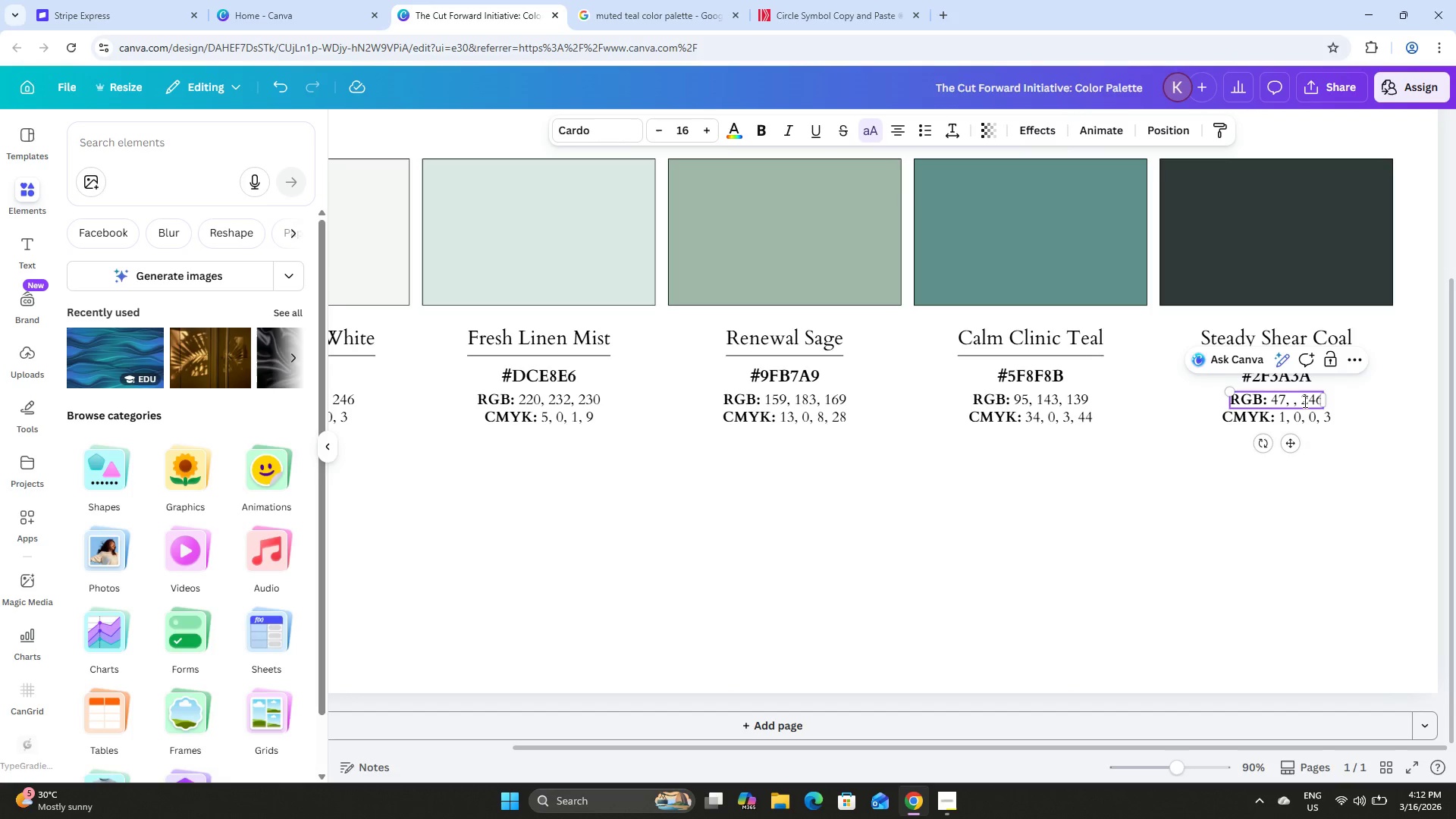 
key(Numpad5)
 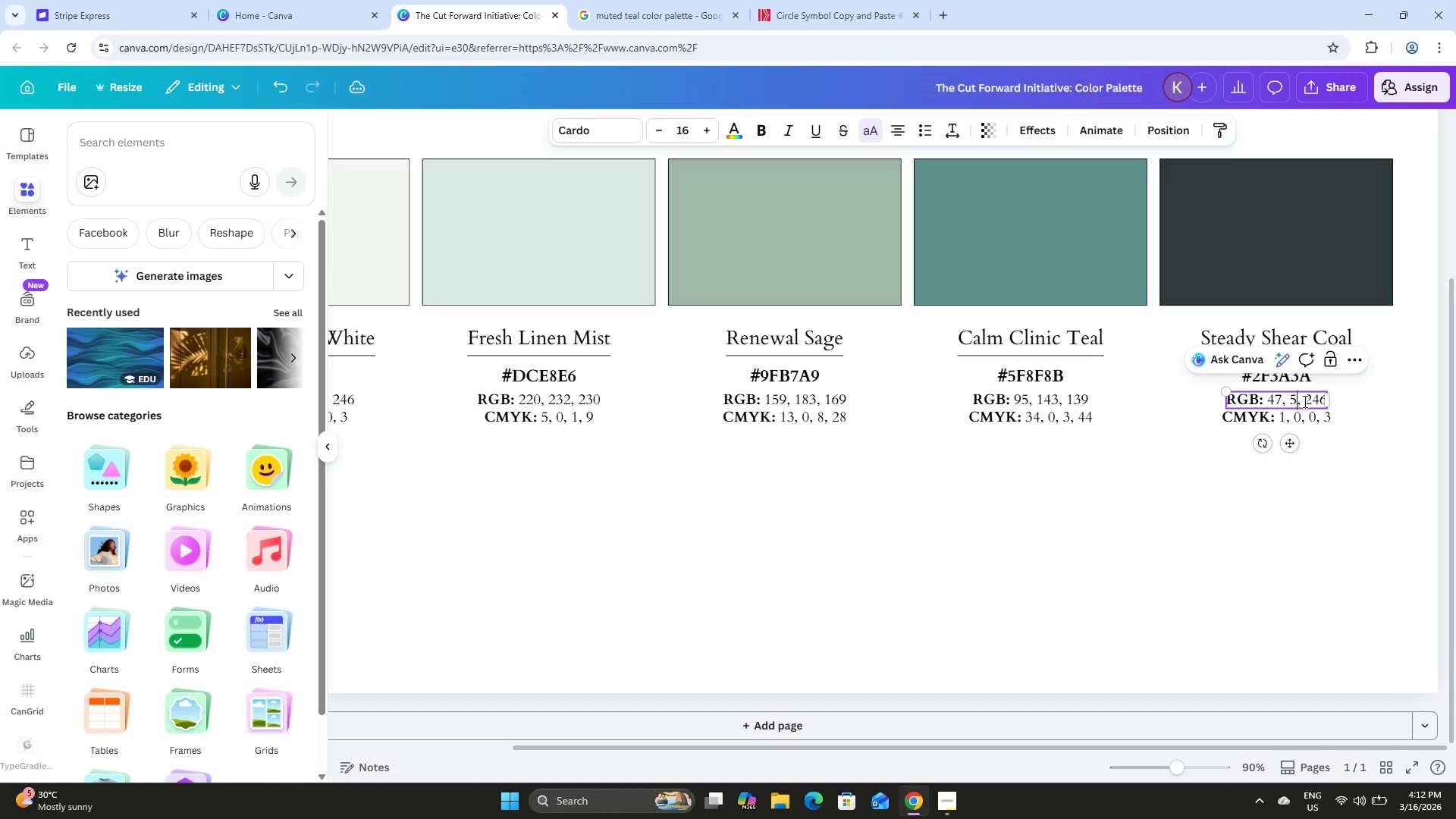 
key(Numpad8)
 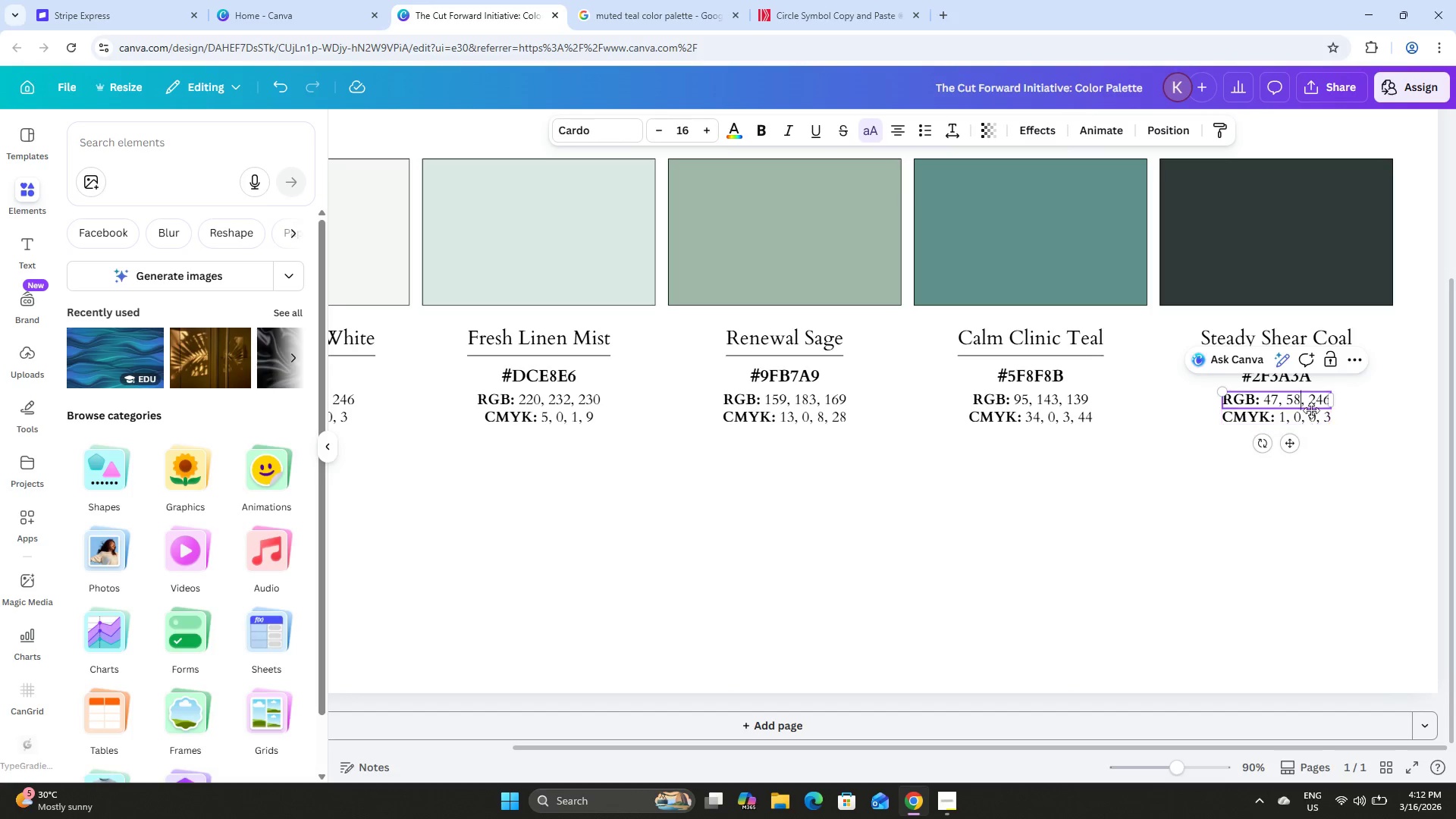 
left_click([1316, 402])
 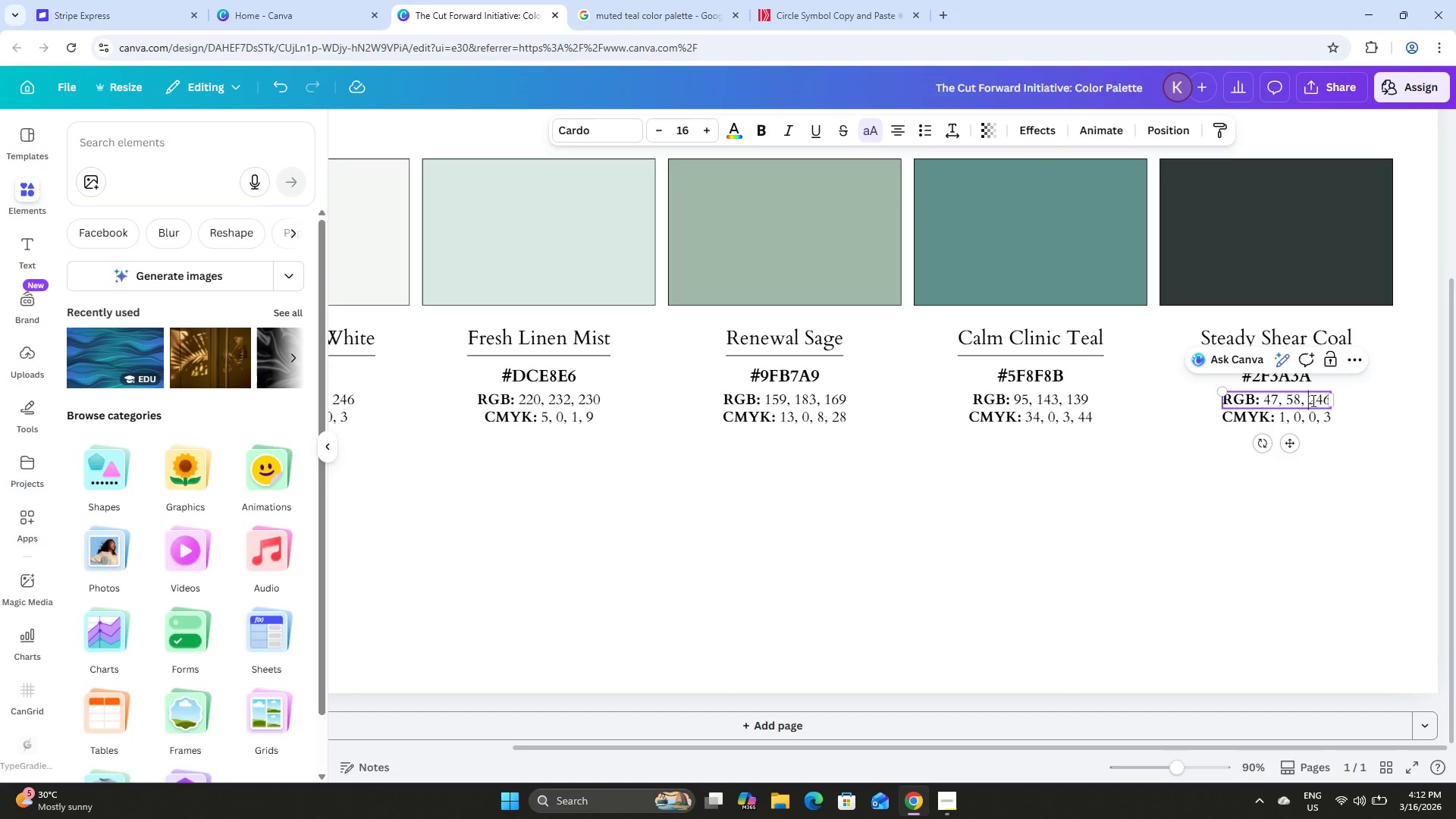 
left_click_drag(start_coordinate=[1312, 400], to_coordinate=[1327, 400])
 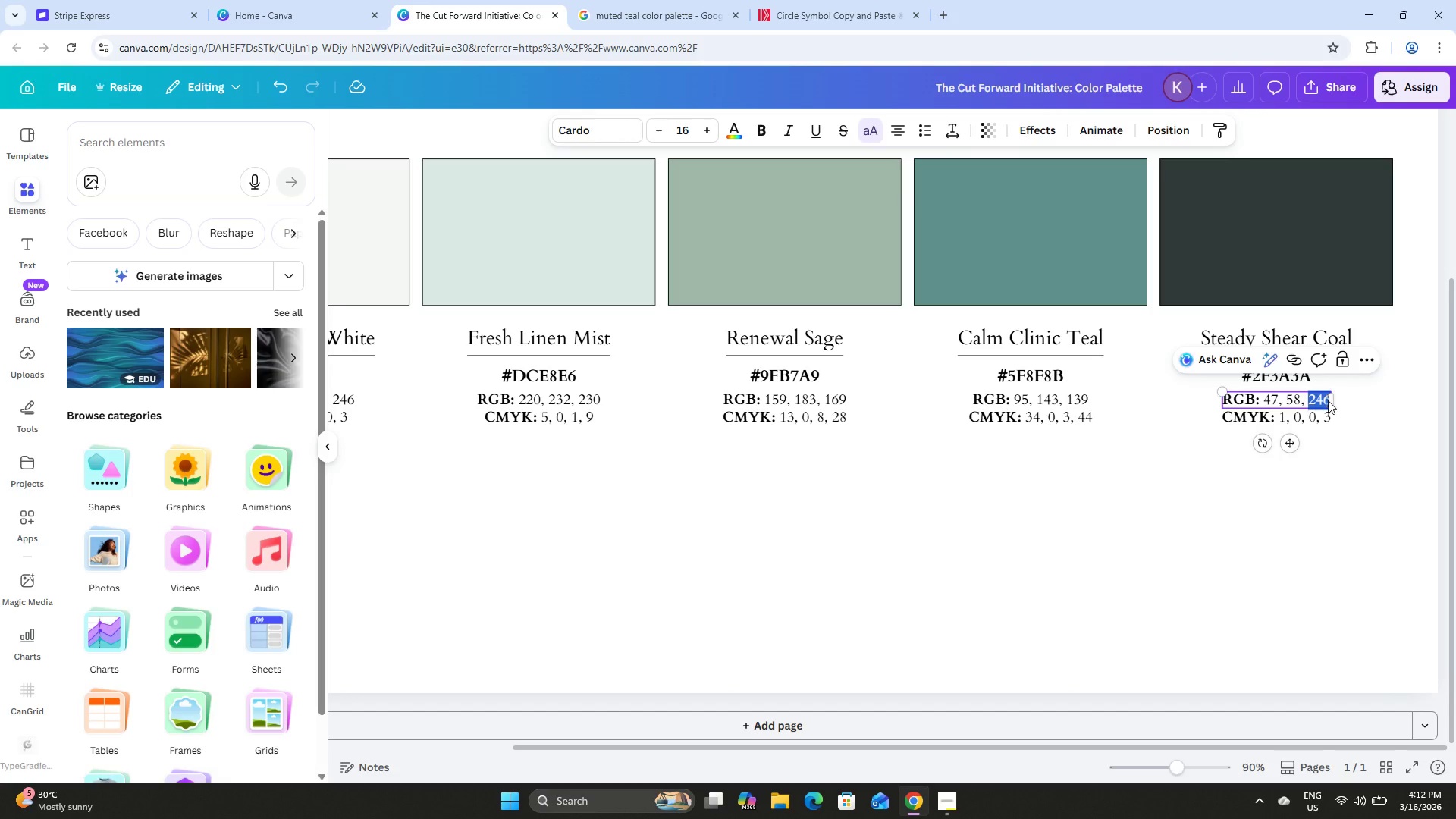 
key(Numpad5)
 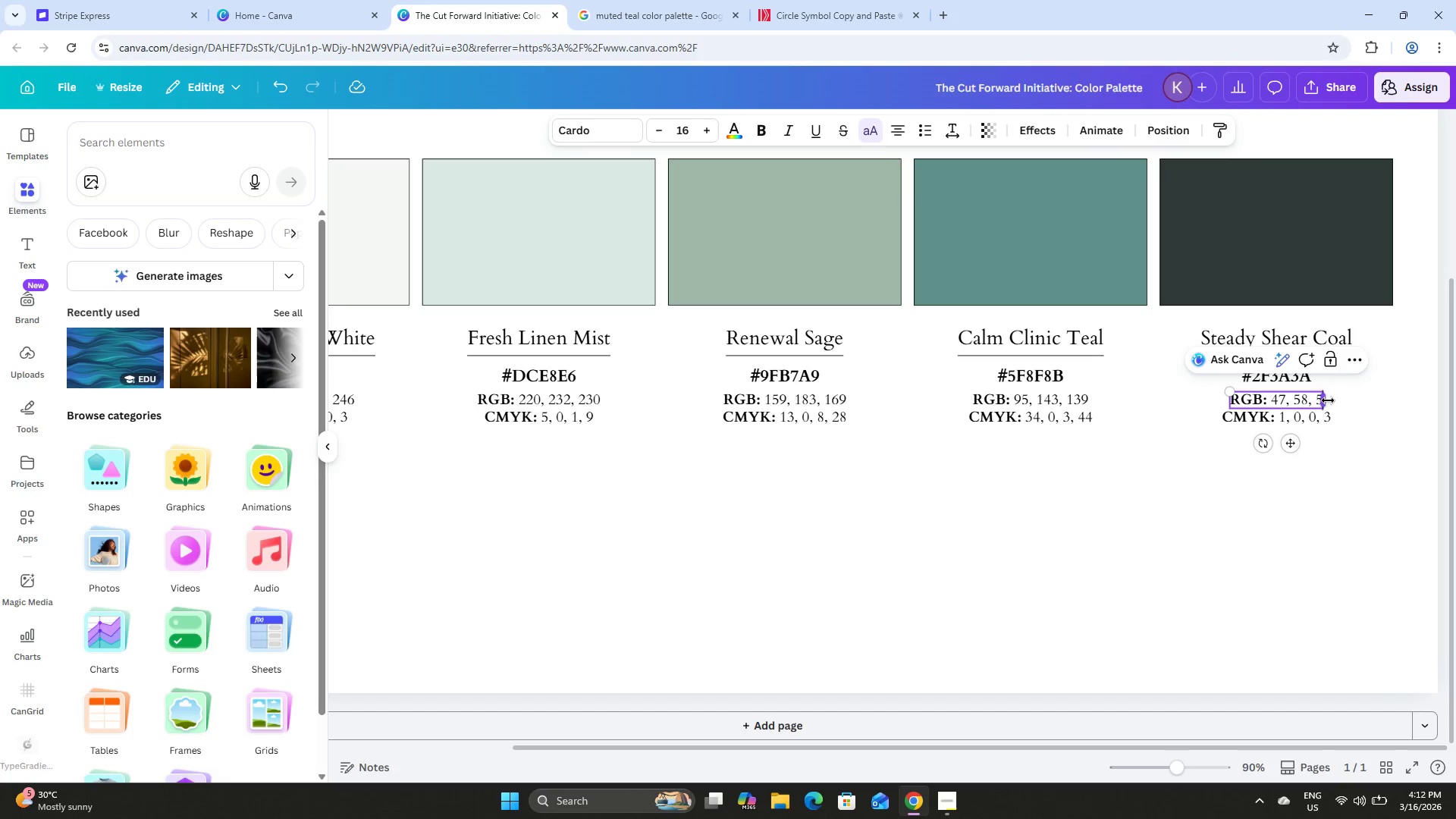 
key(Numpad8)
 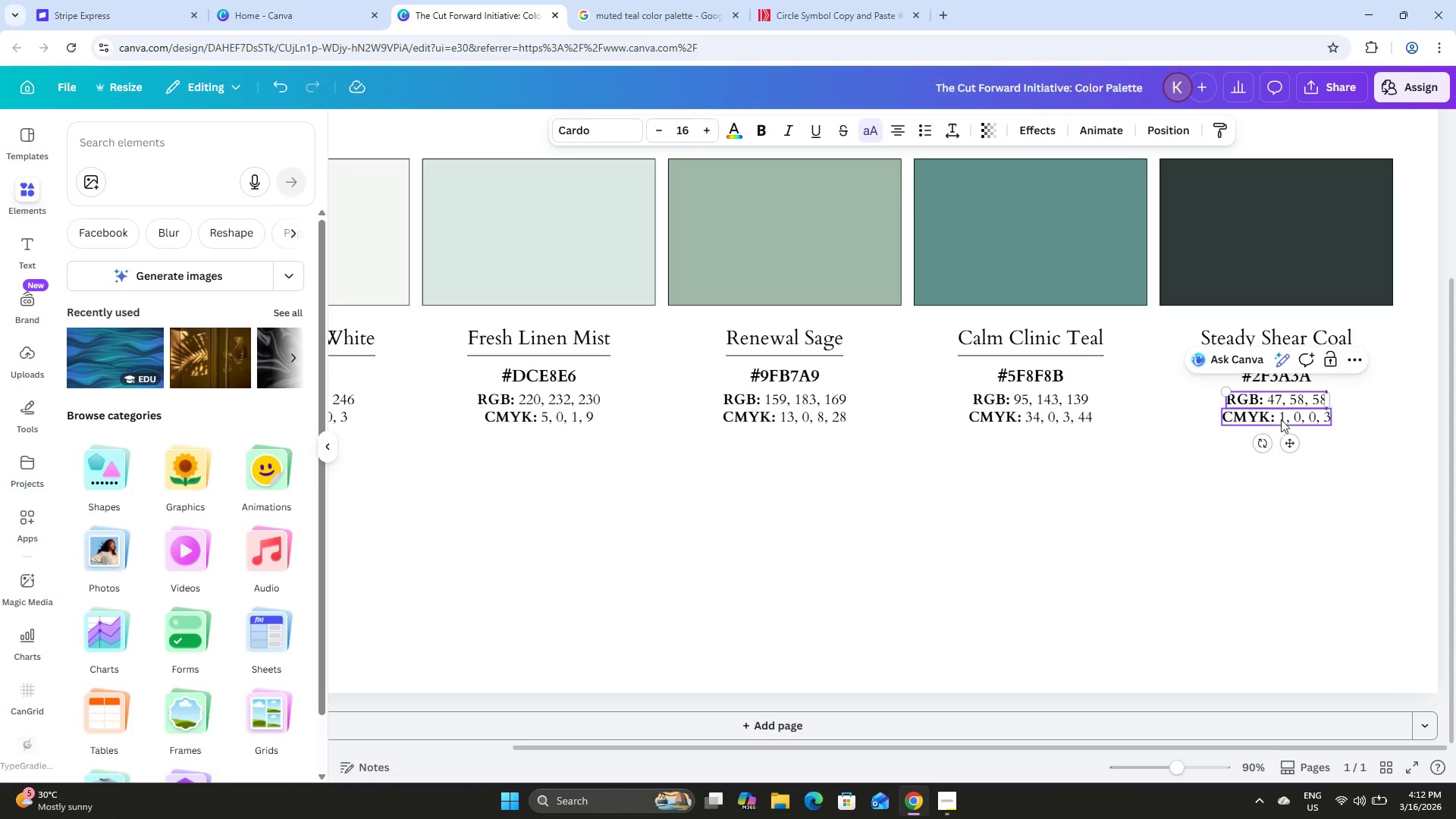 
double_click([1285, 417])
 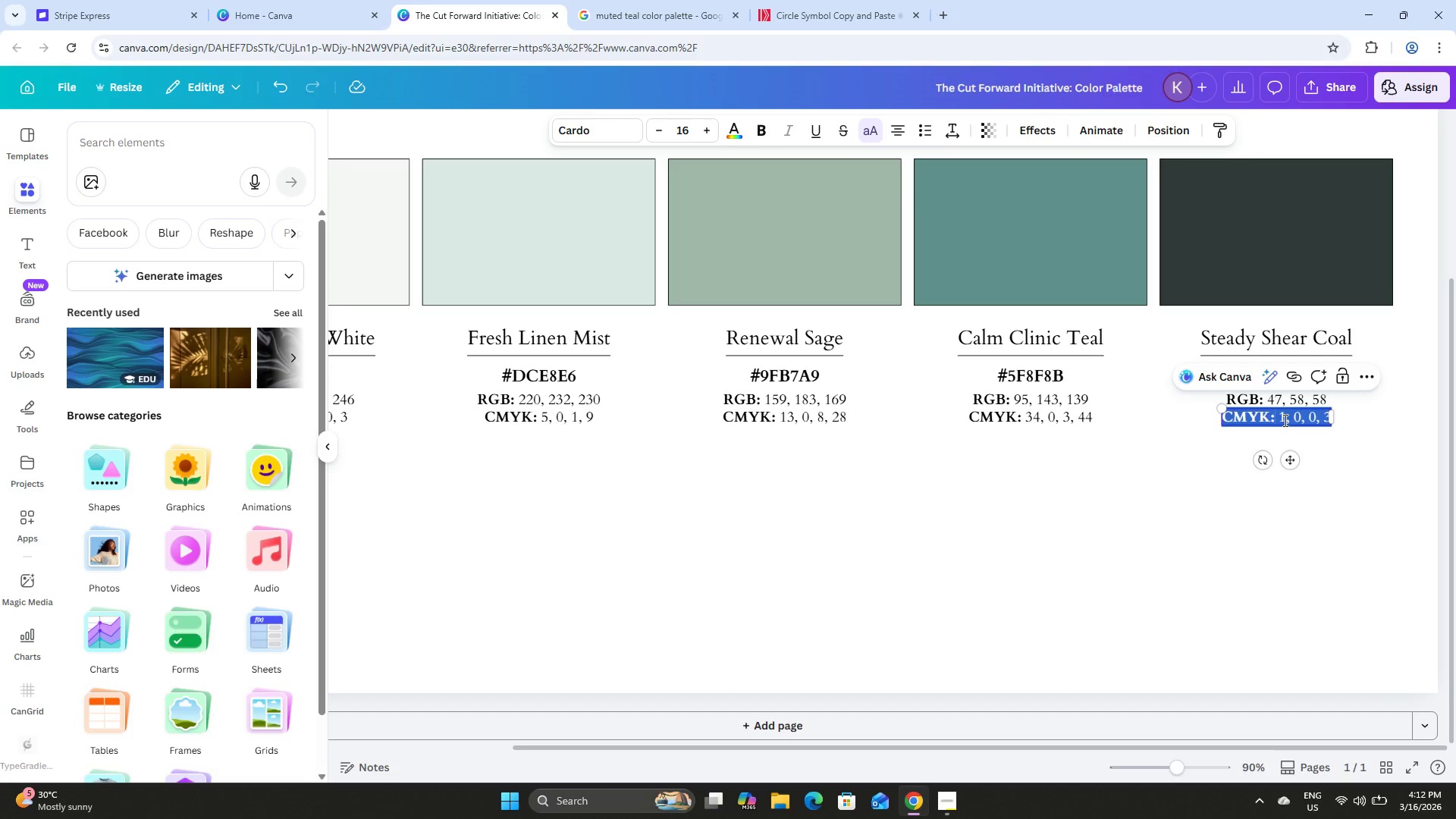 
left_click([1284, 419])
 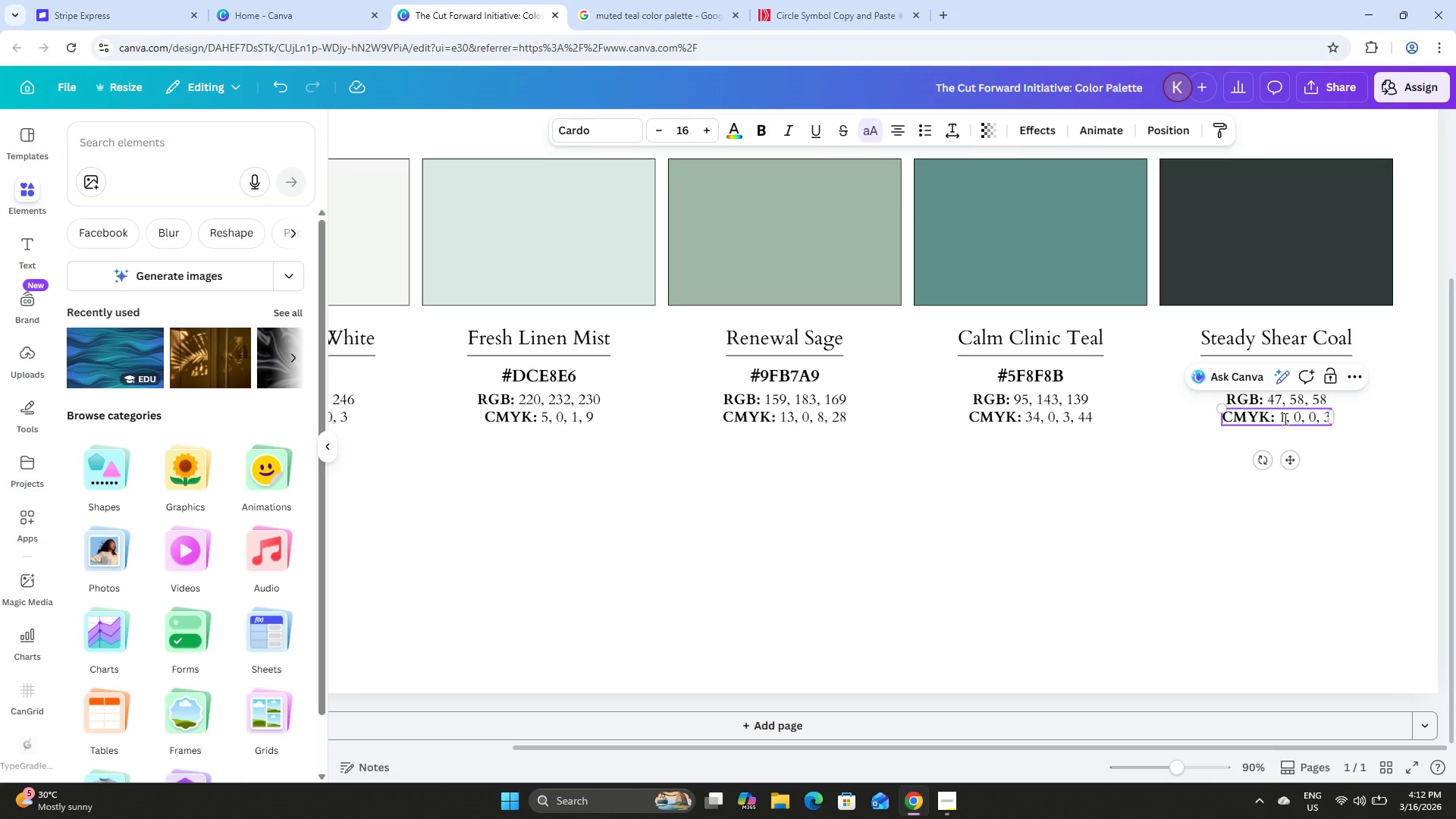 
key(Numpad9)
 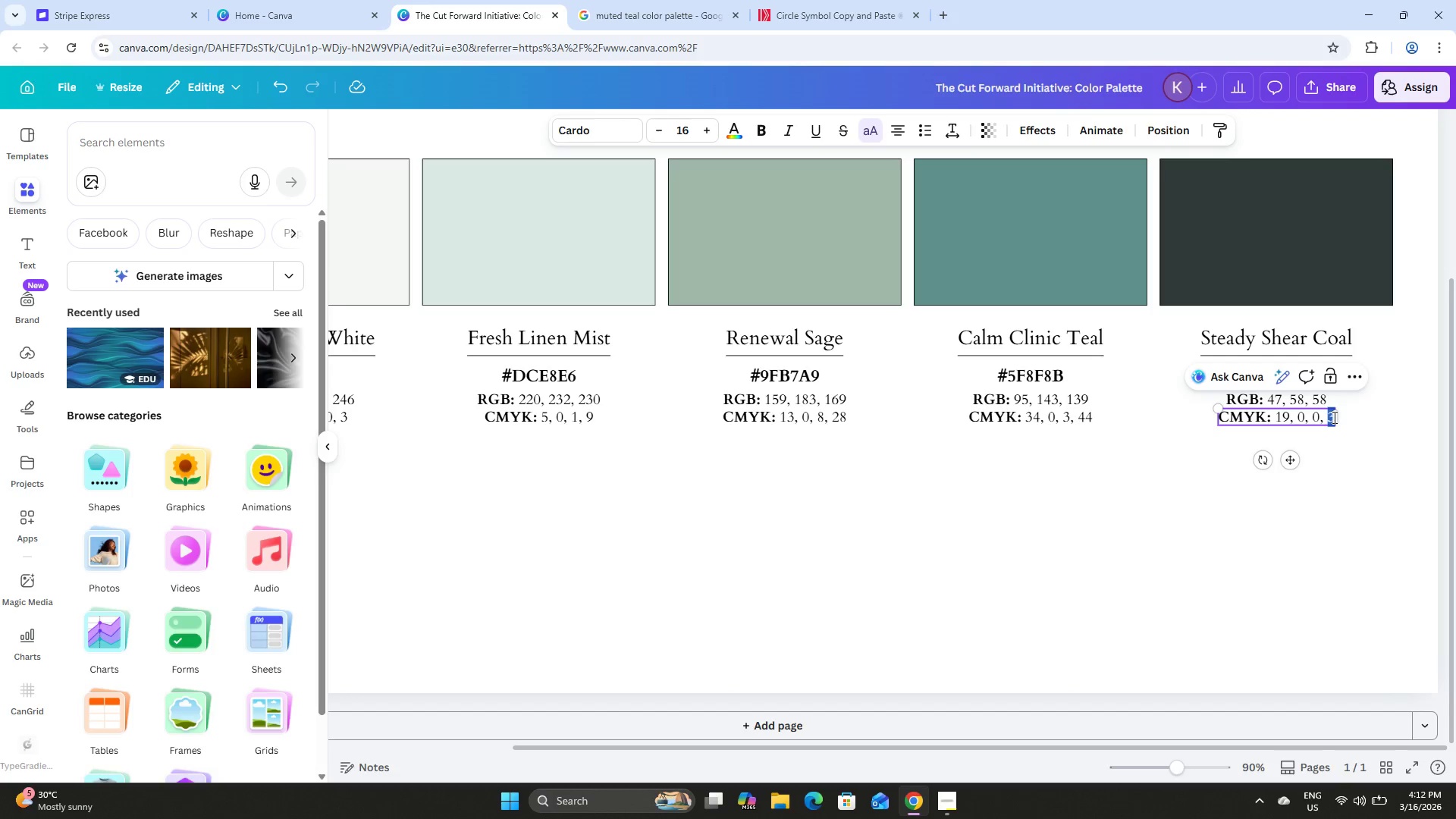 
key(Numpad7)
 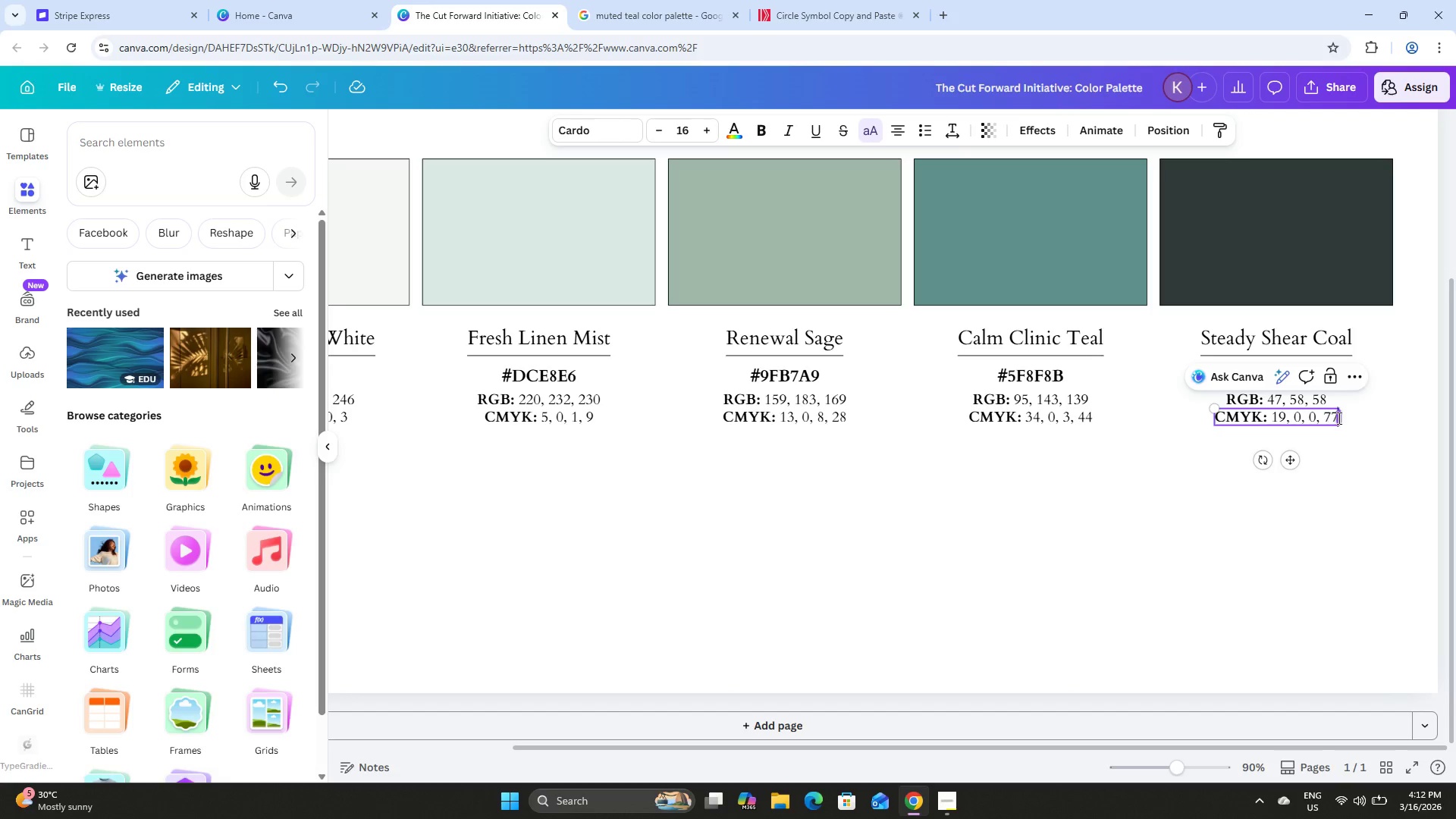 
key(Numpad7)
 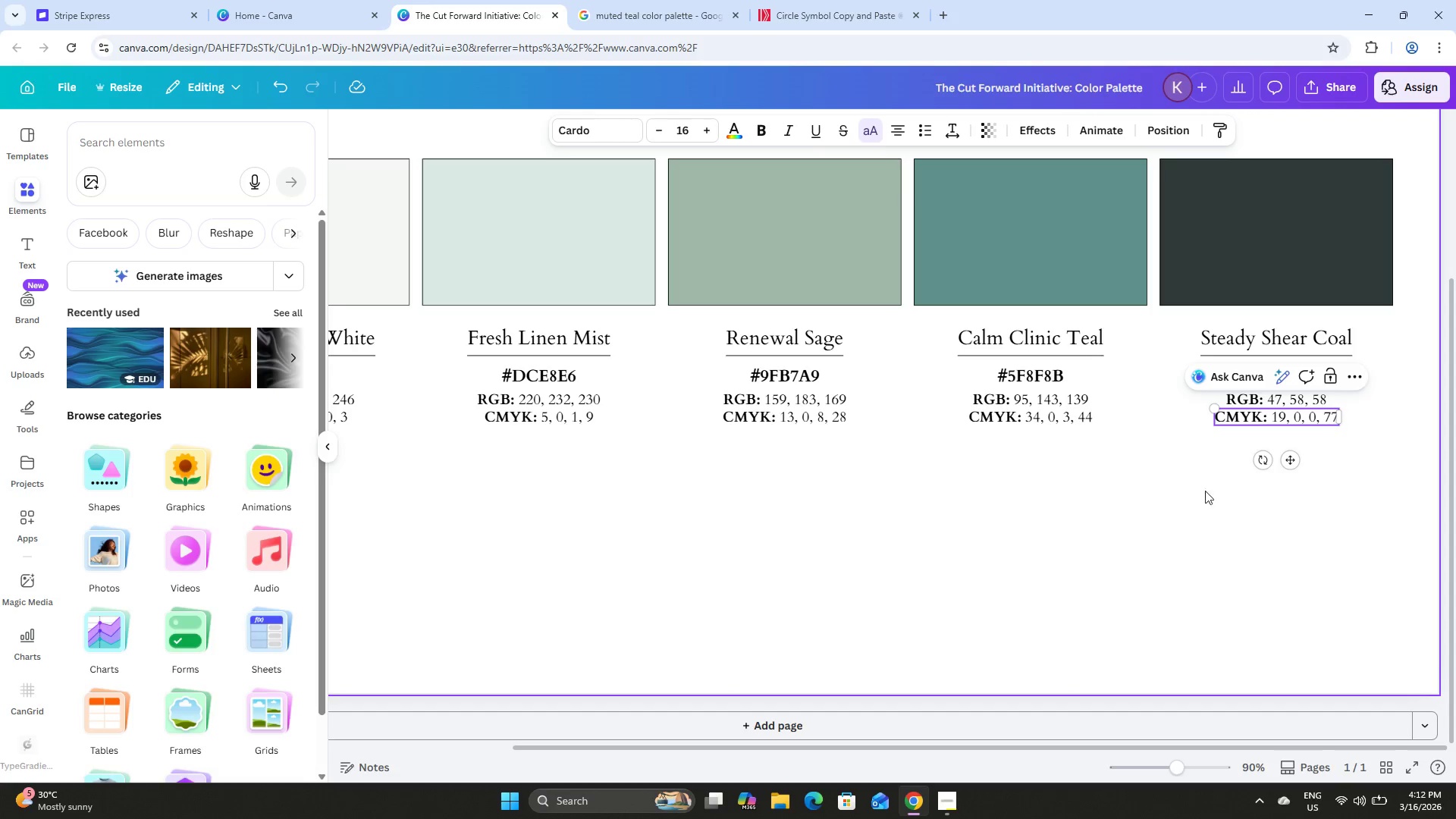 
left_click([1186, 531])
 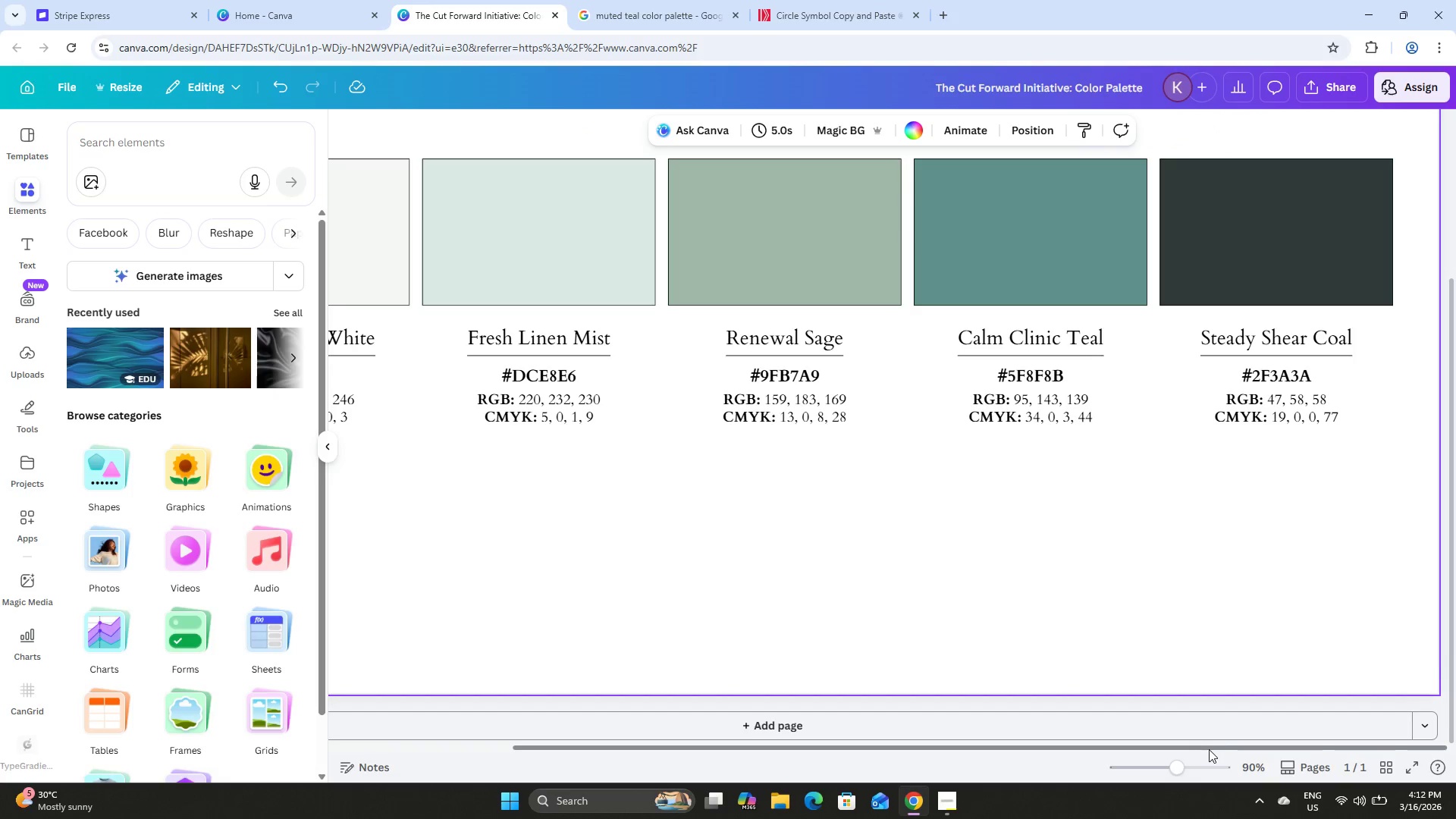 
left_click_drag(start_coordinate=[1208, 748], to_coordinate=[1149, 748])
 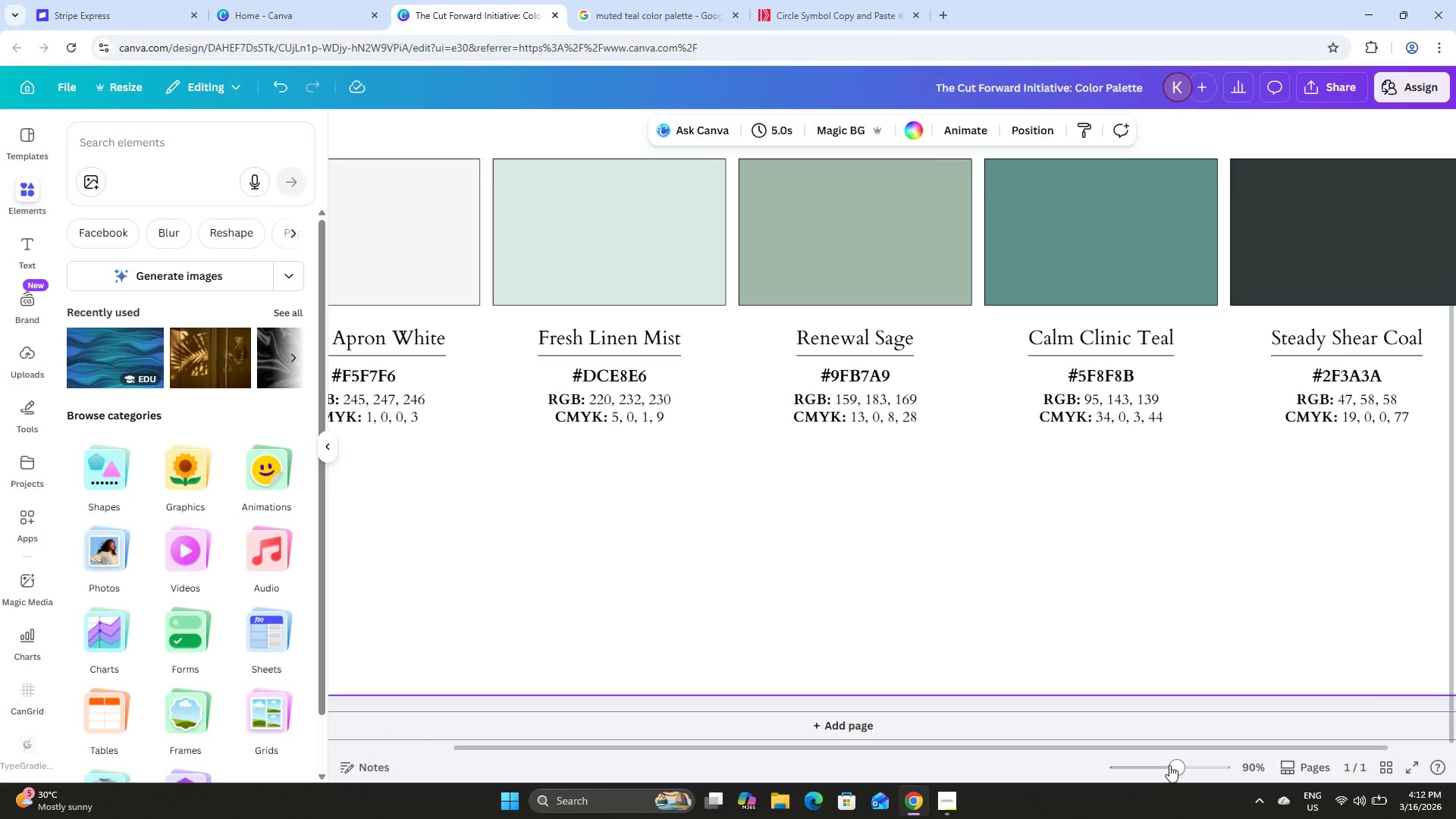 
left_click_drag(start_coordinate=[1172, 765], to_coordinate=[1163, 766])
 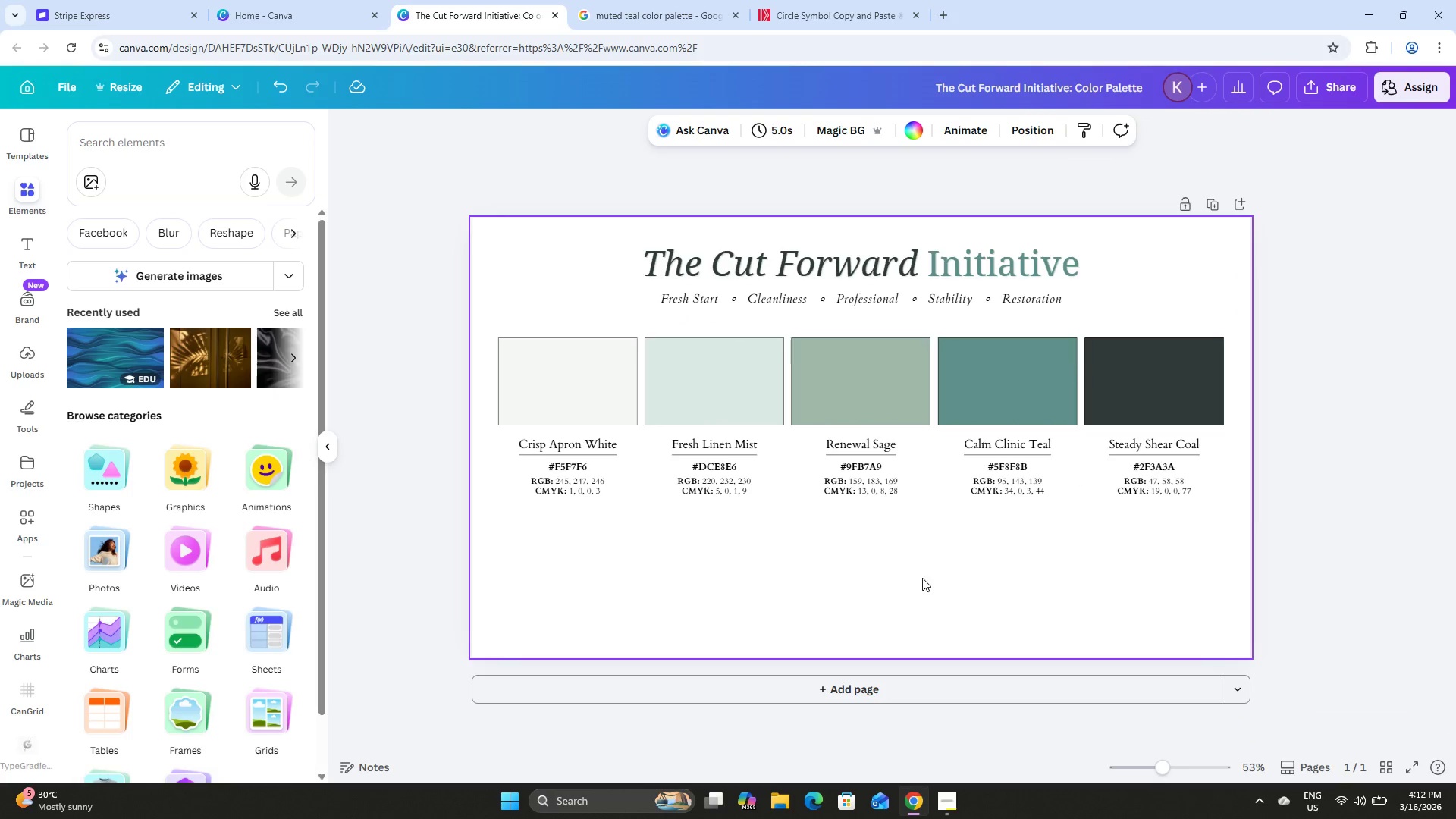 
left_click([922, 578])
 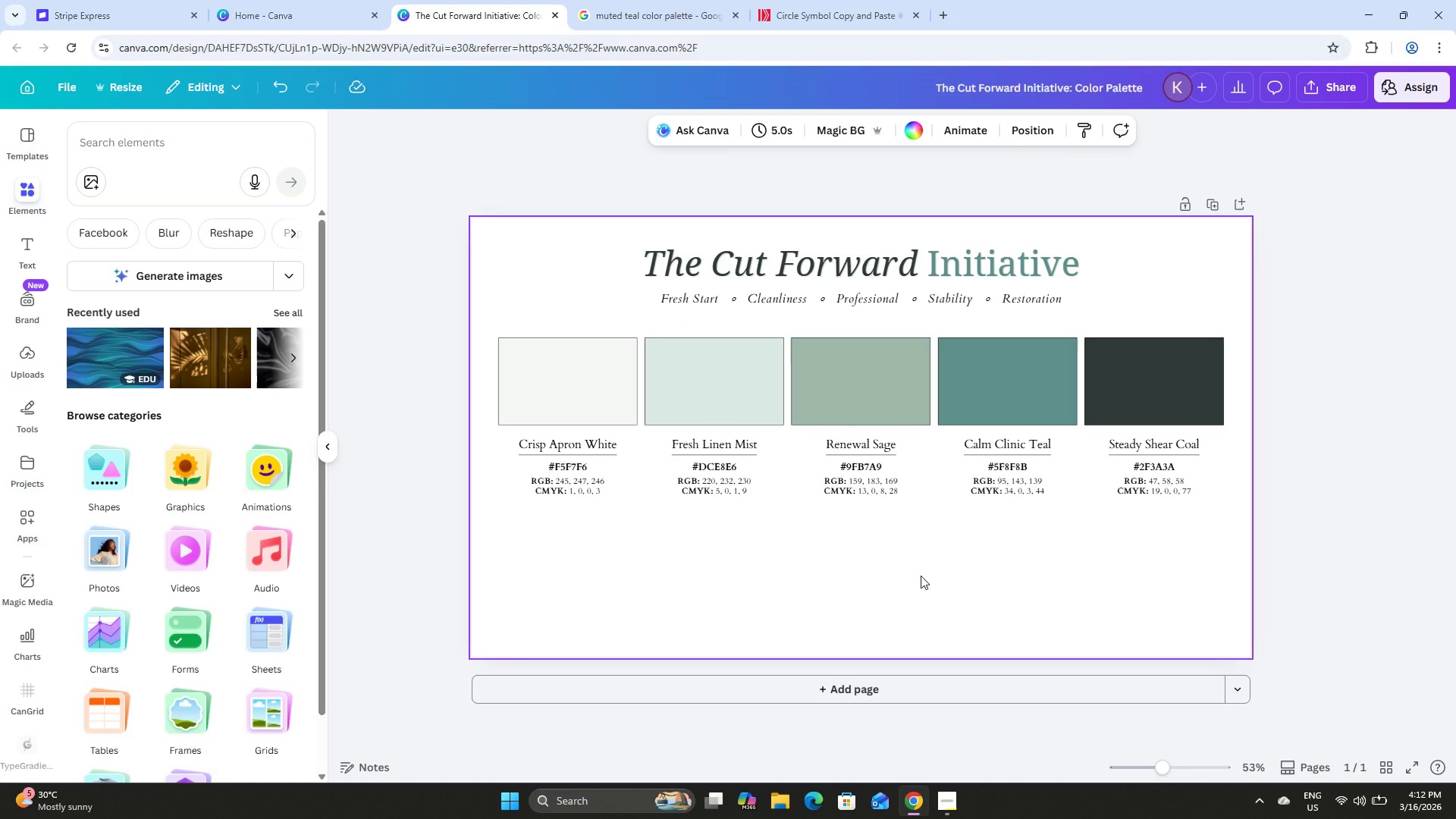 
wait(14.44)
 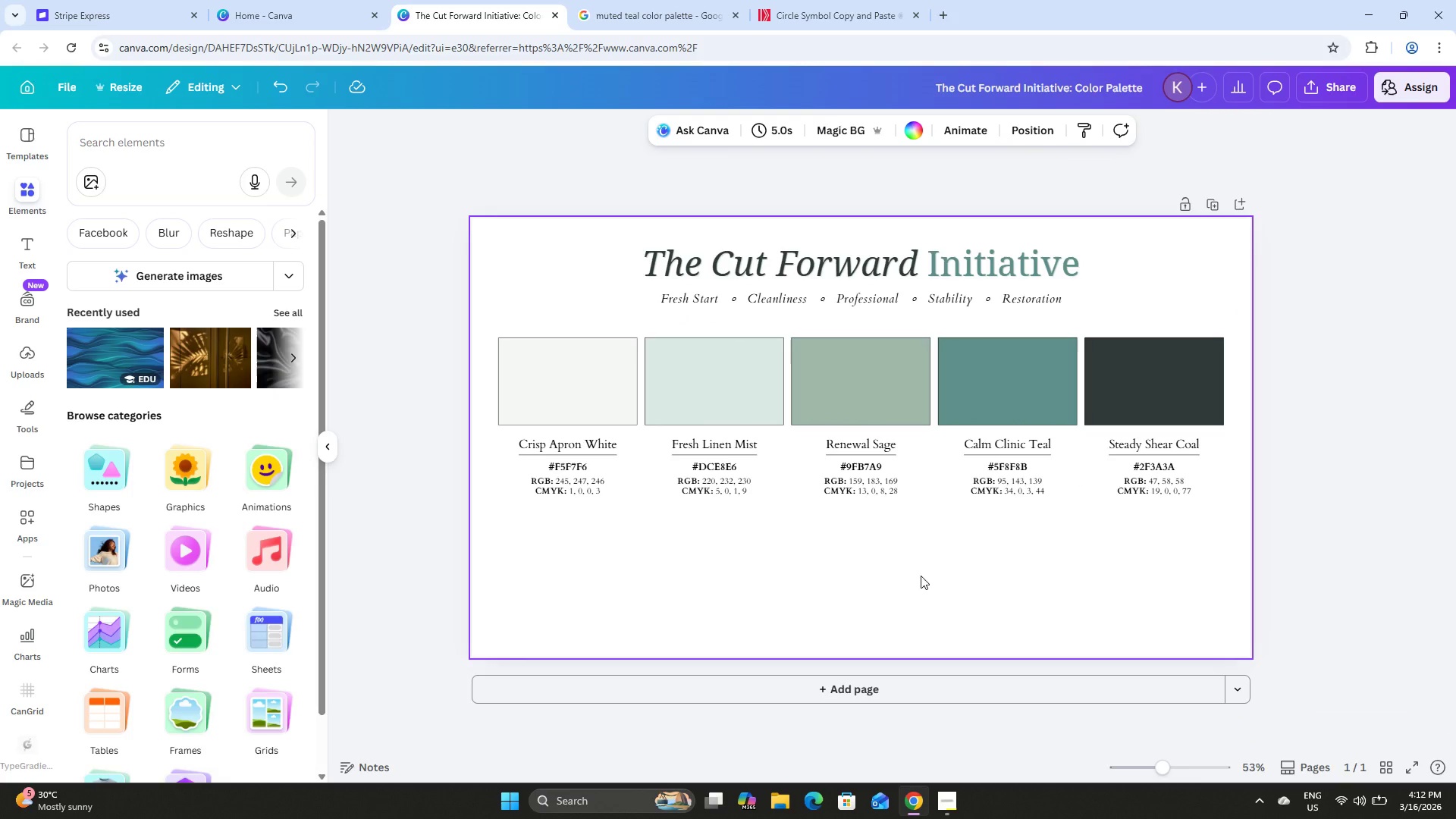 
left_click([580, 440])
 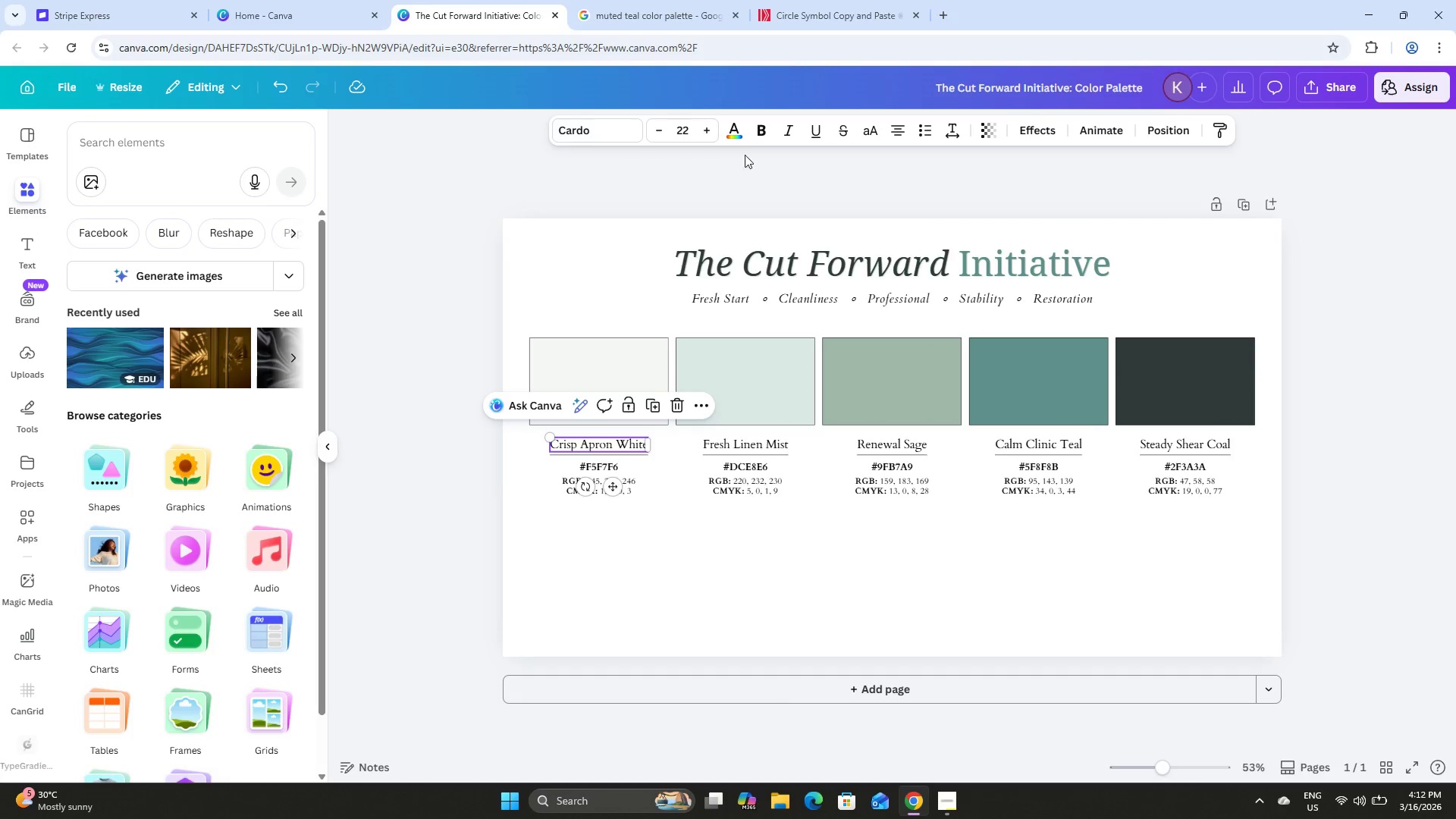 
left_click([758, 131])
 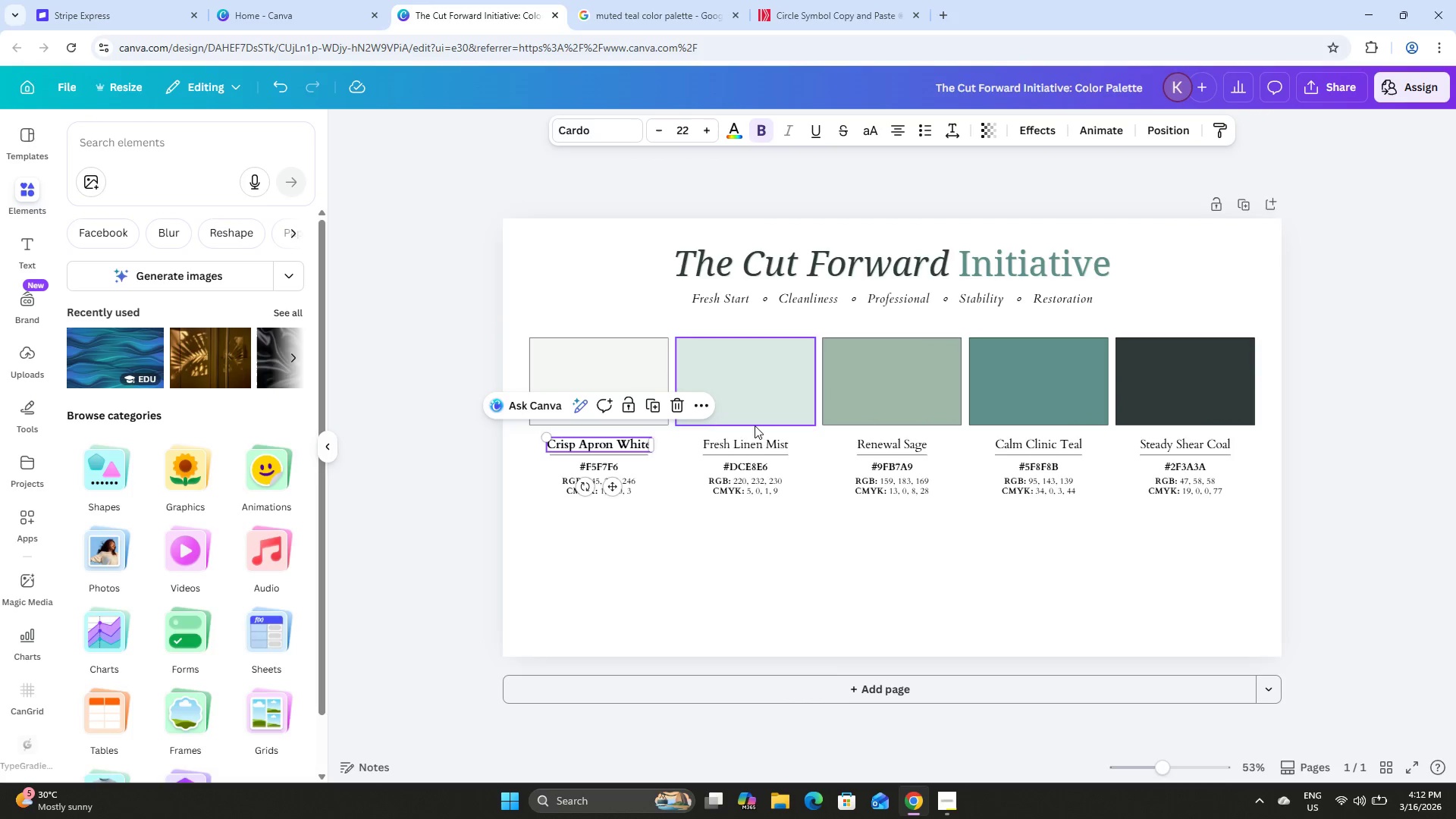 
left_click([758, 439])
 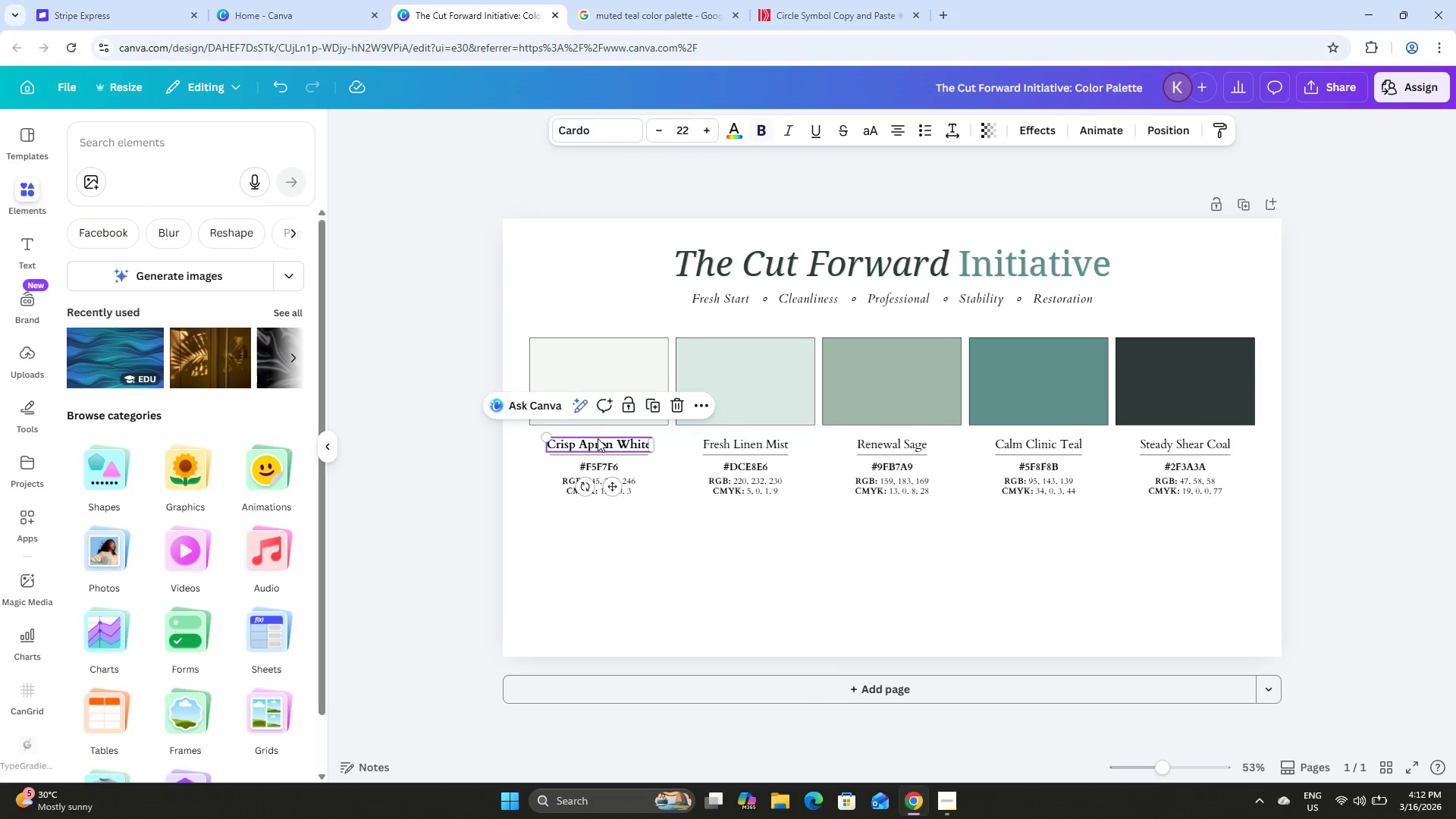 
left_click([758, 134])
 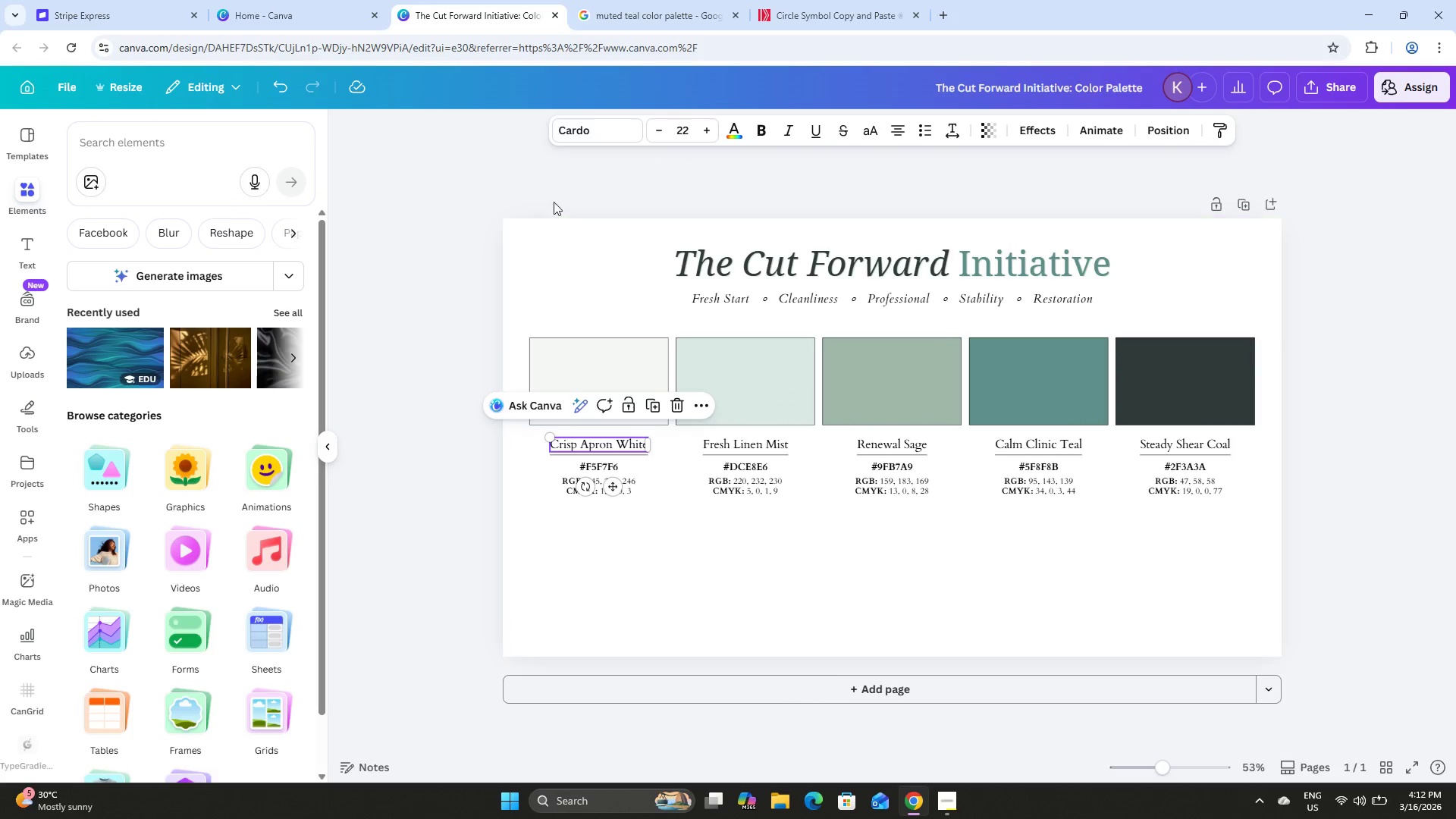 
left_click([538, 184])
 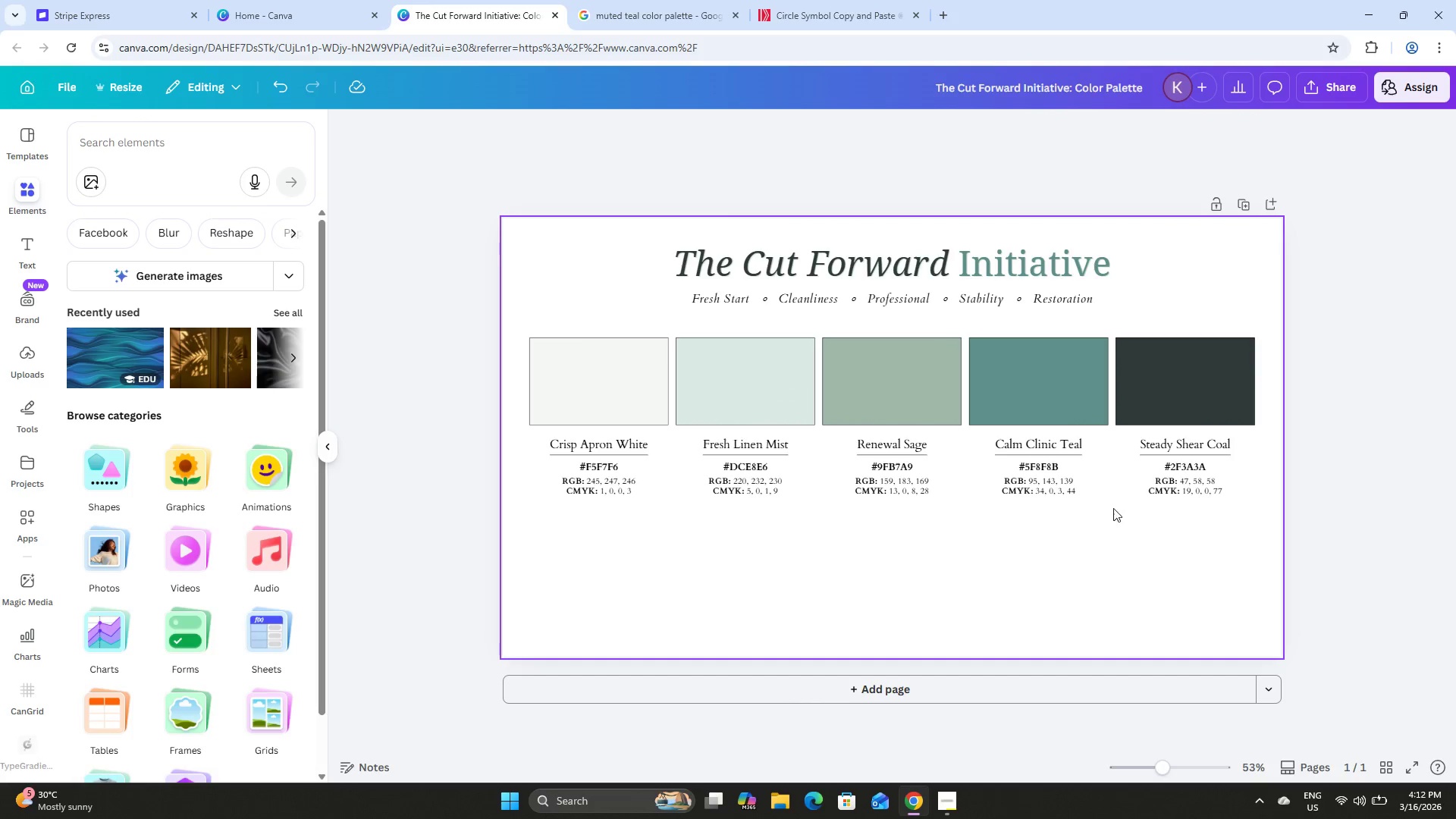 
scroll: coordinate [1130, 499], scroll_direction: none, amount: 0.0
 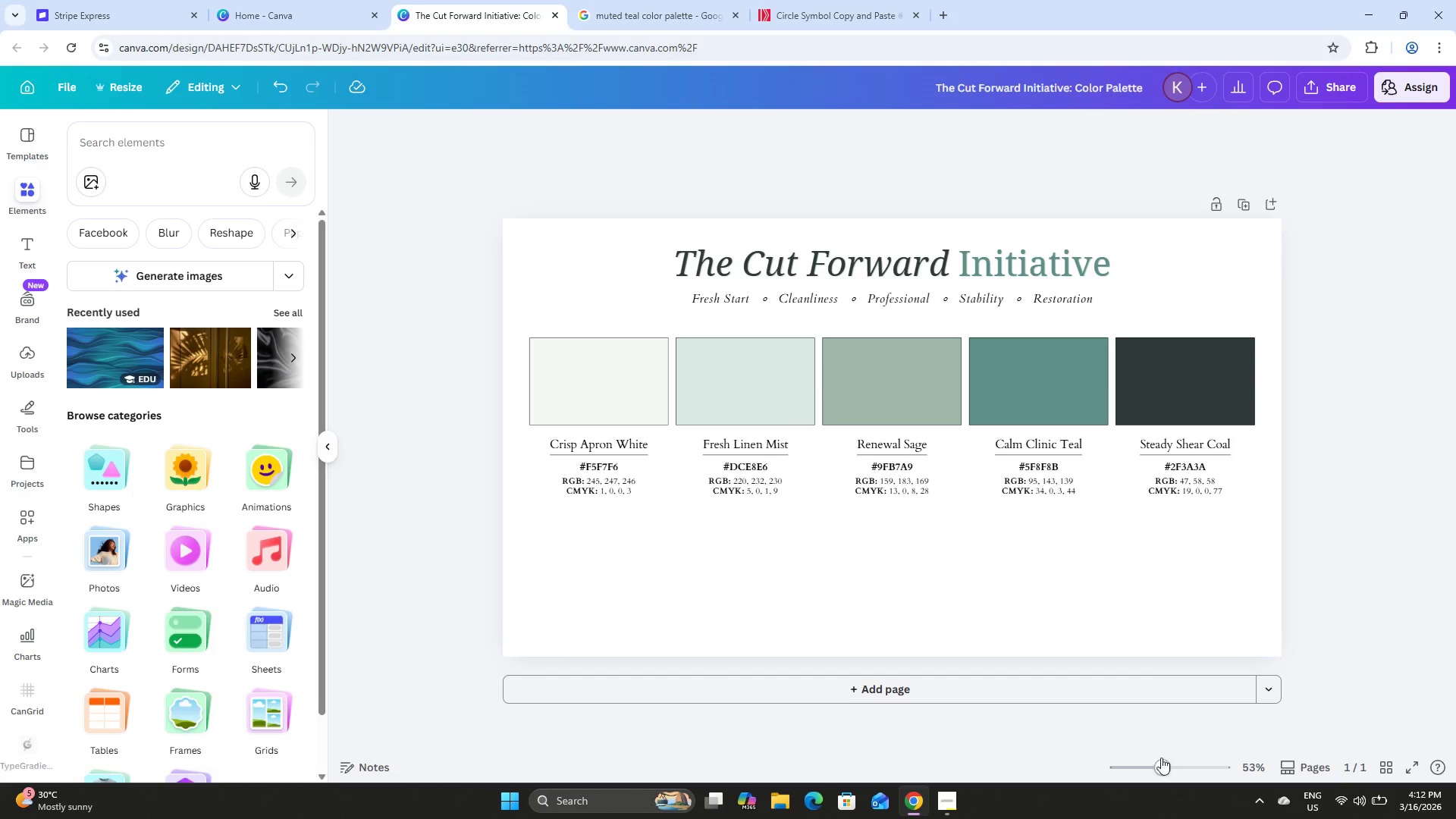 
left_click_drag(start_coordinate=[1163, 764], to_coordinate=[1164, 761])
 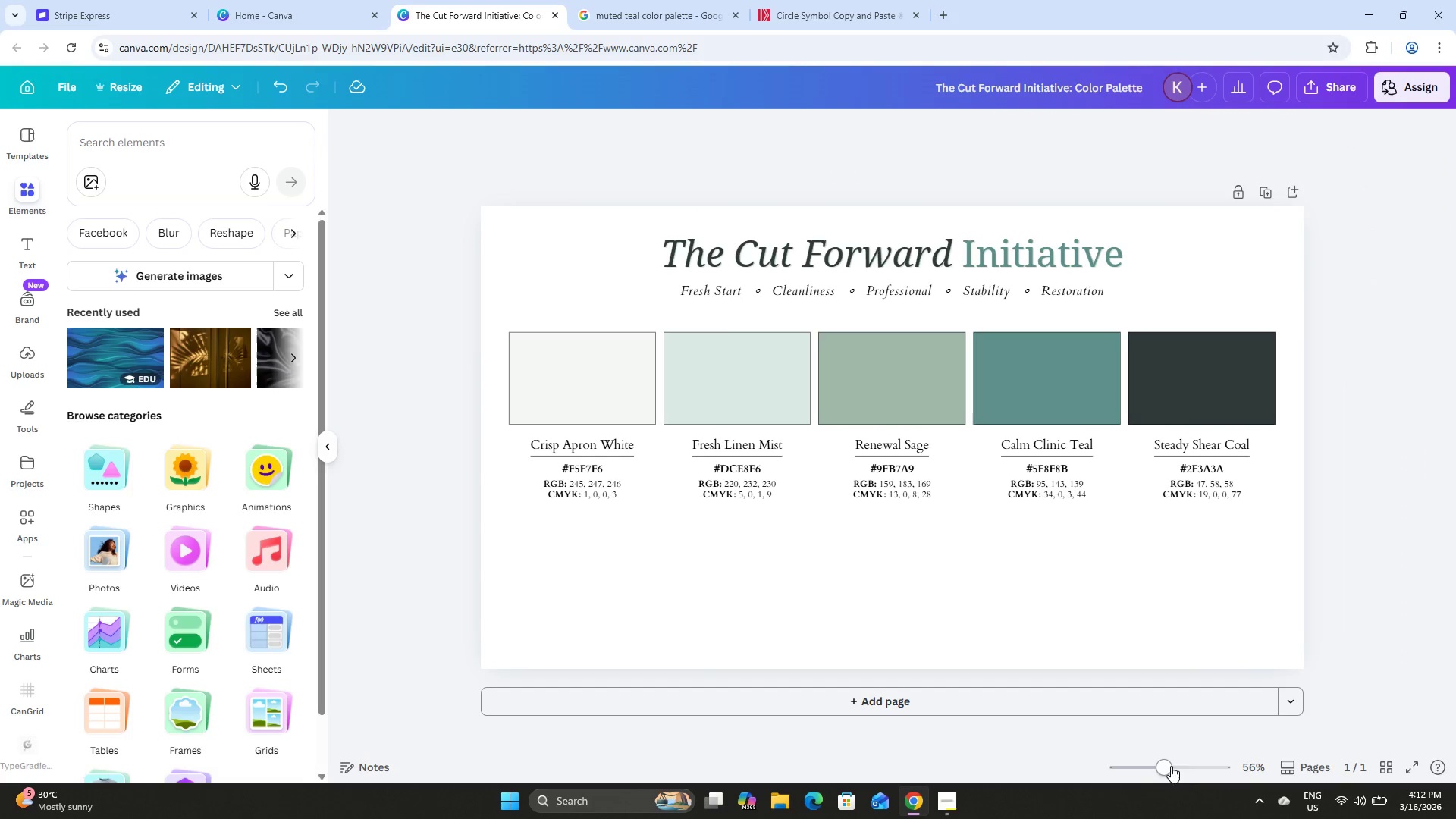 
left_click_drag(start_coordinate=[1166, 765], to_coordinate=[1170, 767])
 